 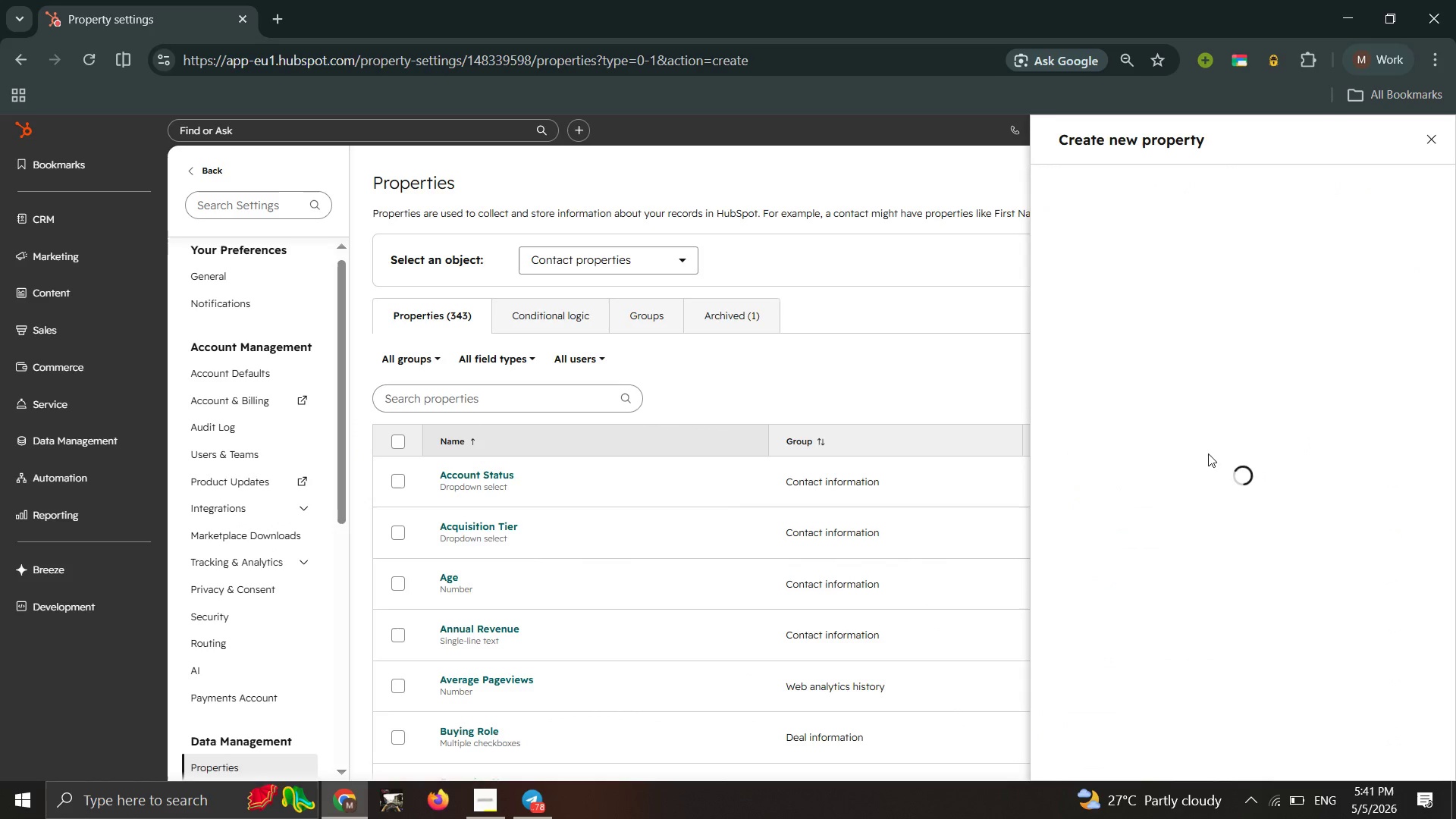 
left_click([1163, 259])
 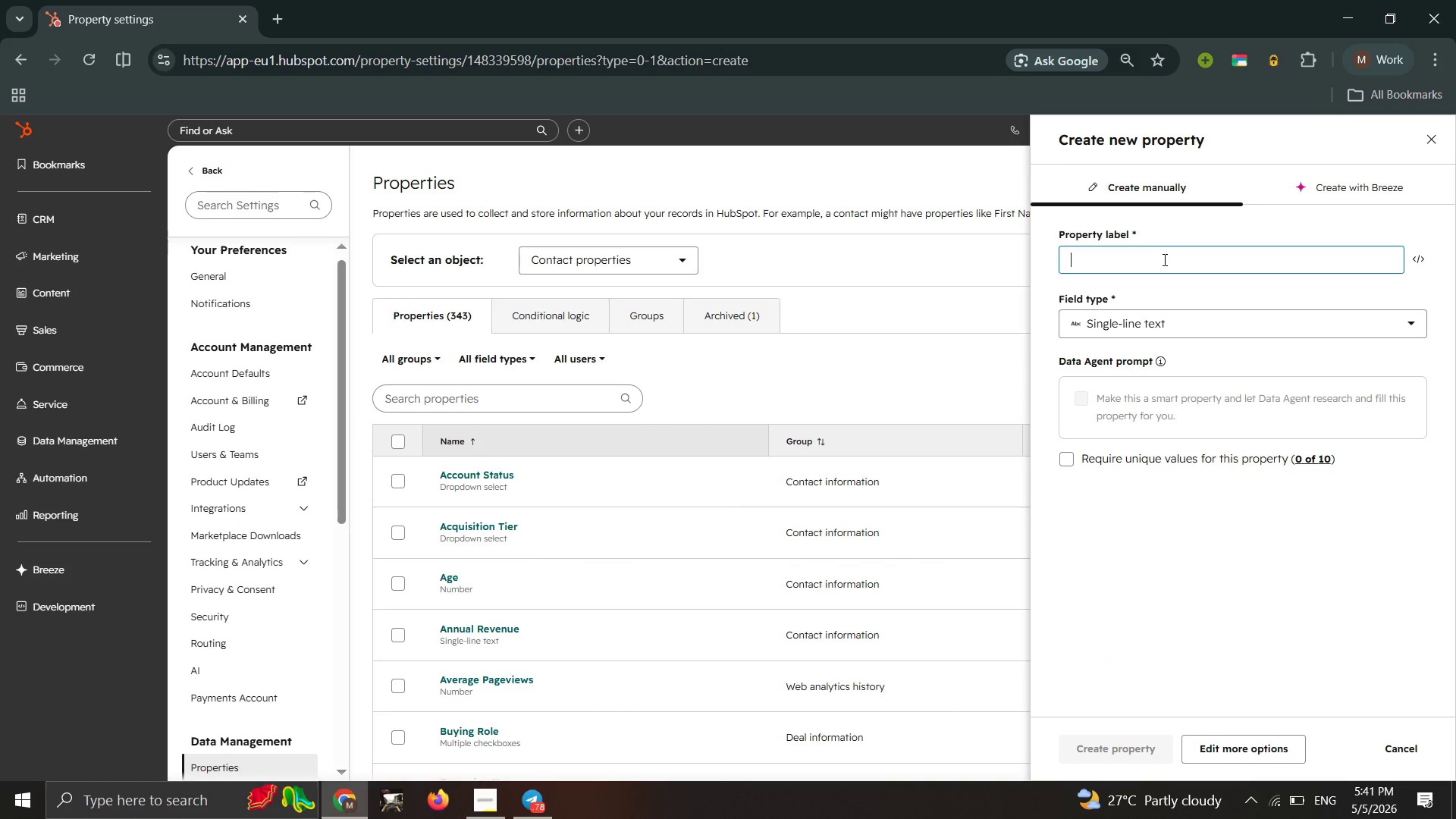 
key(Control+V)
 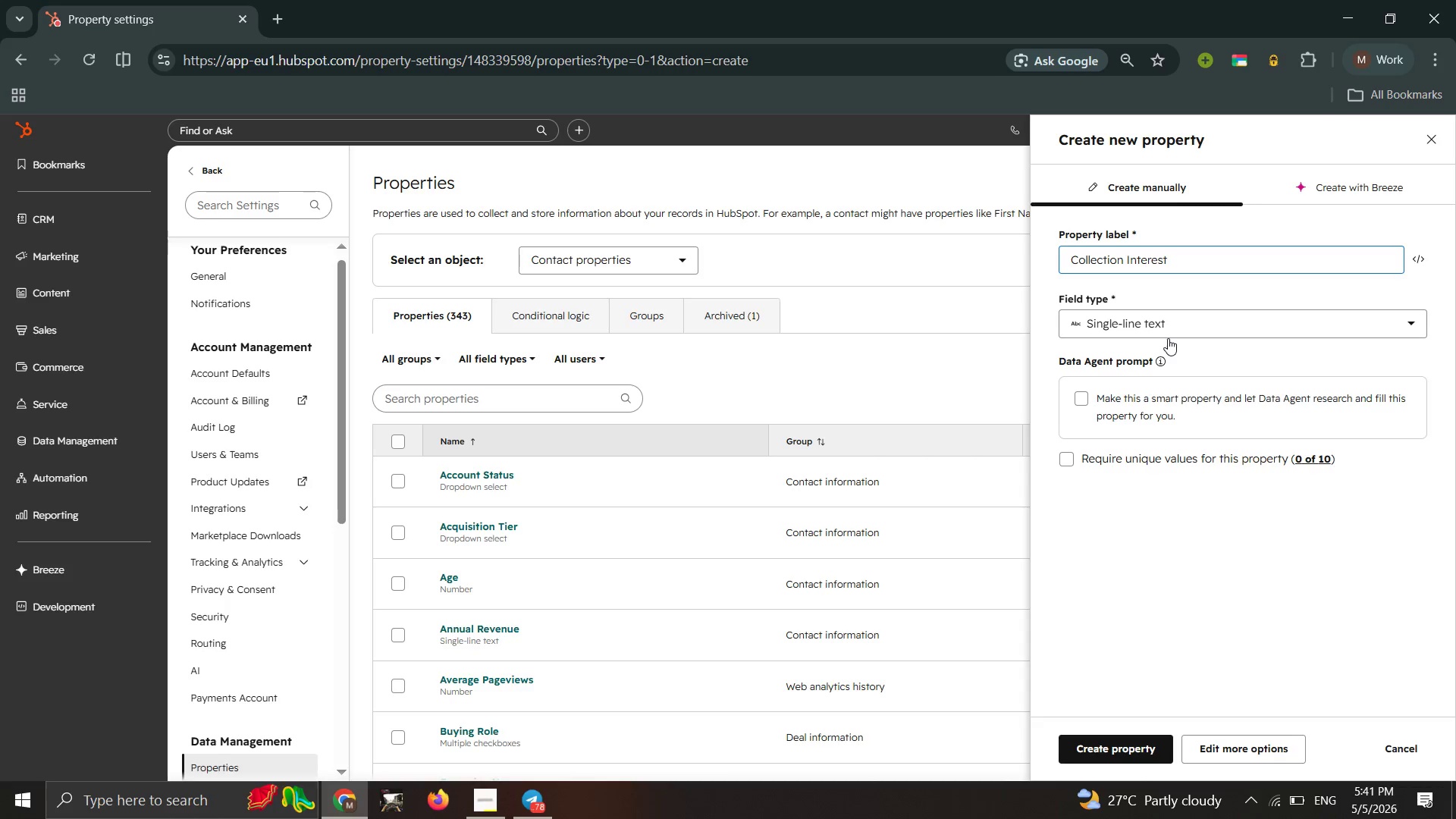 
left_click([1177, 334])
 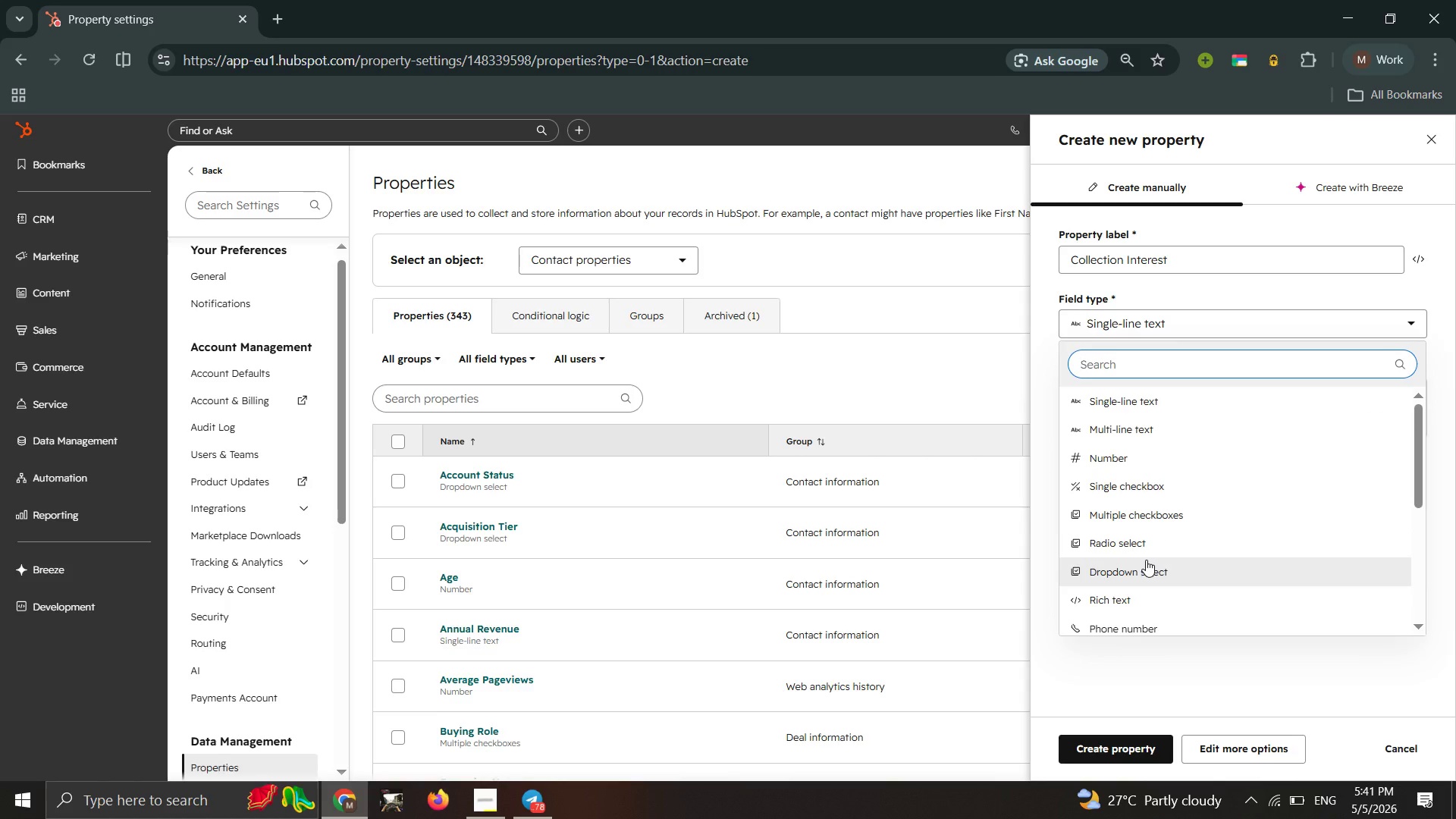 
left_click([1146, 560])
 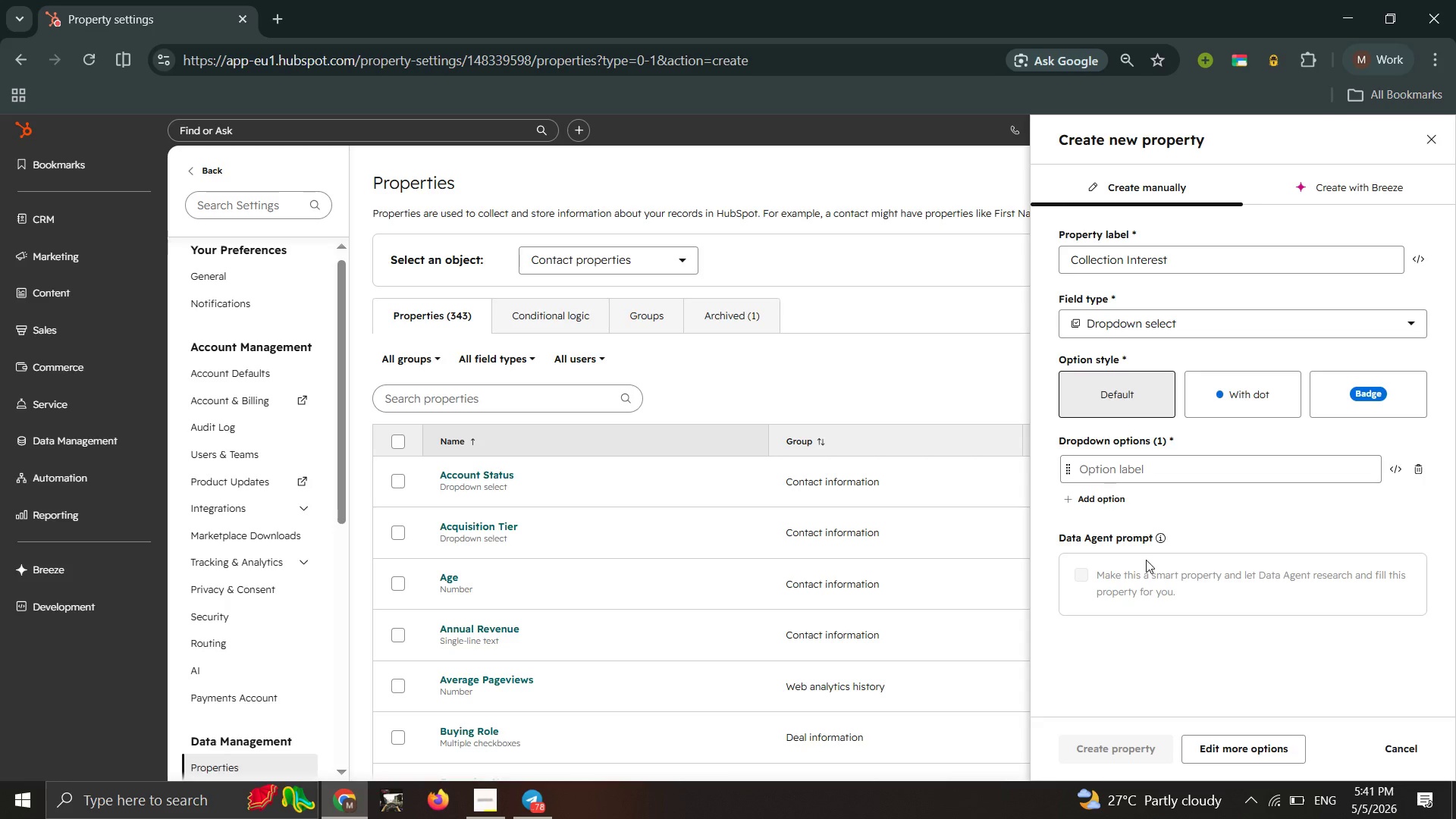 
wait(15.02)
 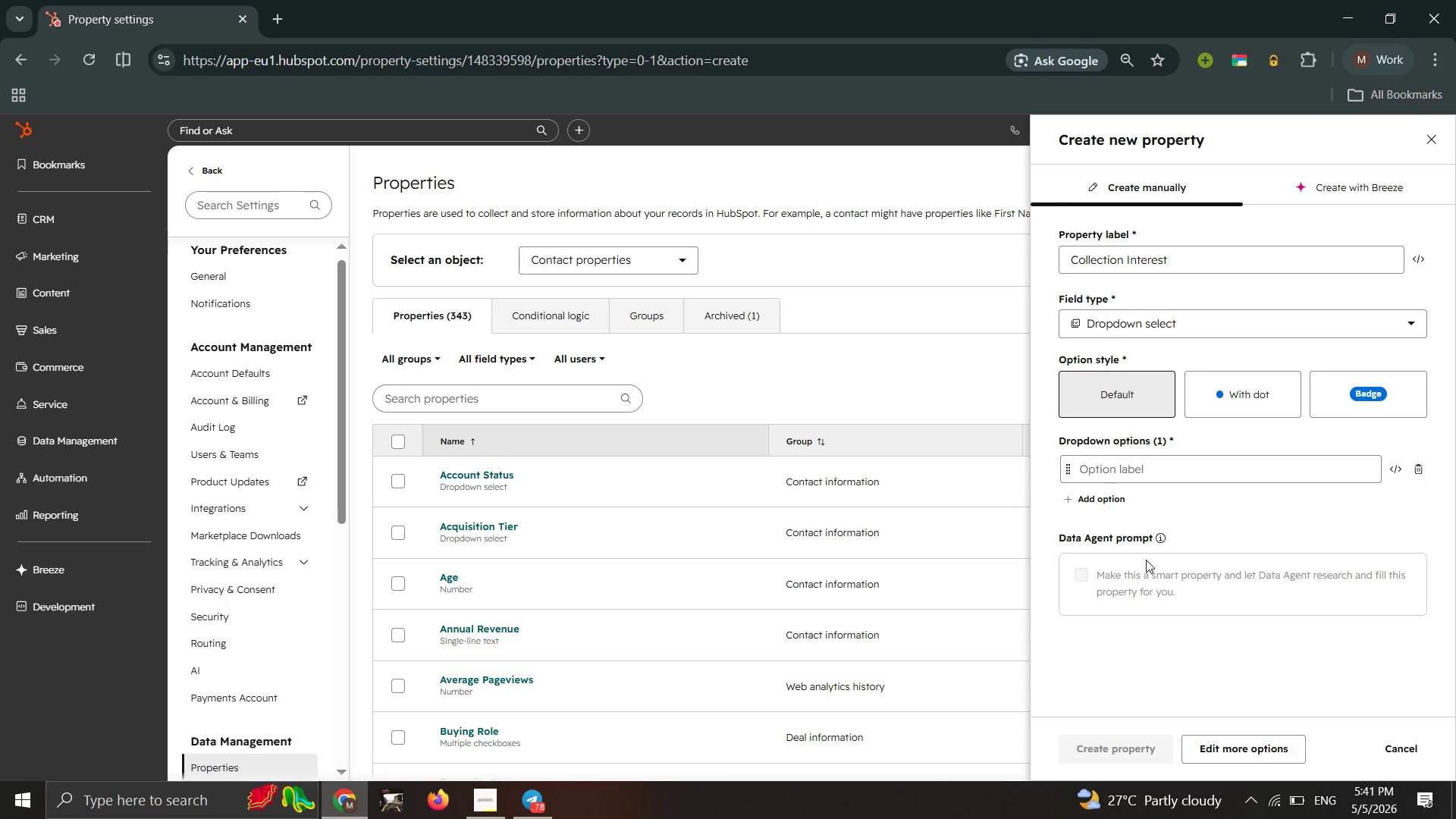 
type(Mari)
 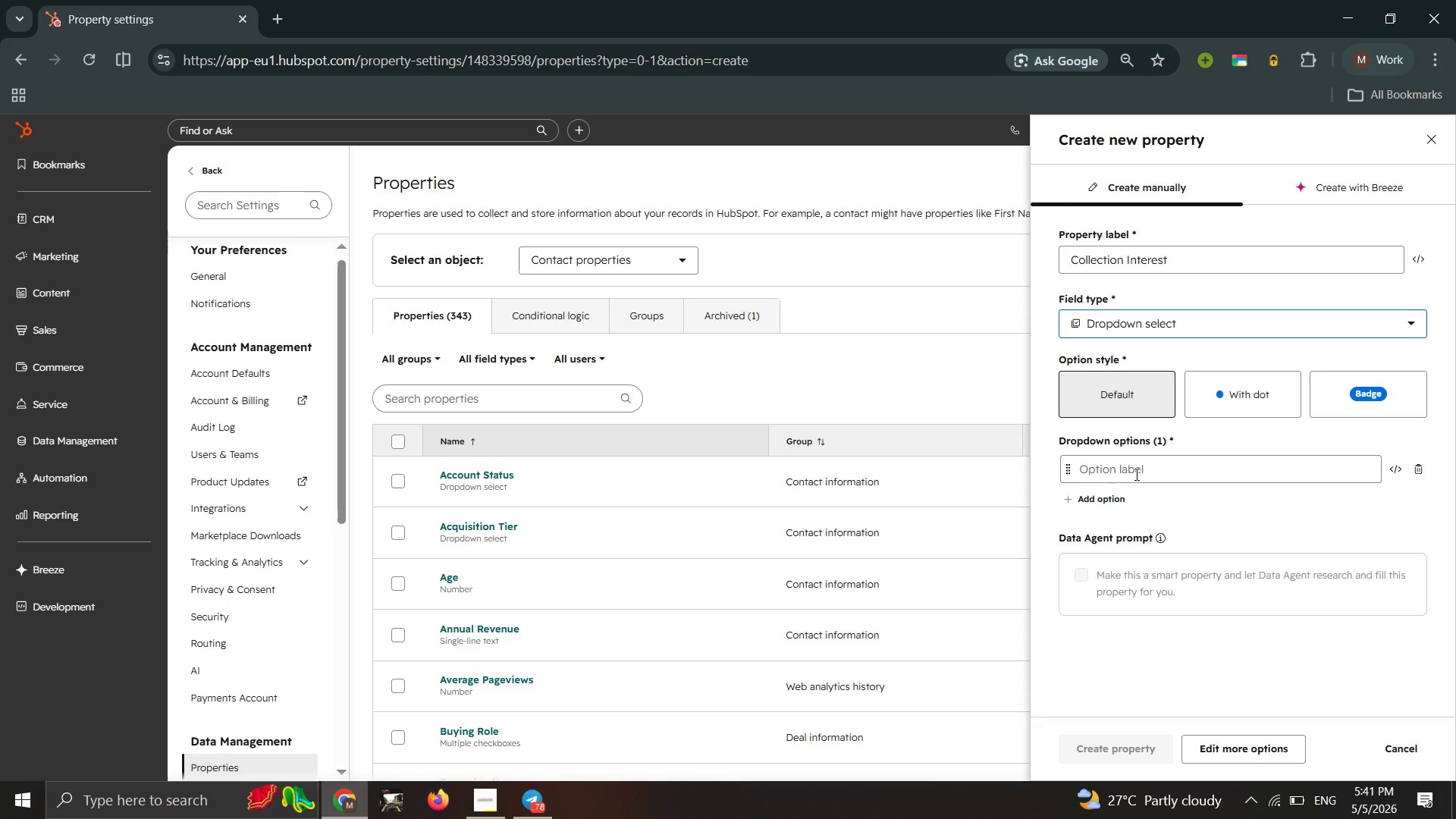 
left_click([1134, 472])
 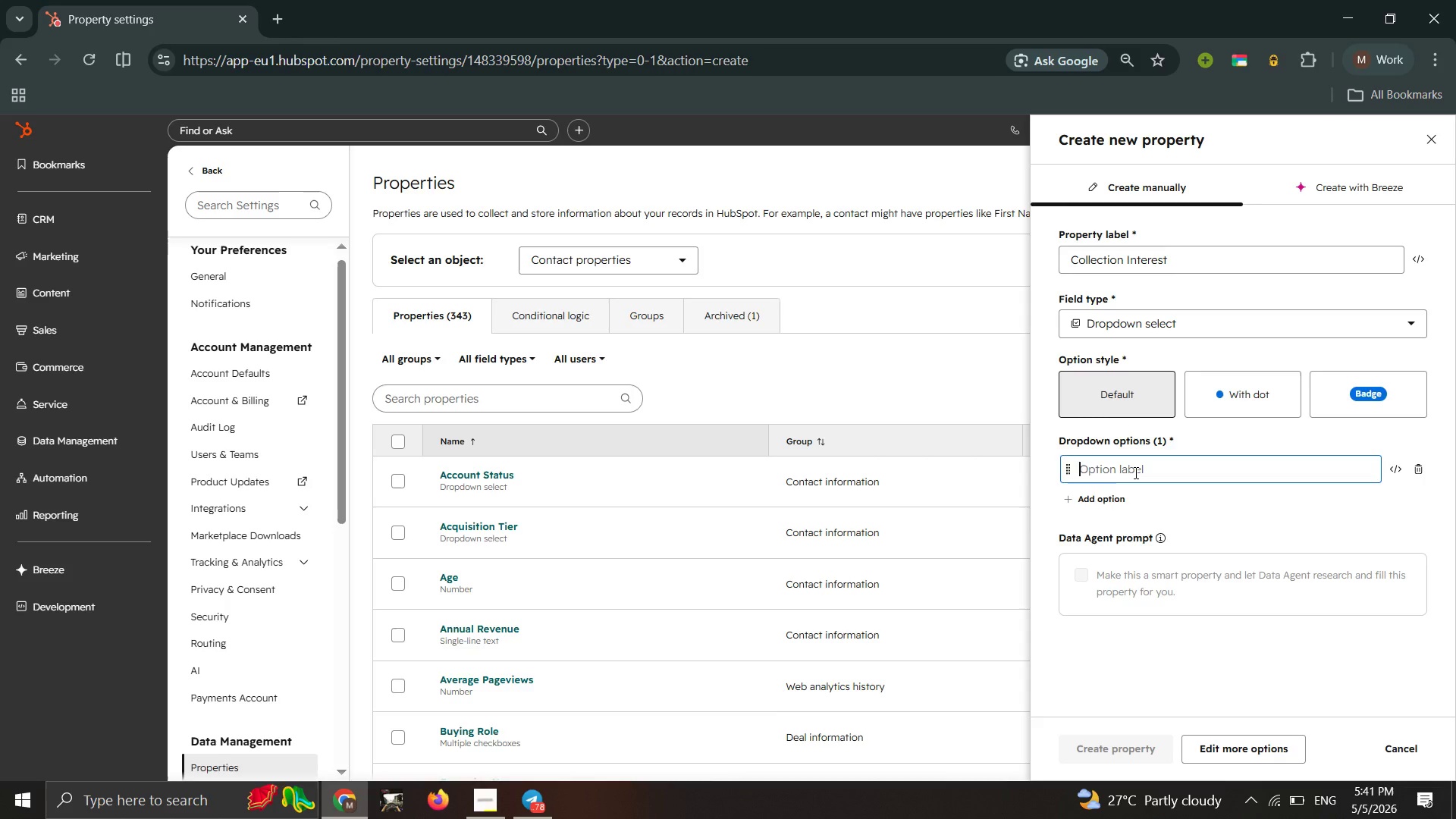 
type(Maritime)
 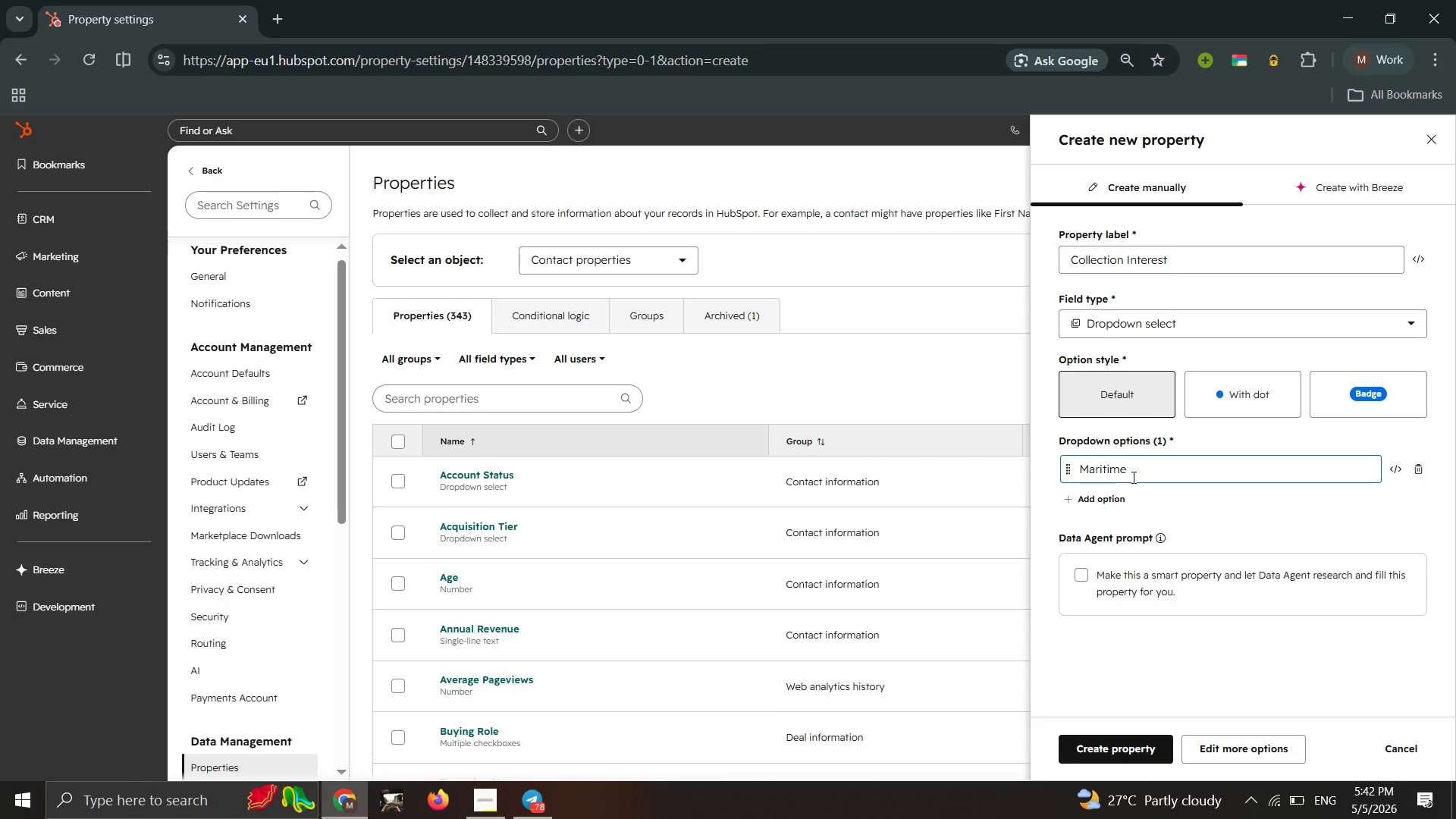 
left_click([1107, 497])
 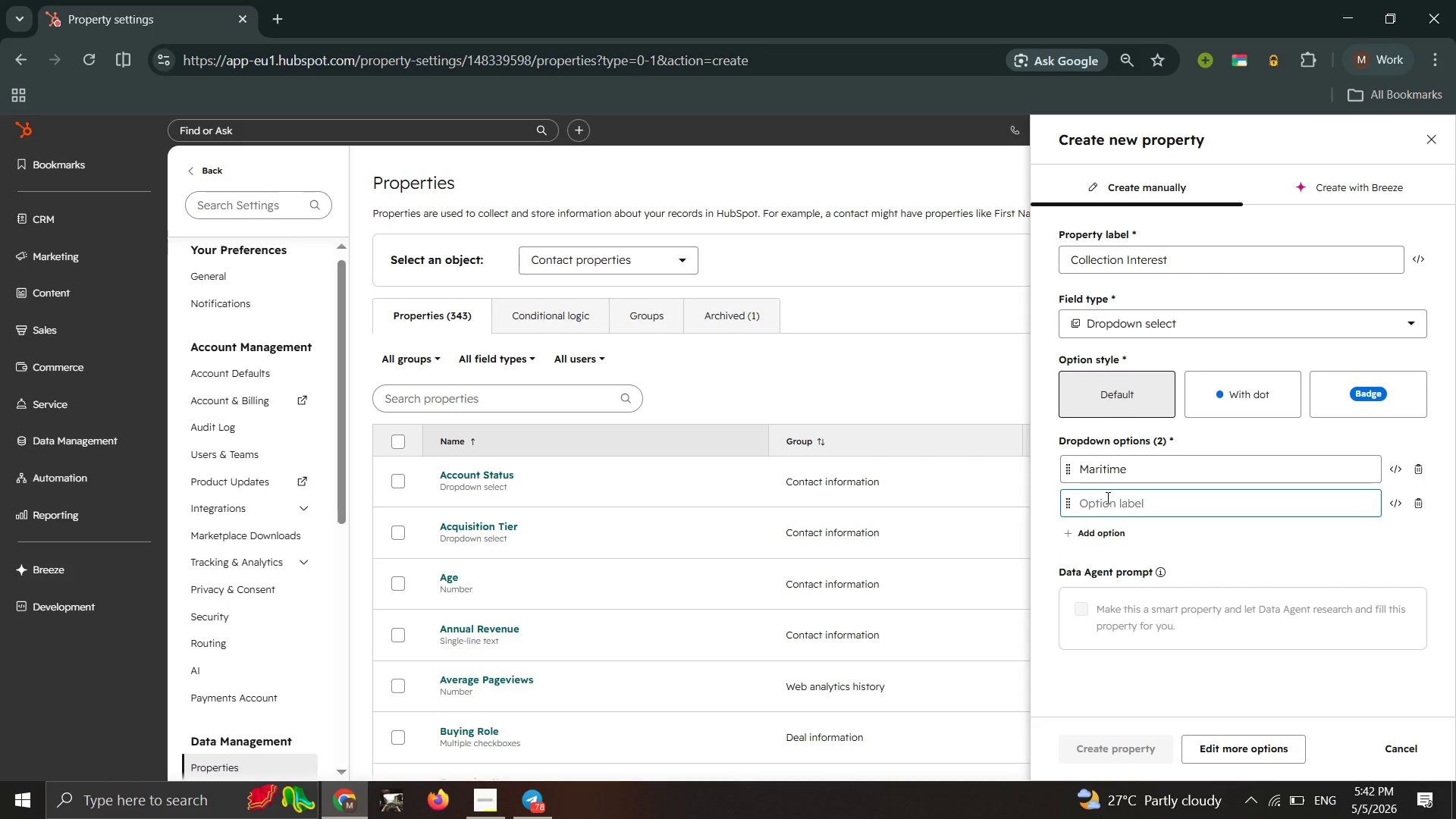 
wait(7.83)
 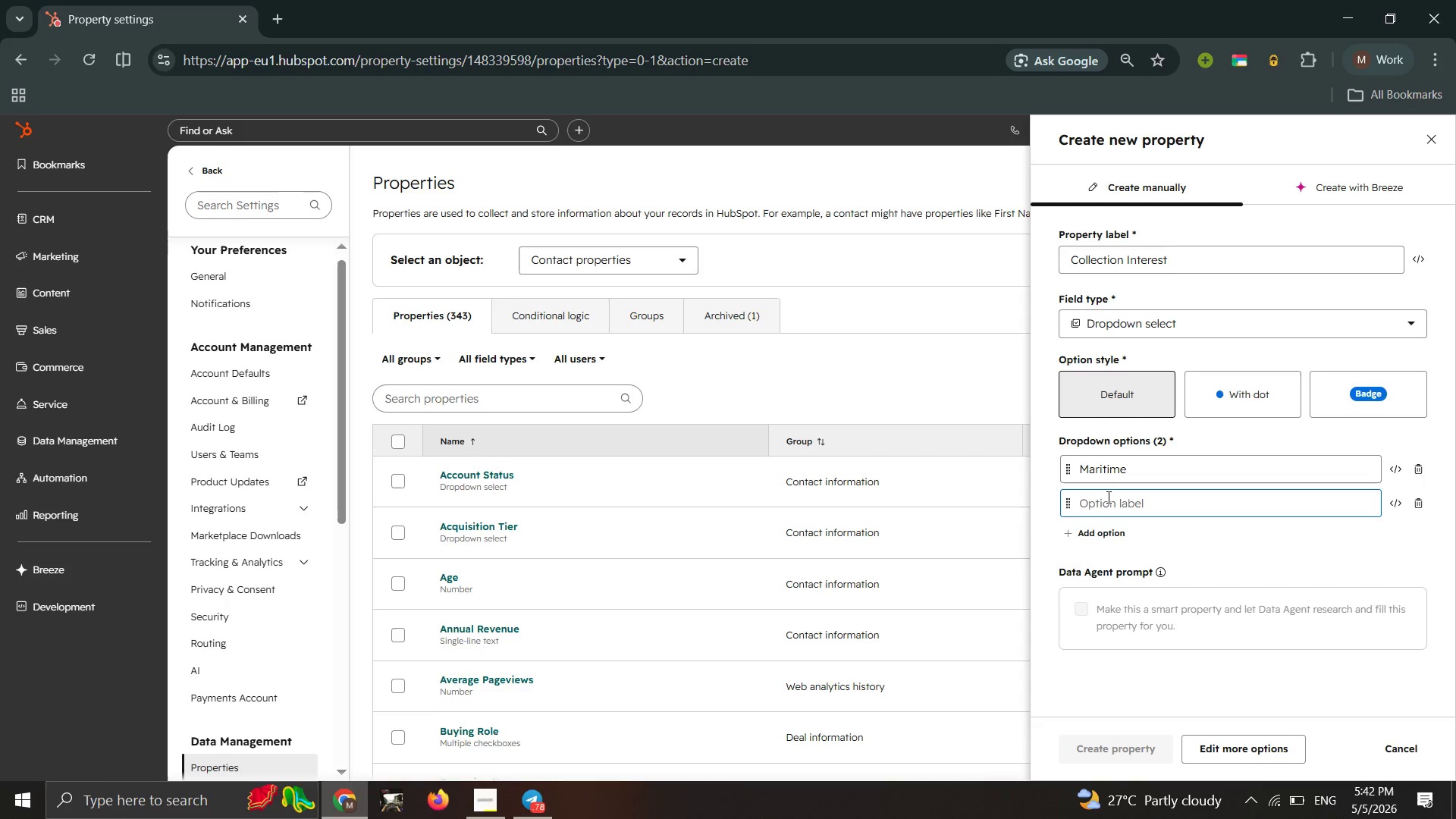 
type(Mid-Century)
 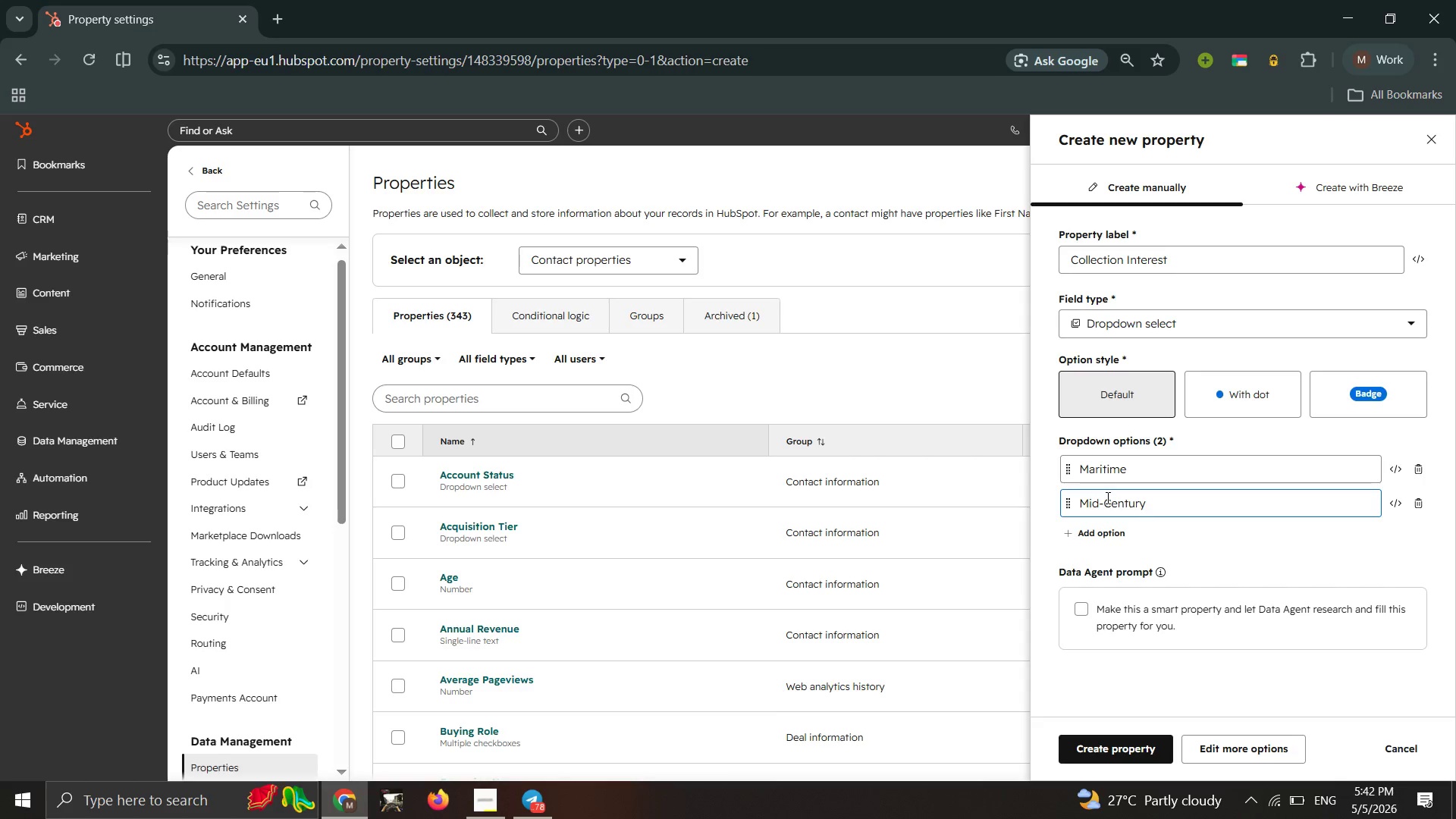 
wait(6.77)
 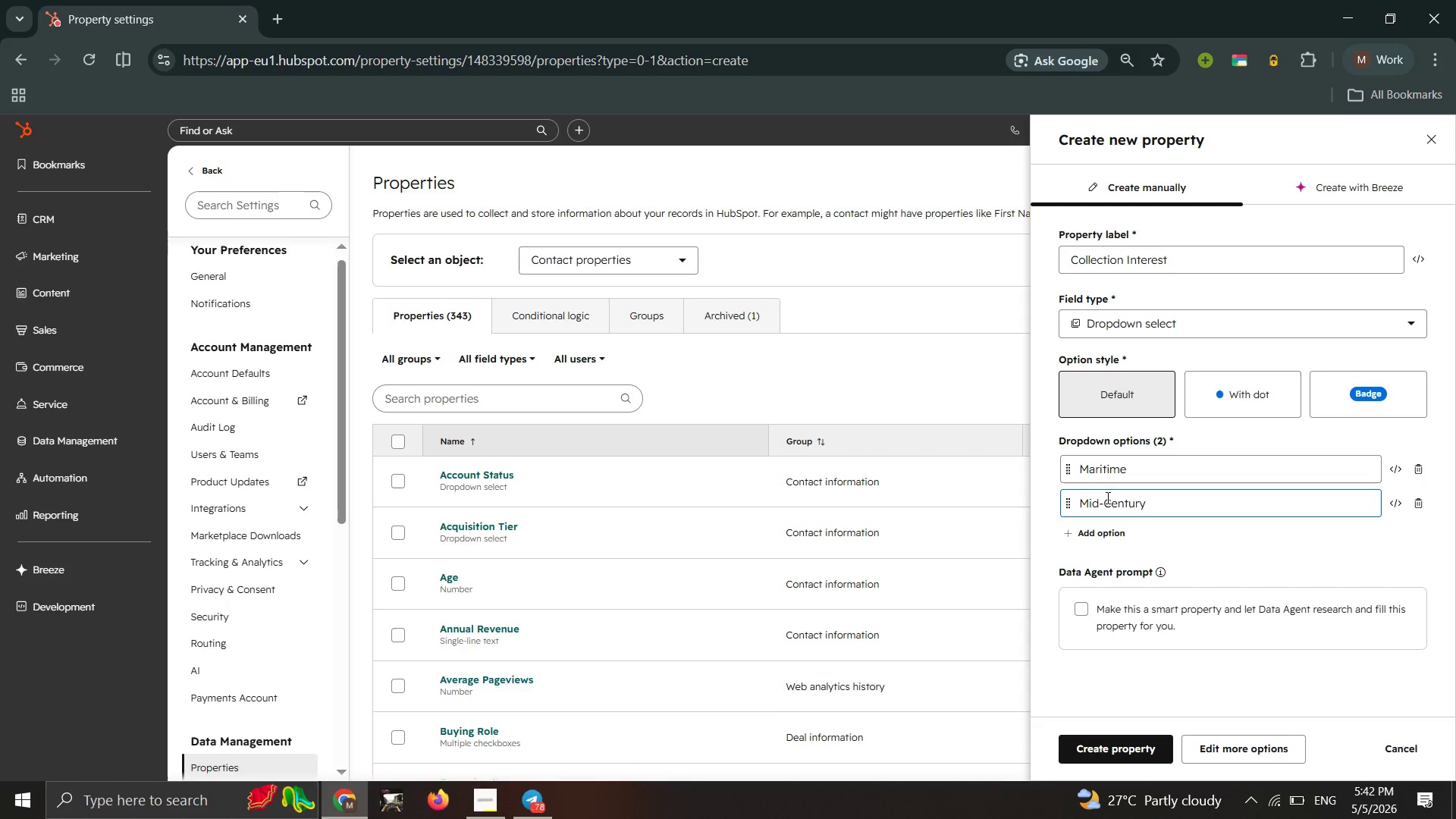 
type( Furniture)
 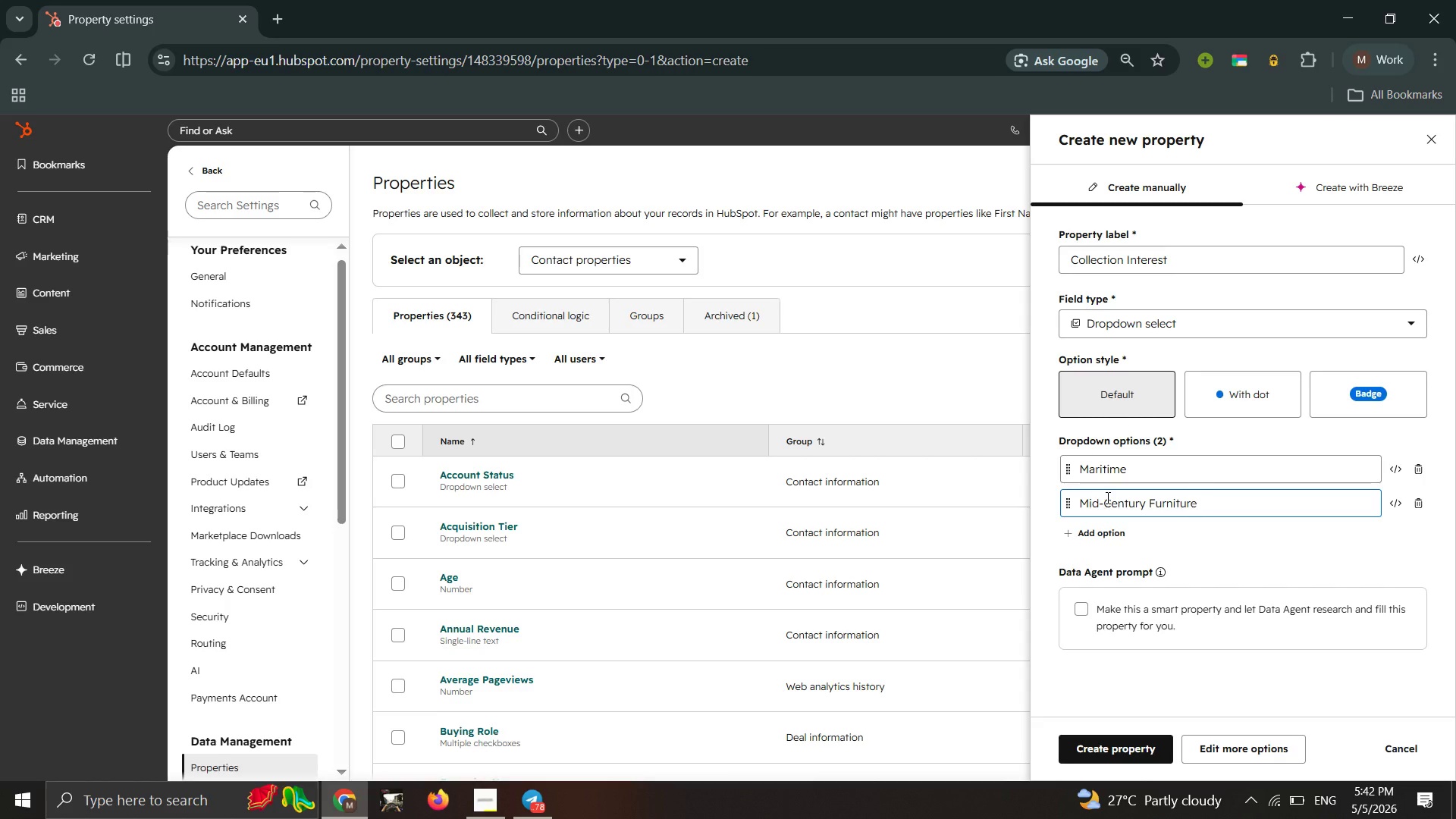 
left_click([1112, 534])
 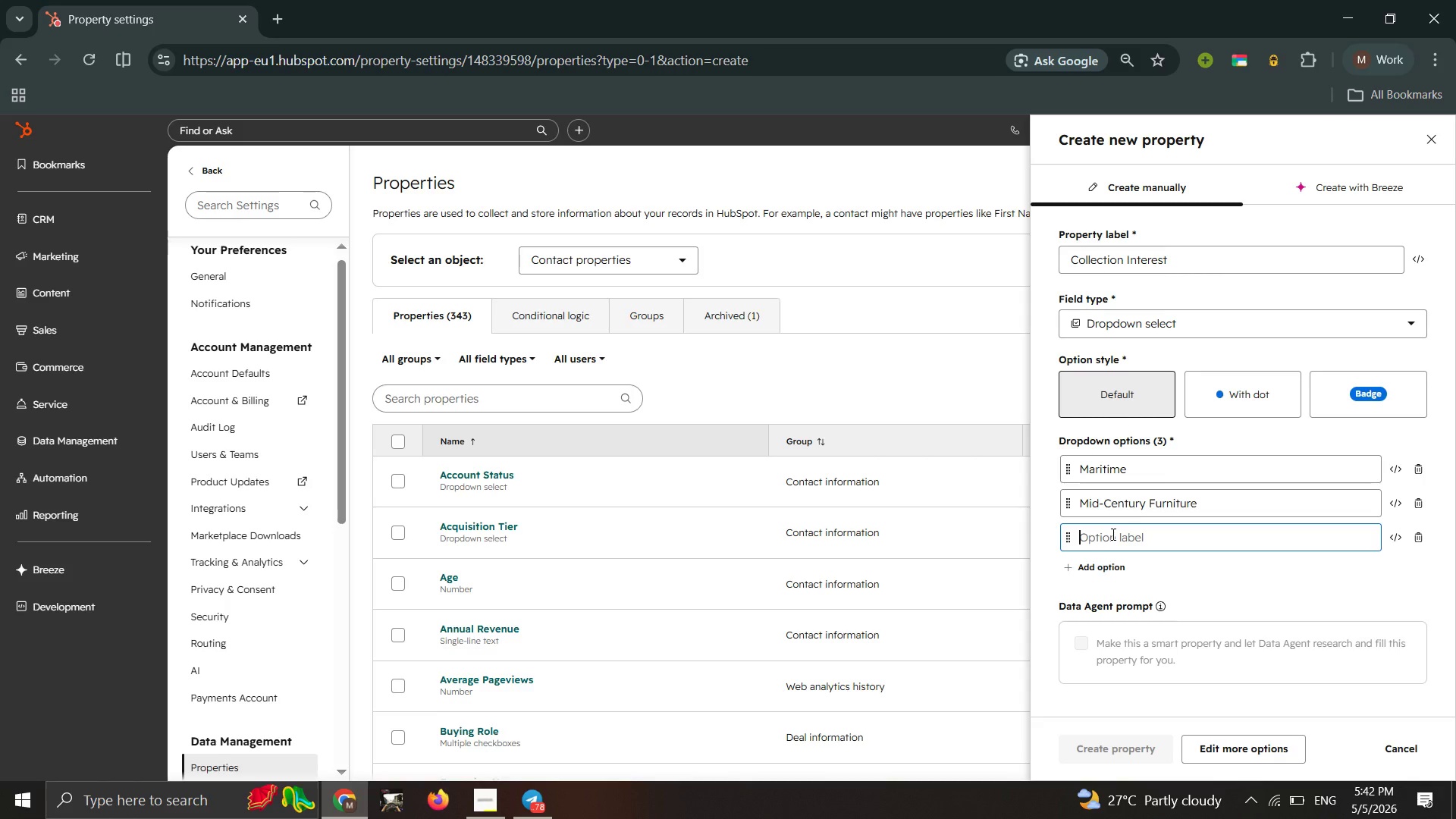 
wait(15.92)
 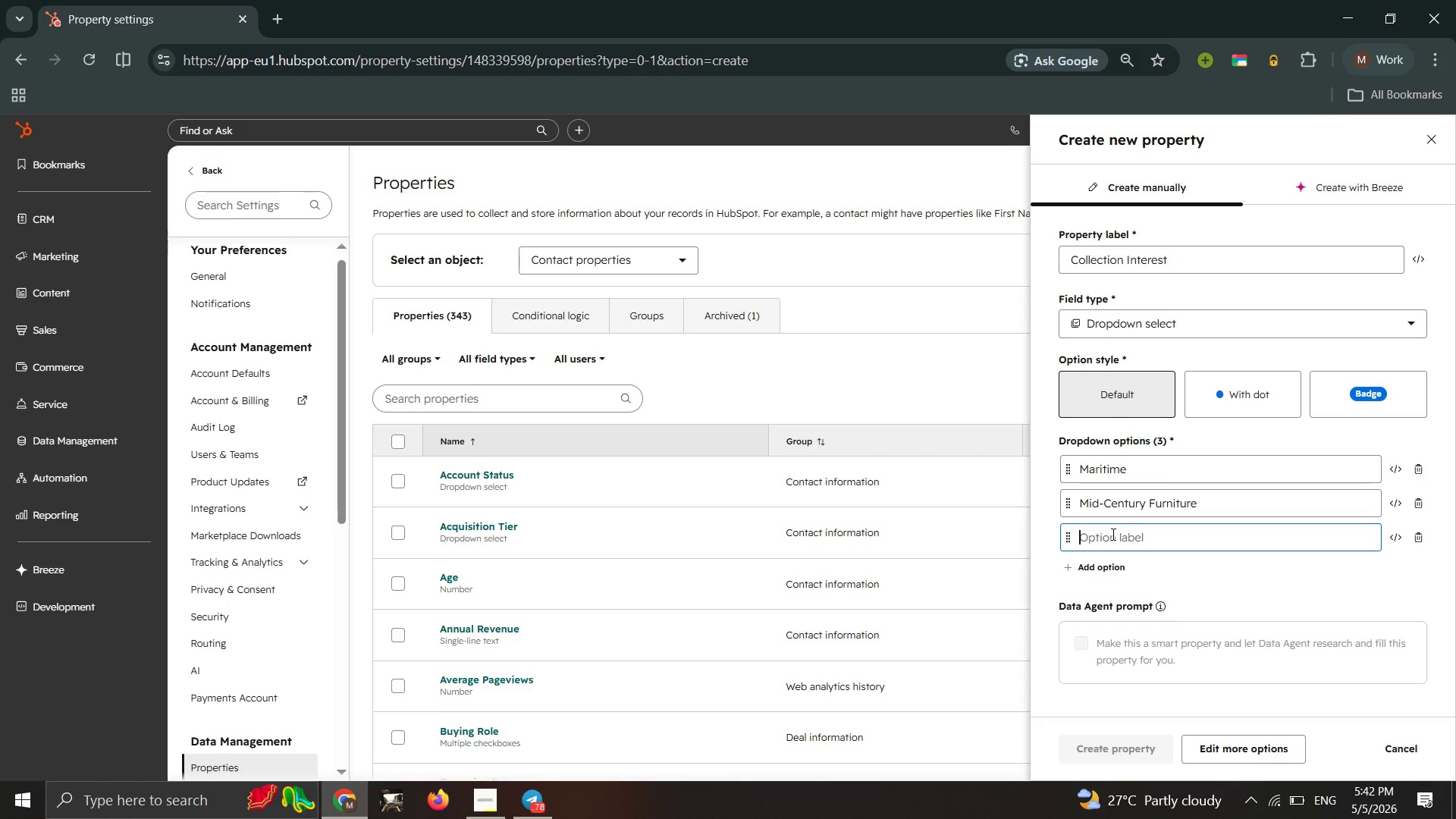 
type(Estate Jewelry)
 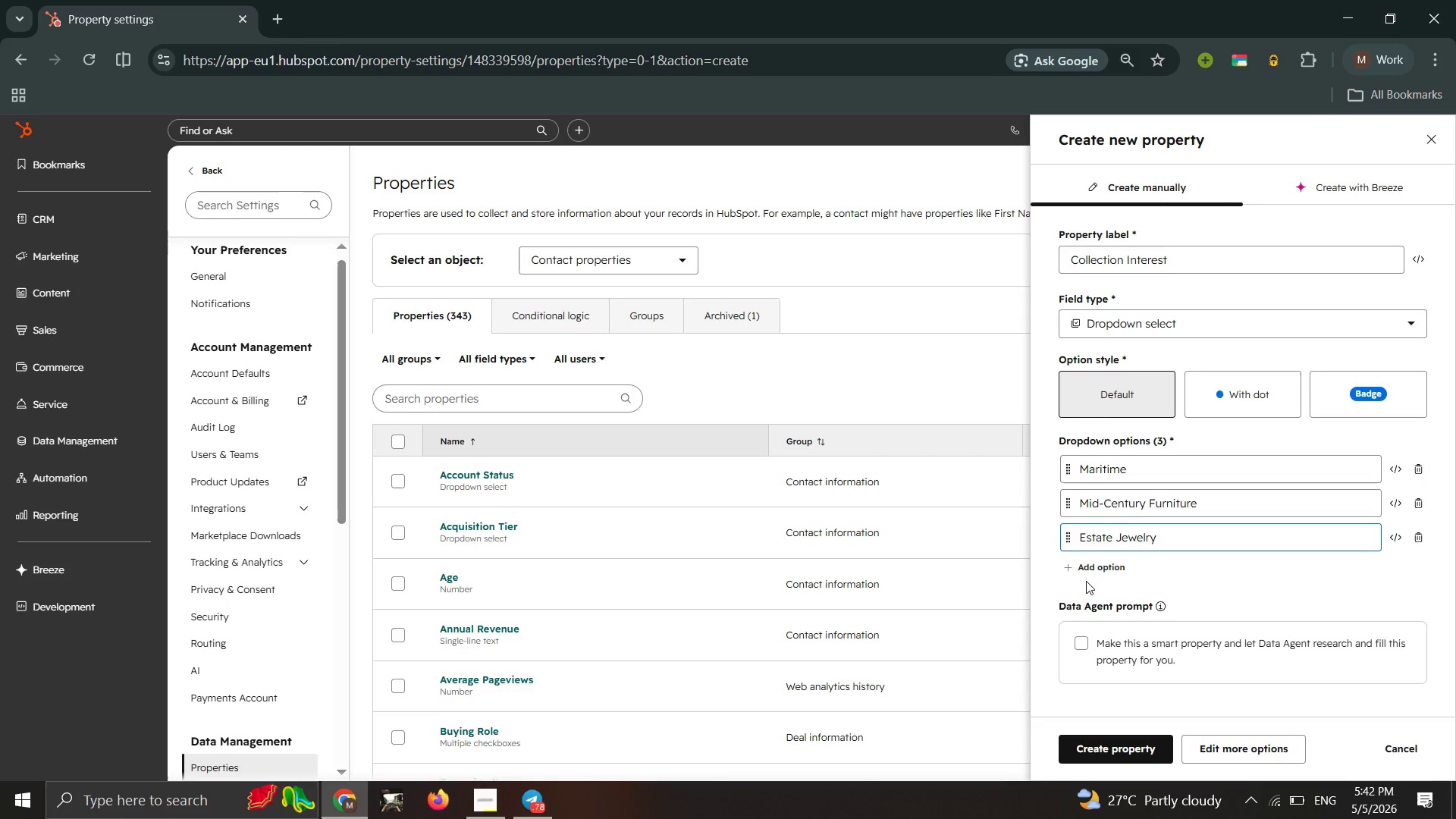 
left_click([1099, 570])
 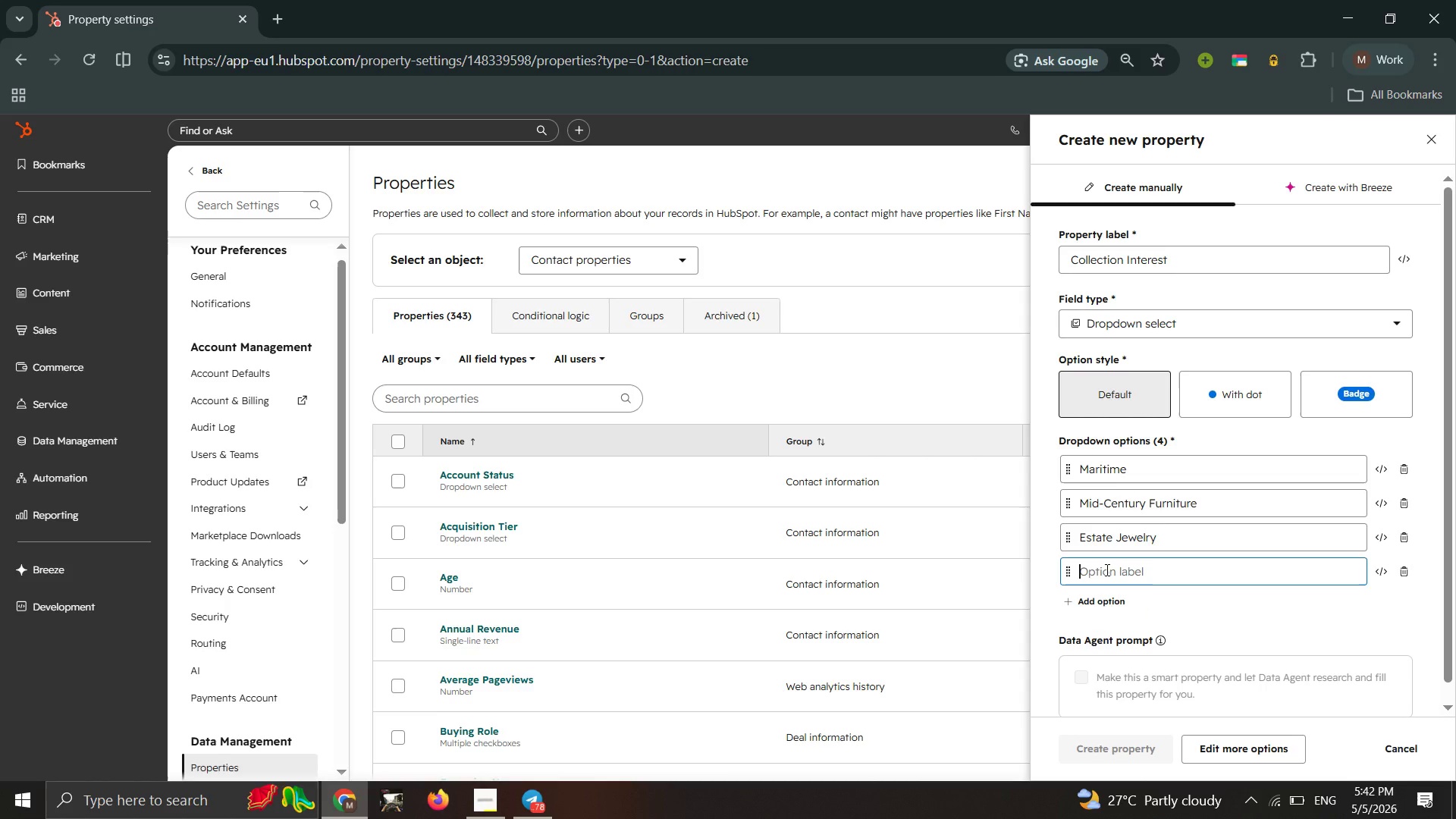 
type(Rare Books)
 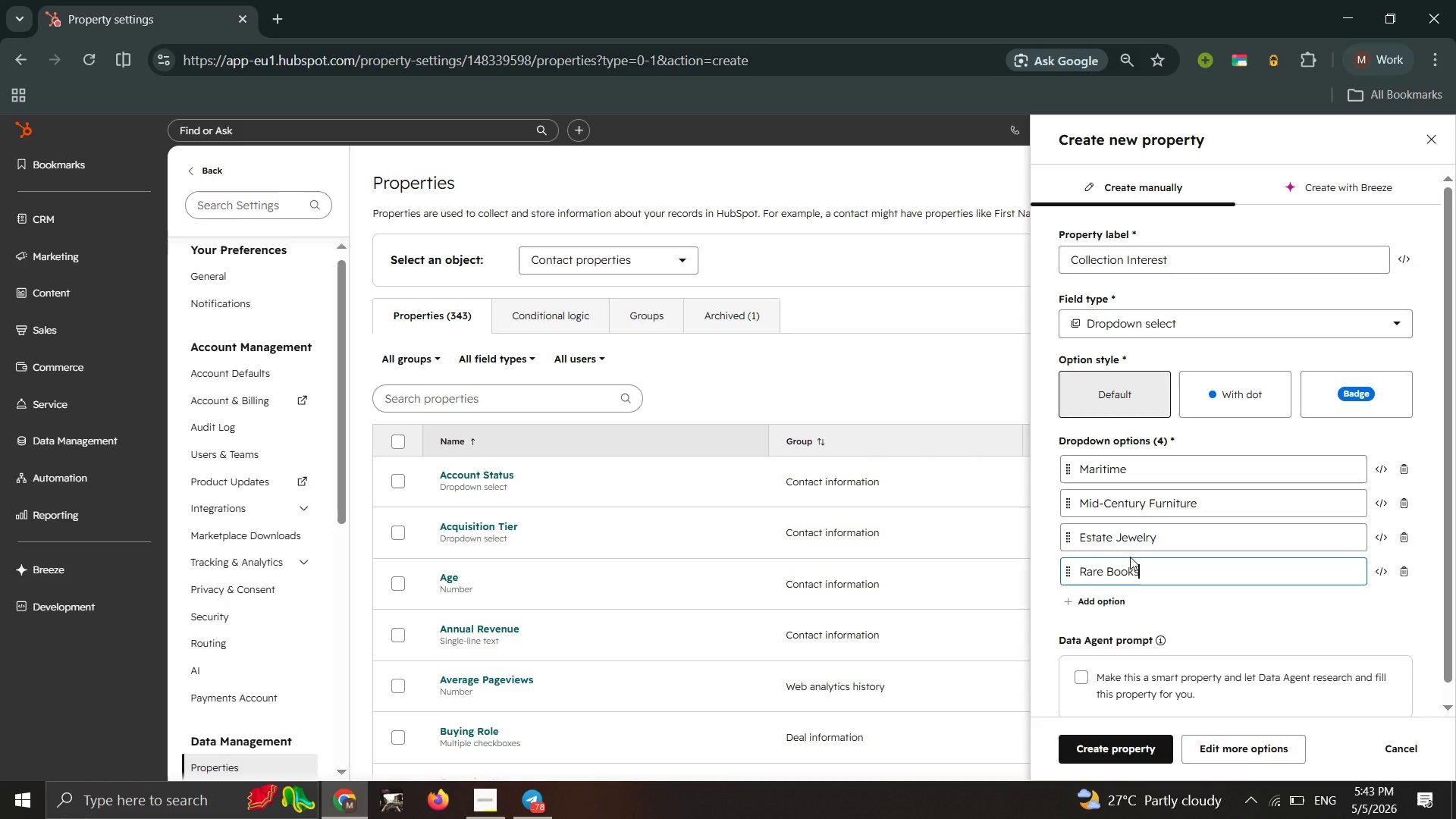 
wait(10.28)
 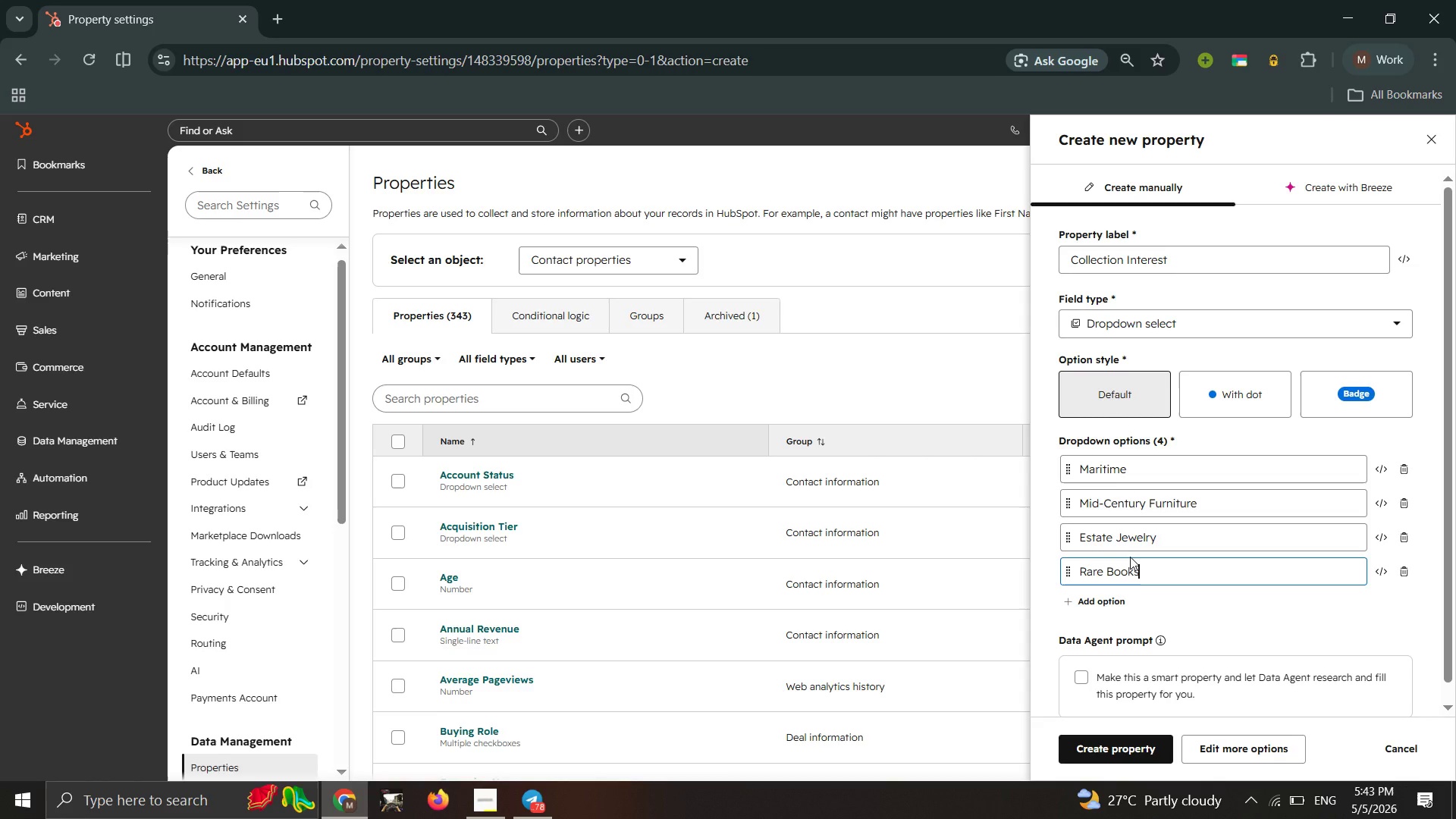 
scroll: coordinate [1190, 635], scroll_direction: none, amount: 0.0
 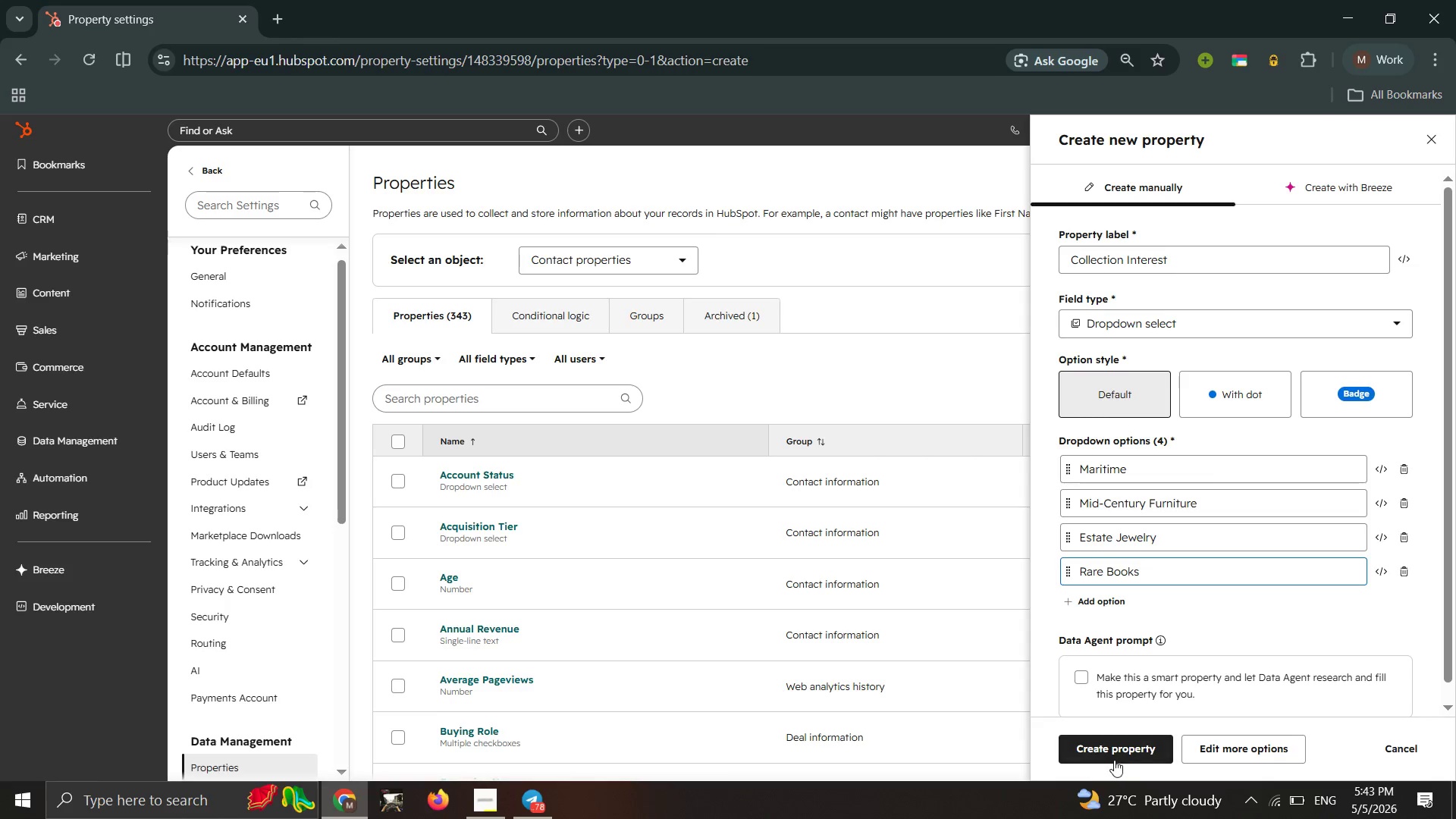 
left_click([1114, 760])
 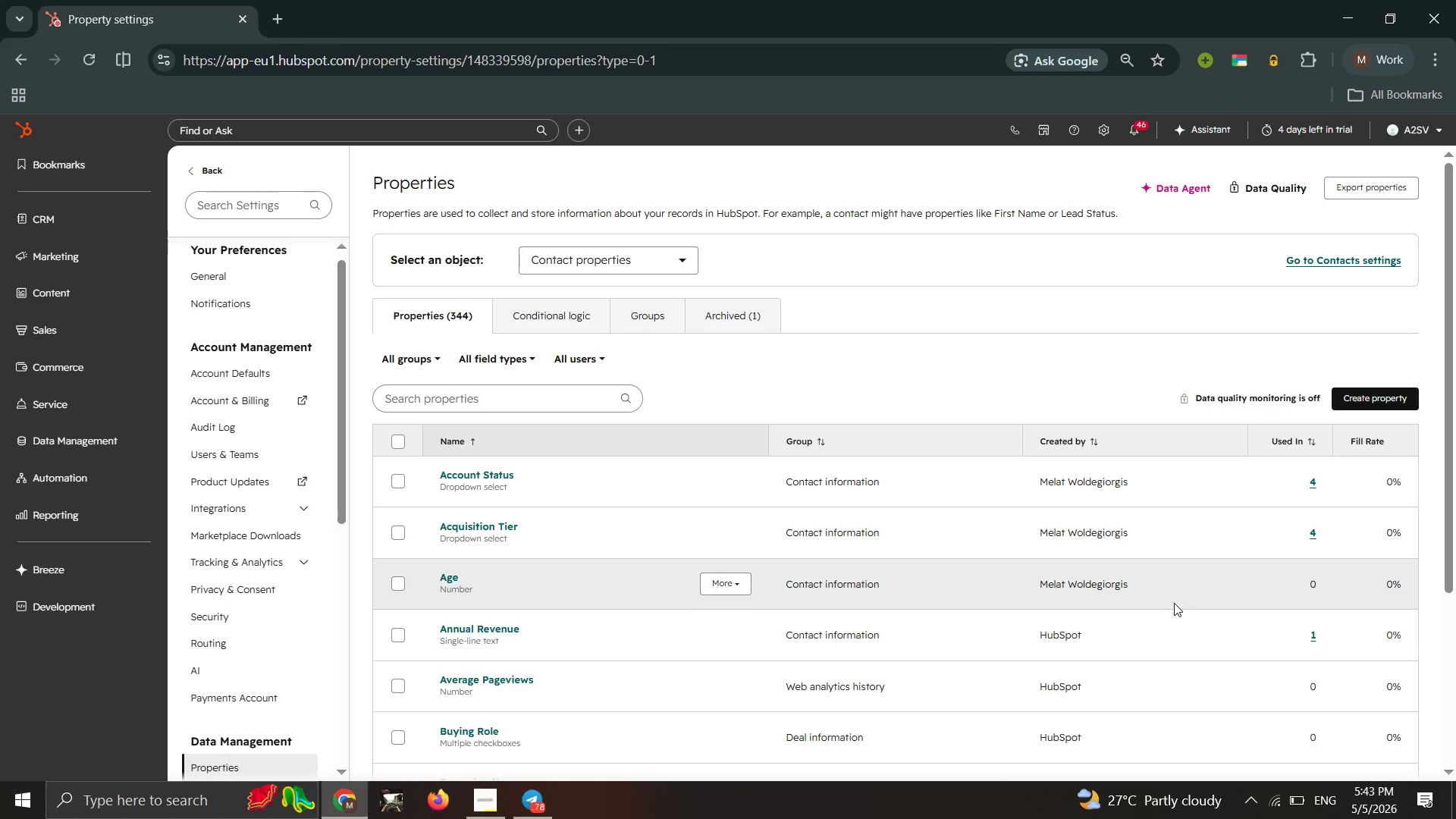 
wait(30.47)
 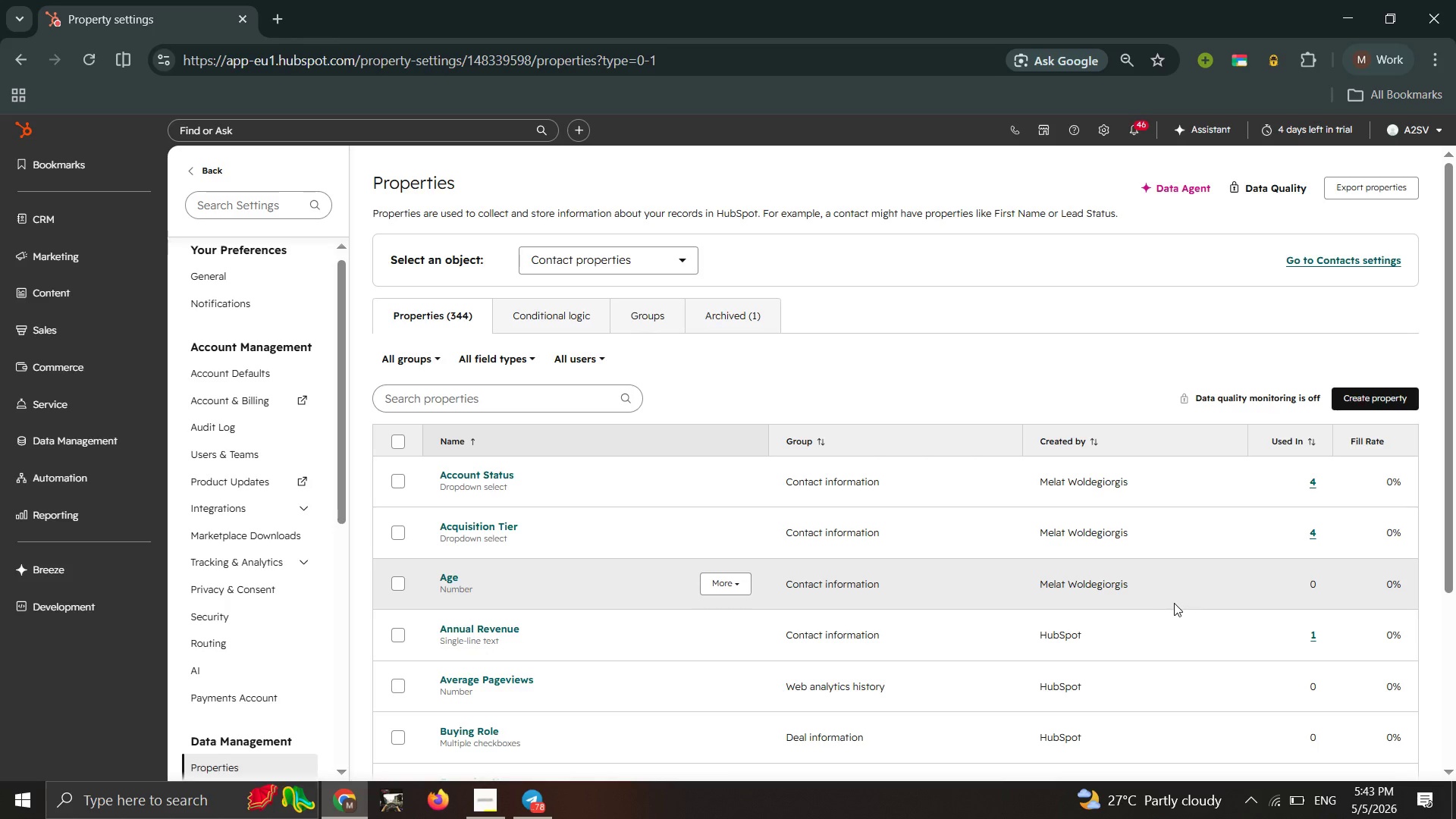 
left_click([513, 390])
 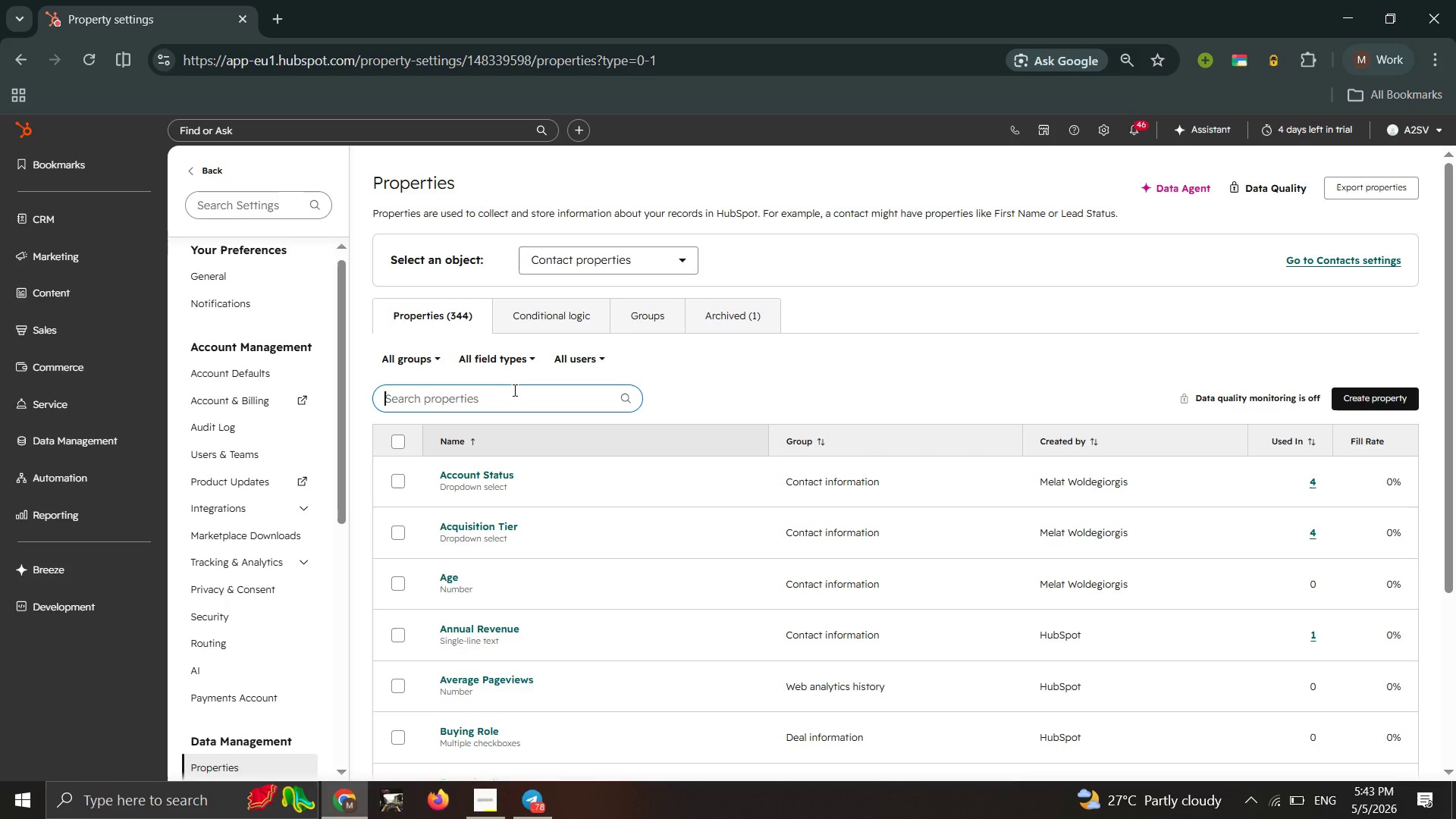 
wait(5.84)
 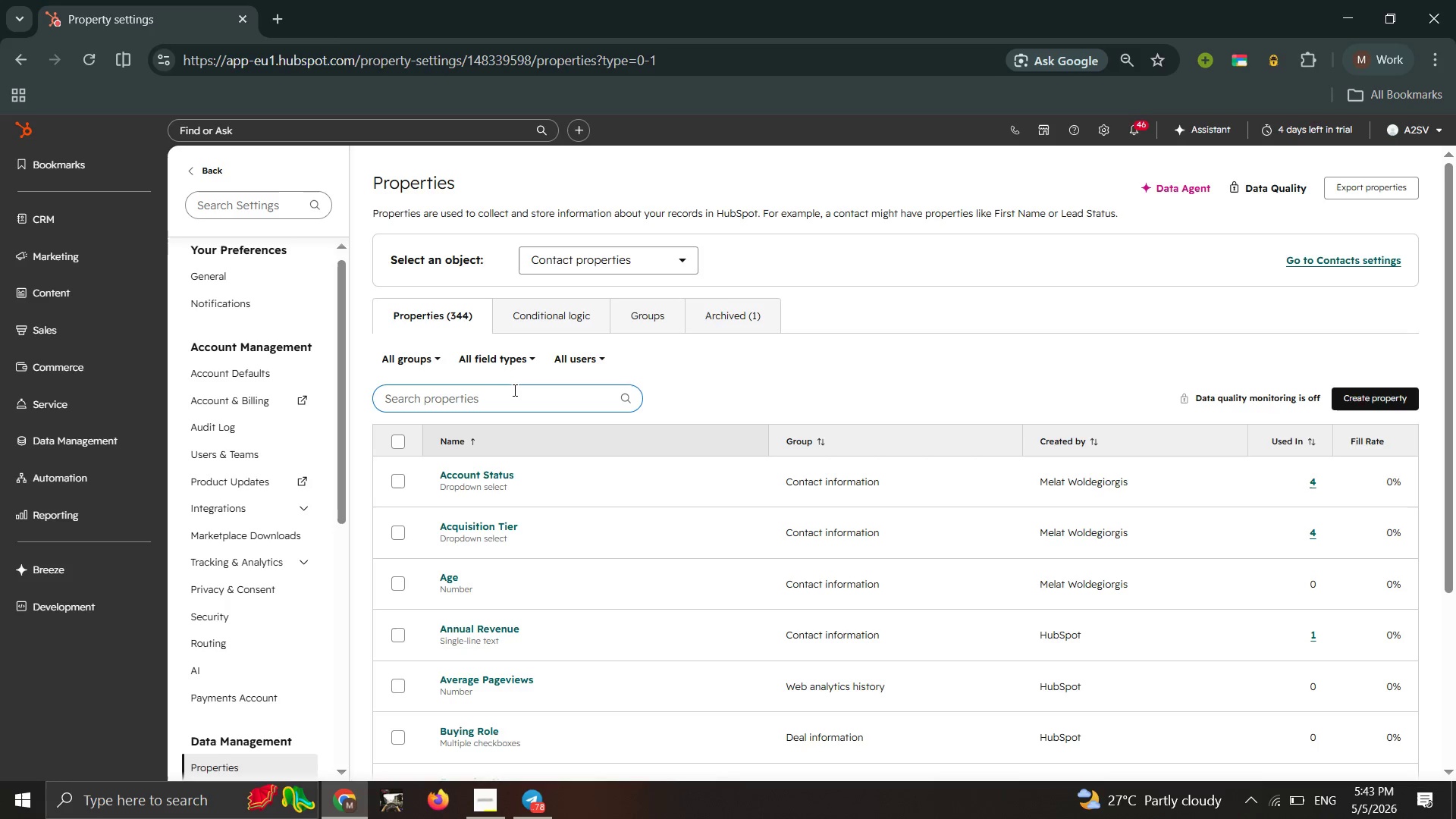 
key(Control+V)
 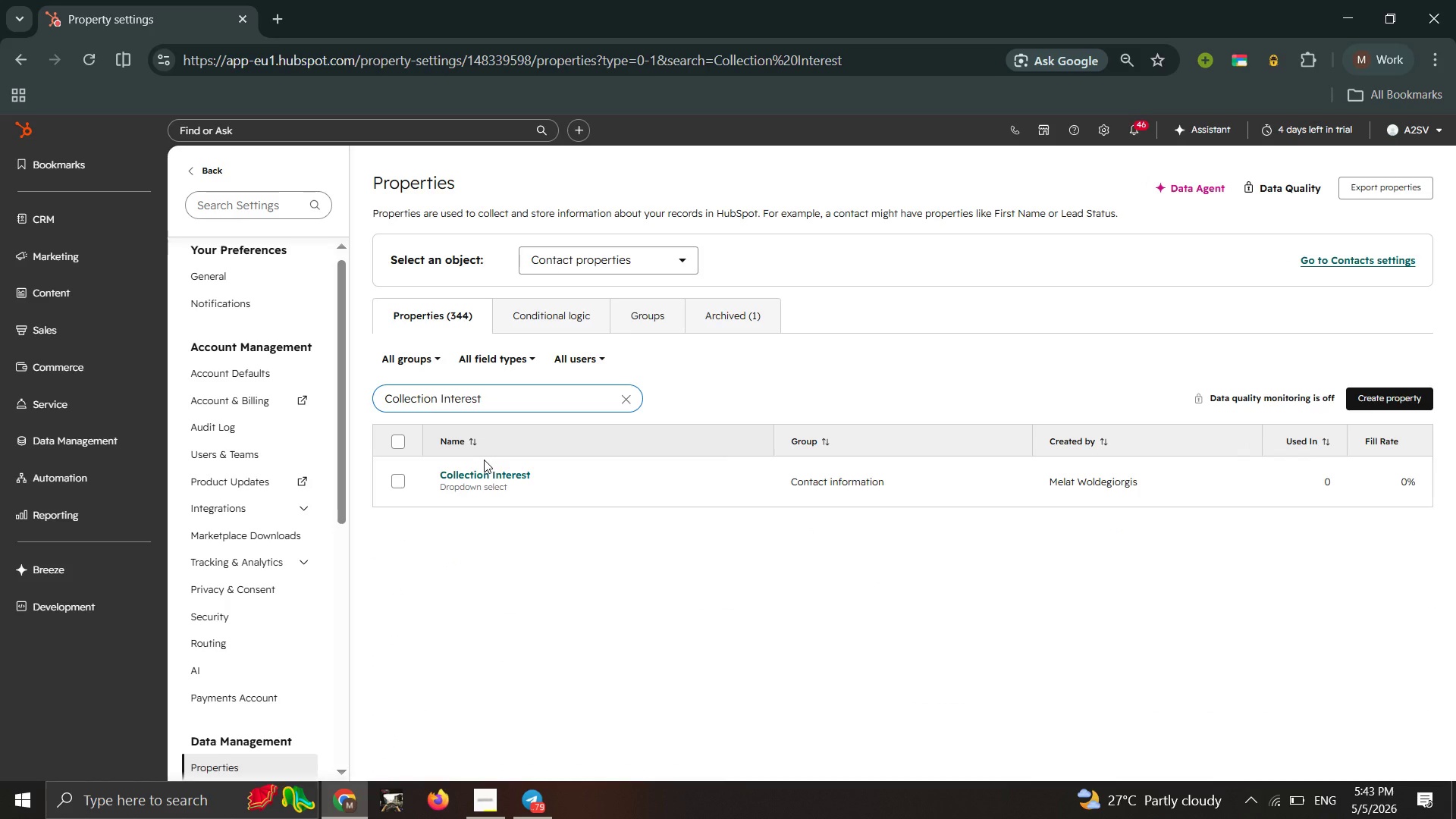 
left_click([466, 480])
 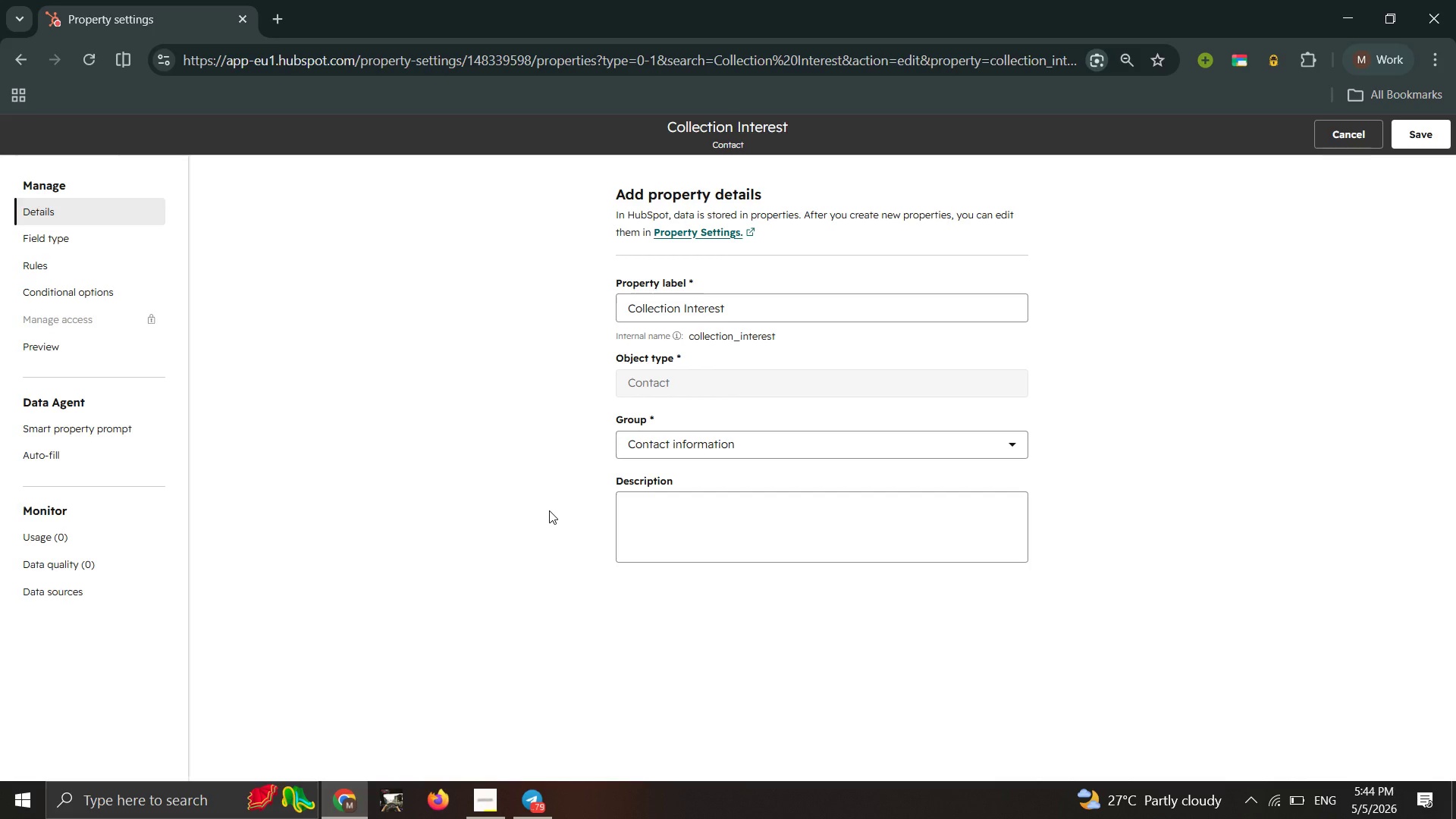 
wait(20.39)
 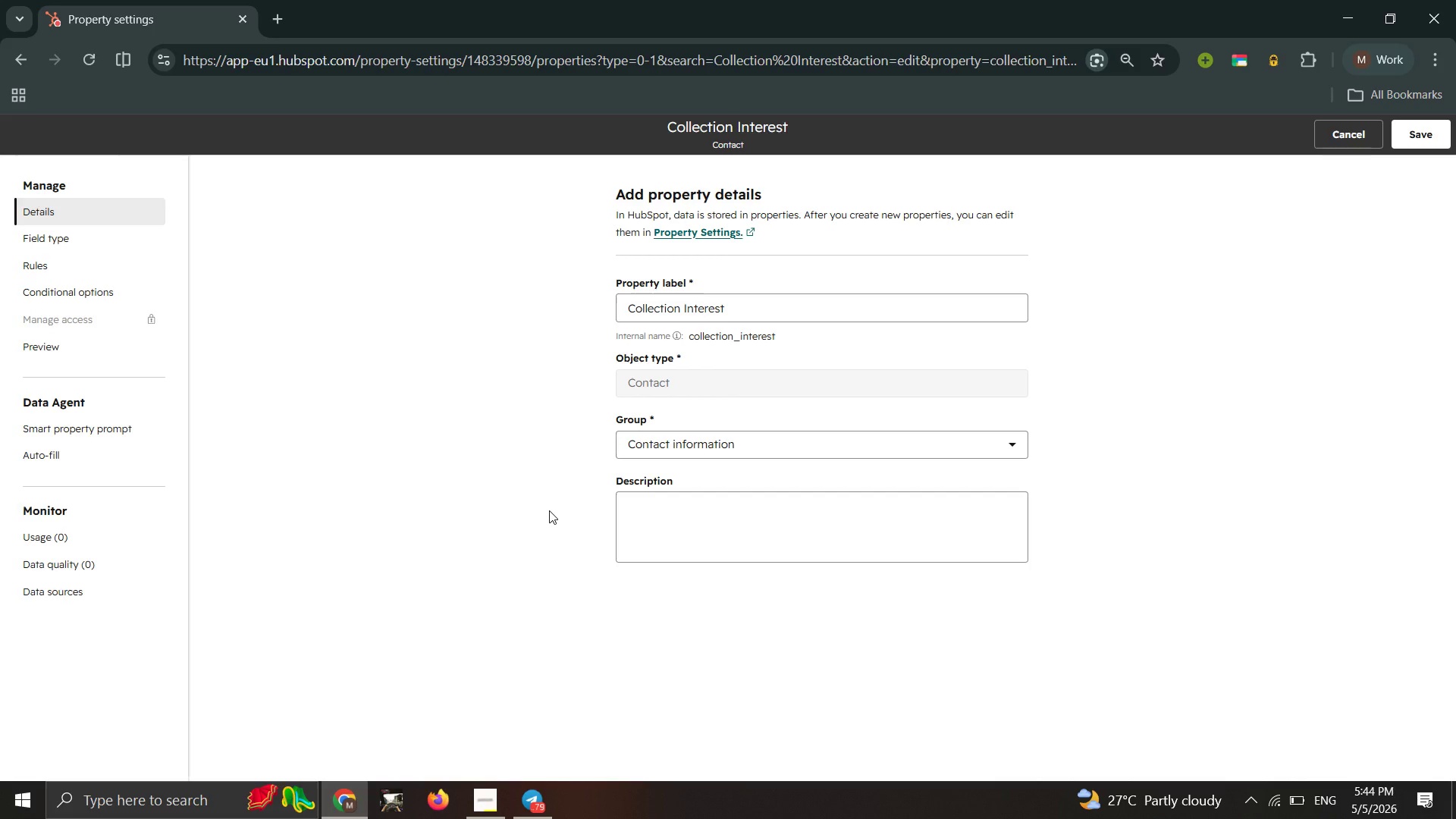 
left_click([105, 237])
 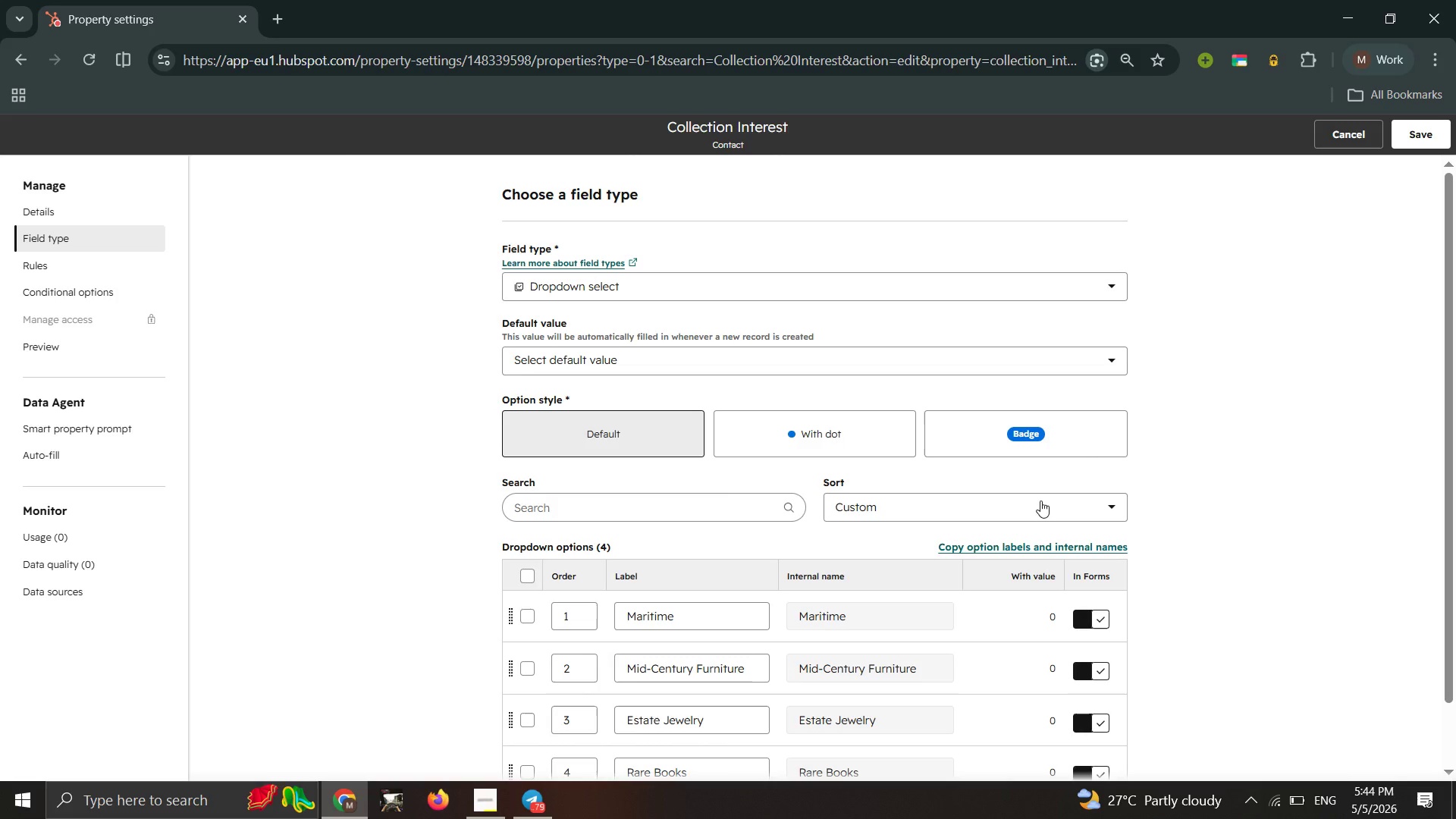 
left_click([943, 364])
 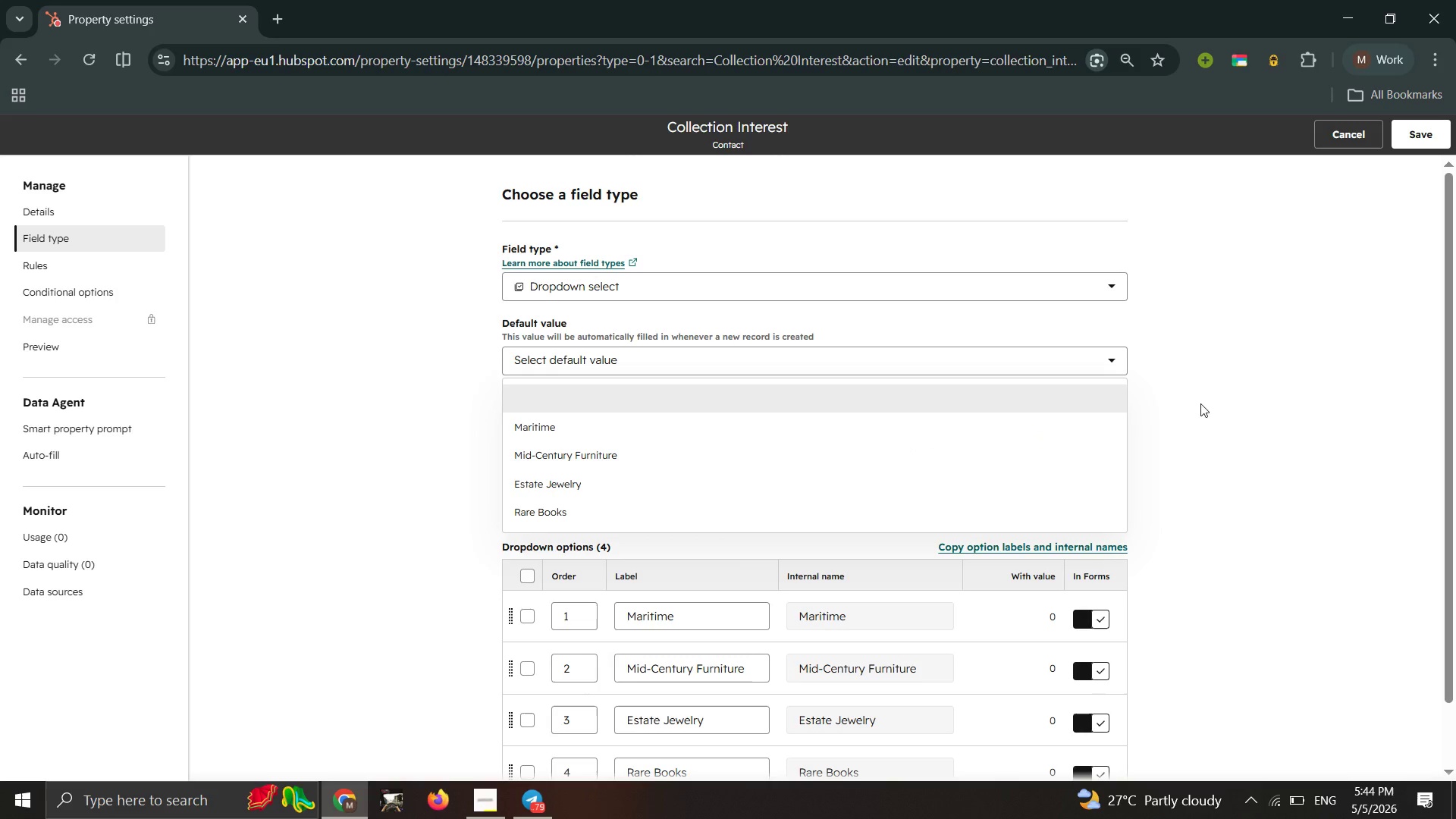 
left_click([1212, 403])
 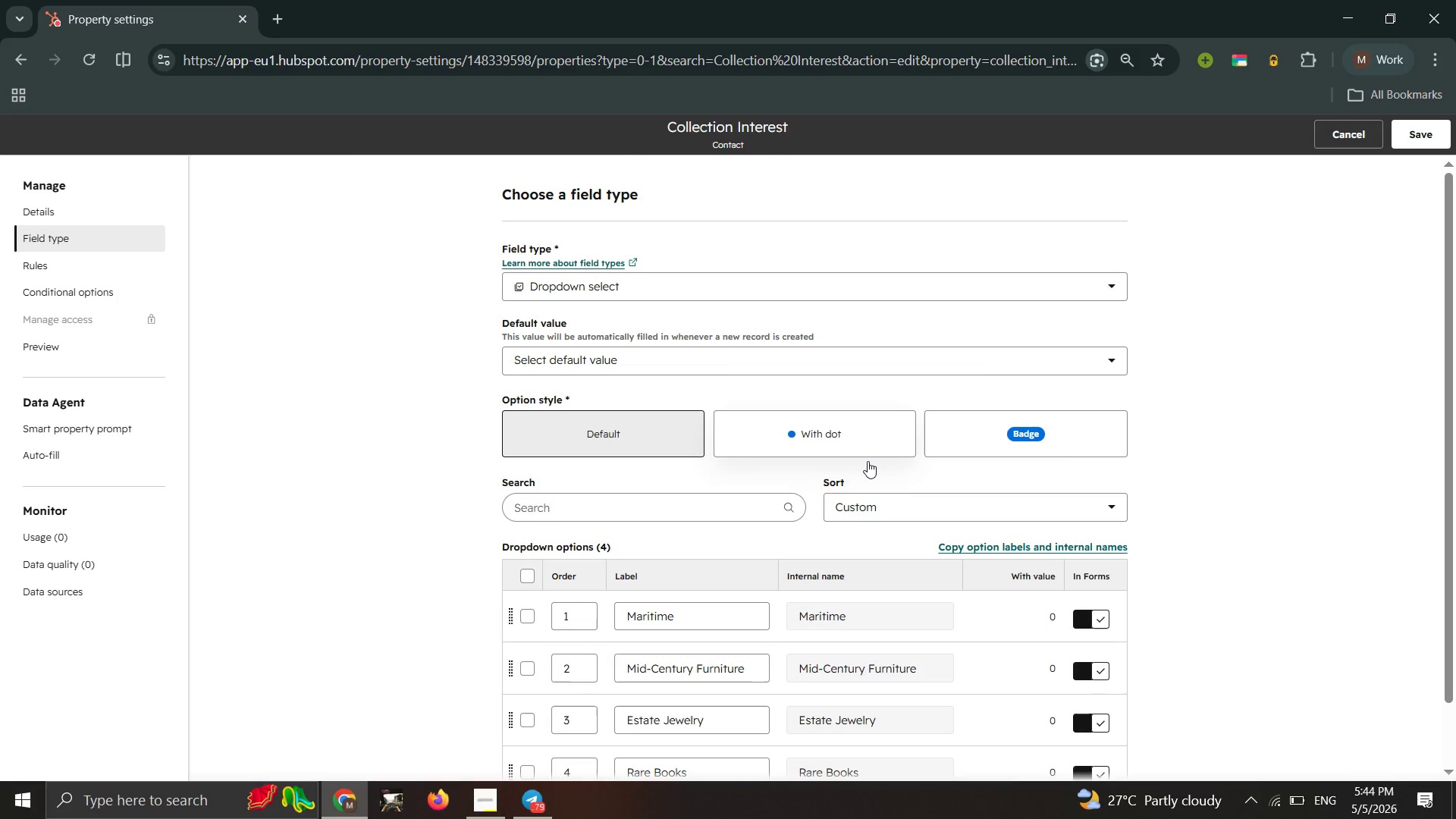 
scroll: coordinate [912, 537], scroll_direction: down, amount: 12.0
 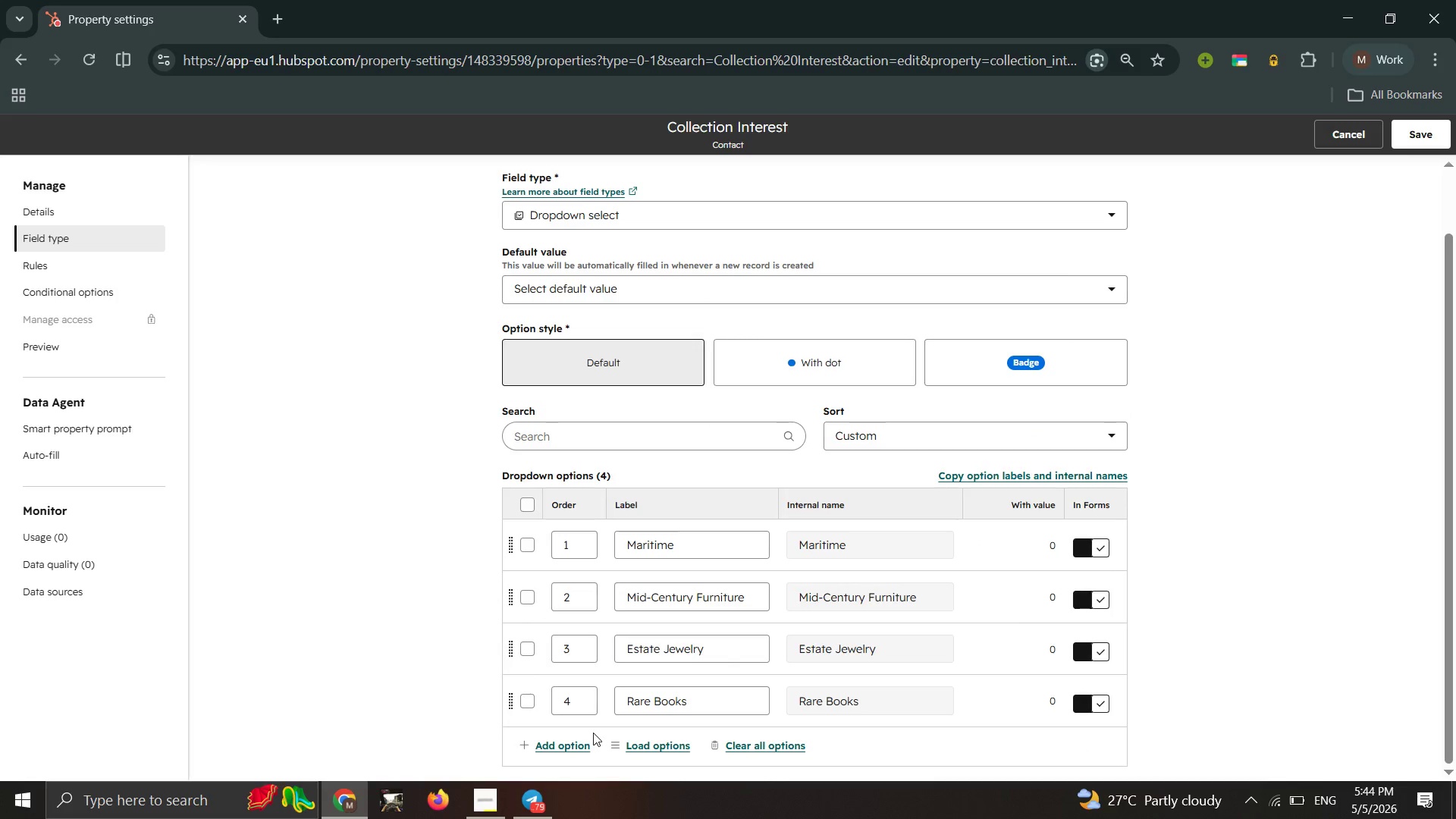 
left_click([412, 534])
 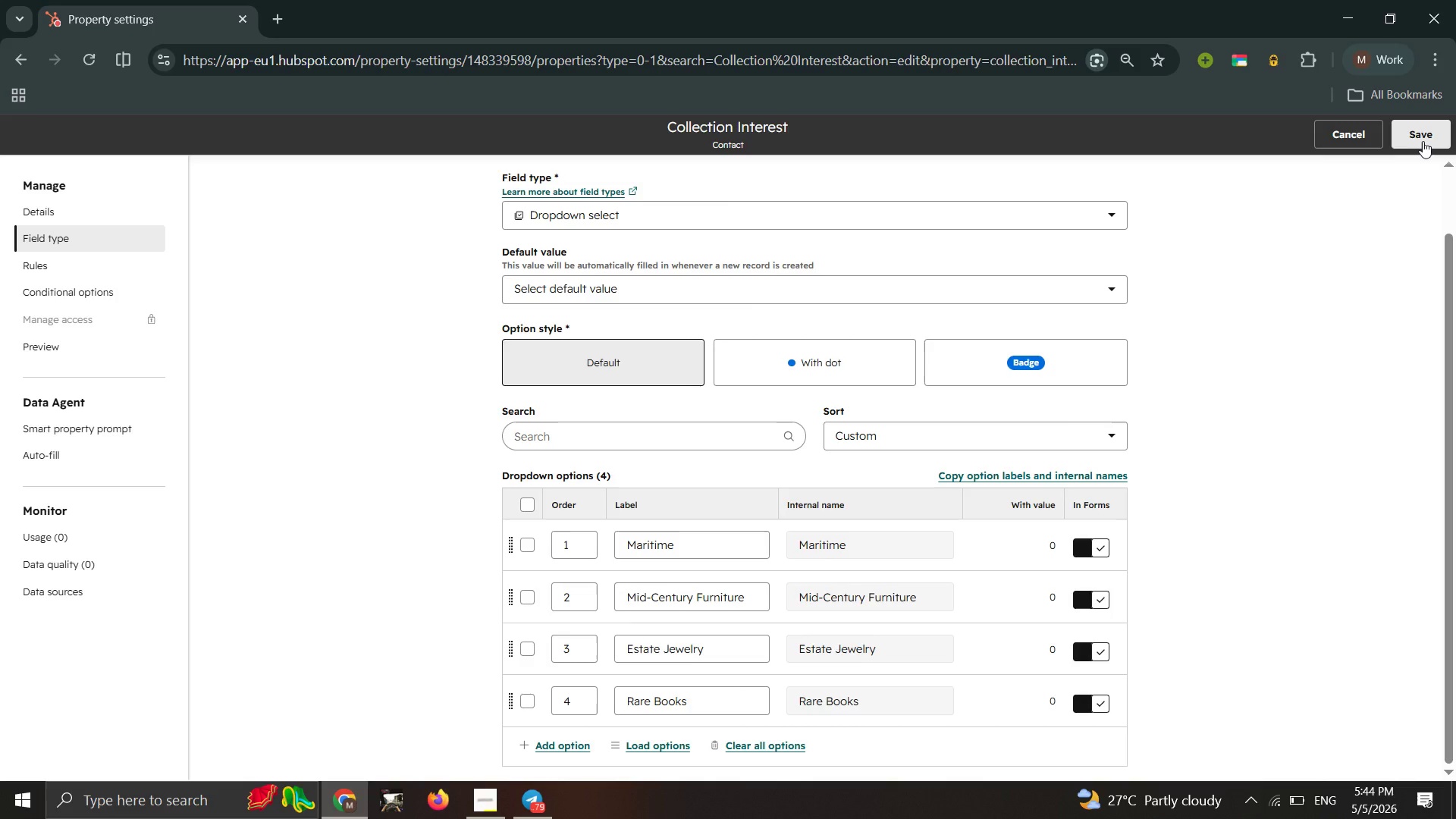 
left_click([1423, 141])
 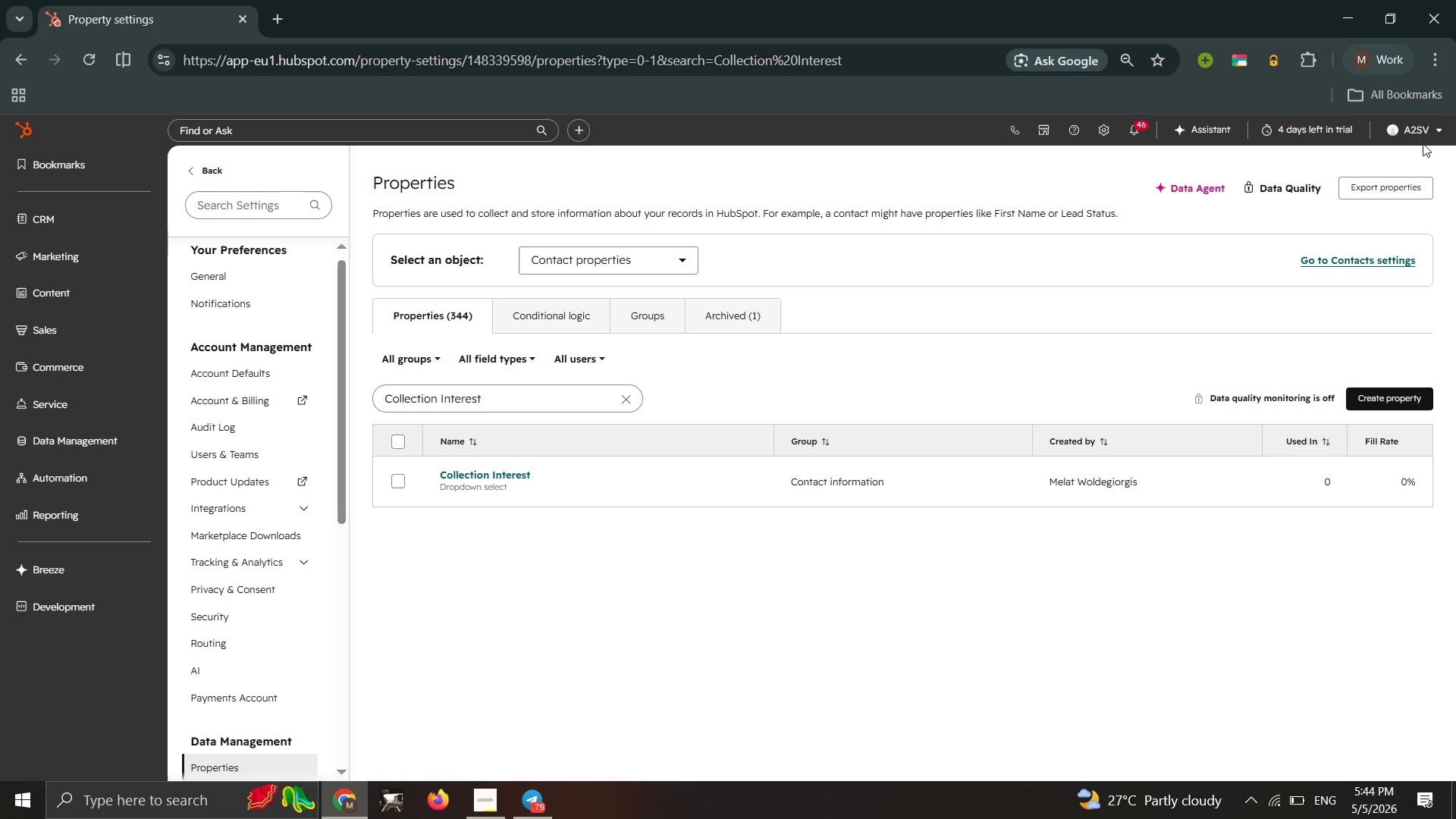 
wait(18.17)
 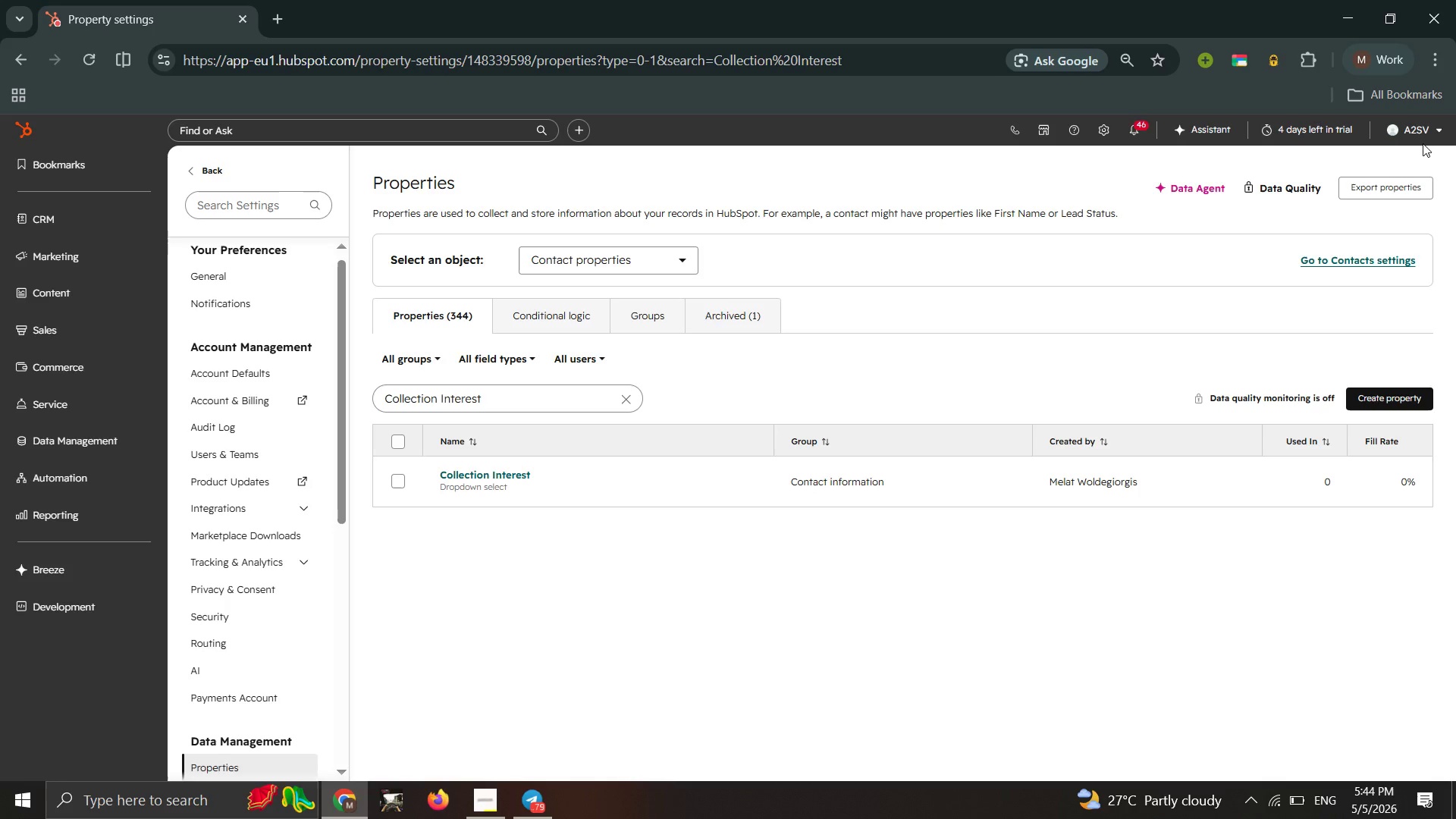 
left_click([137, 221])
 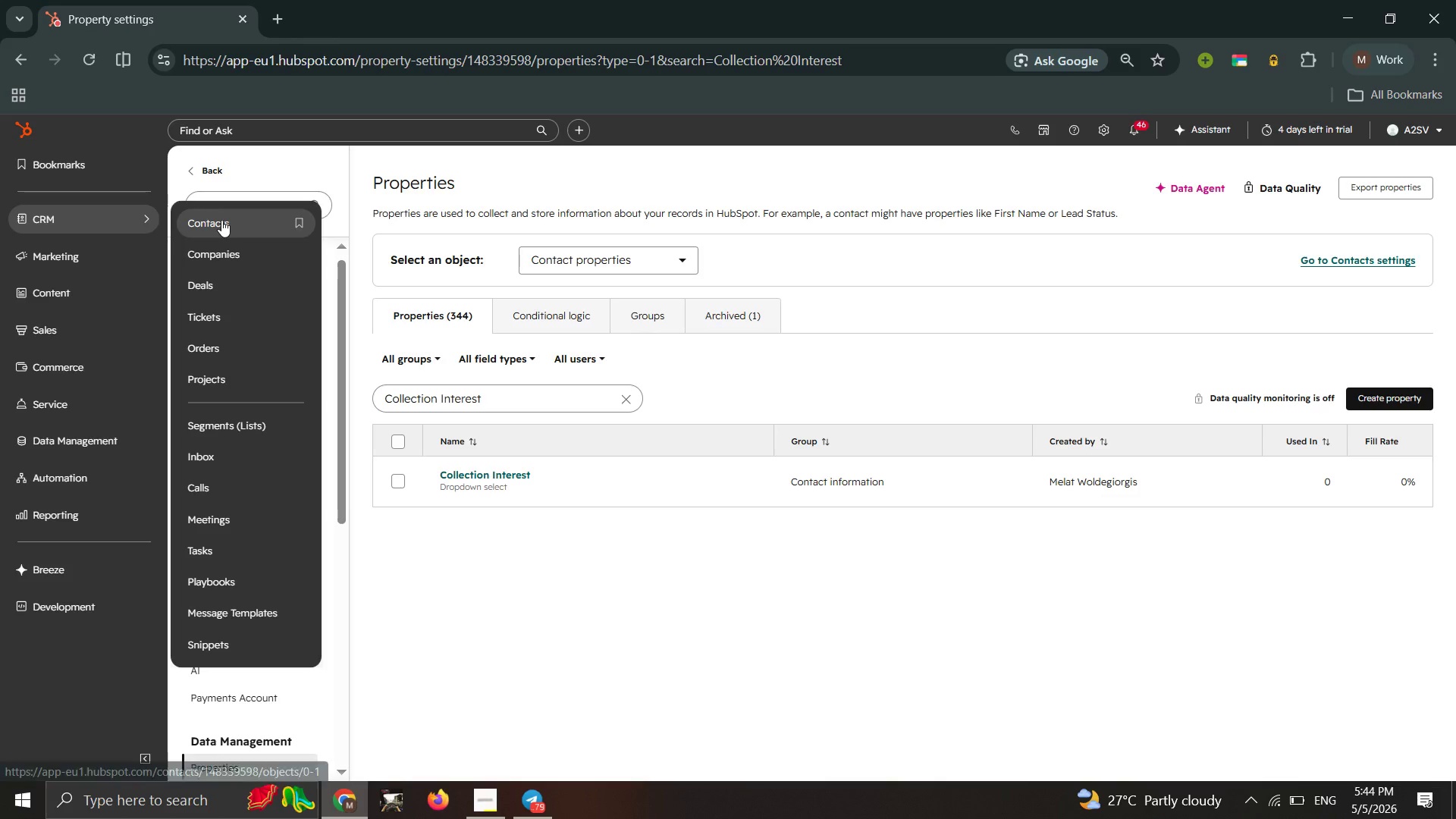 
left_click([221, 220])
 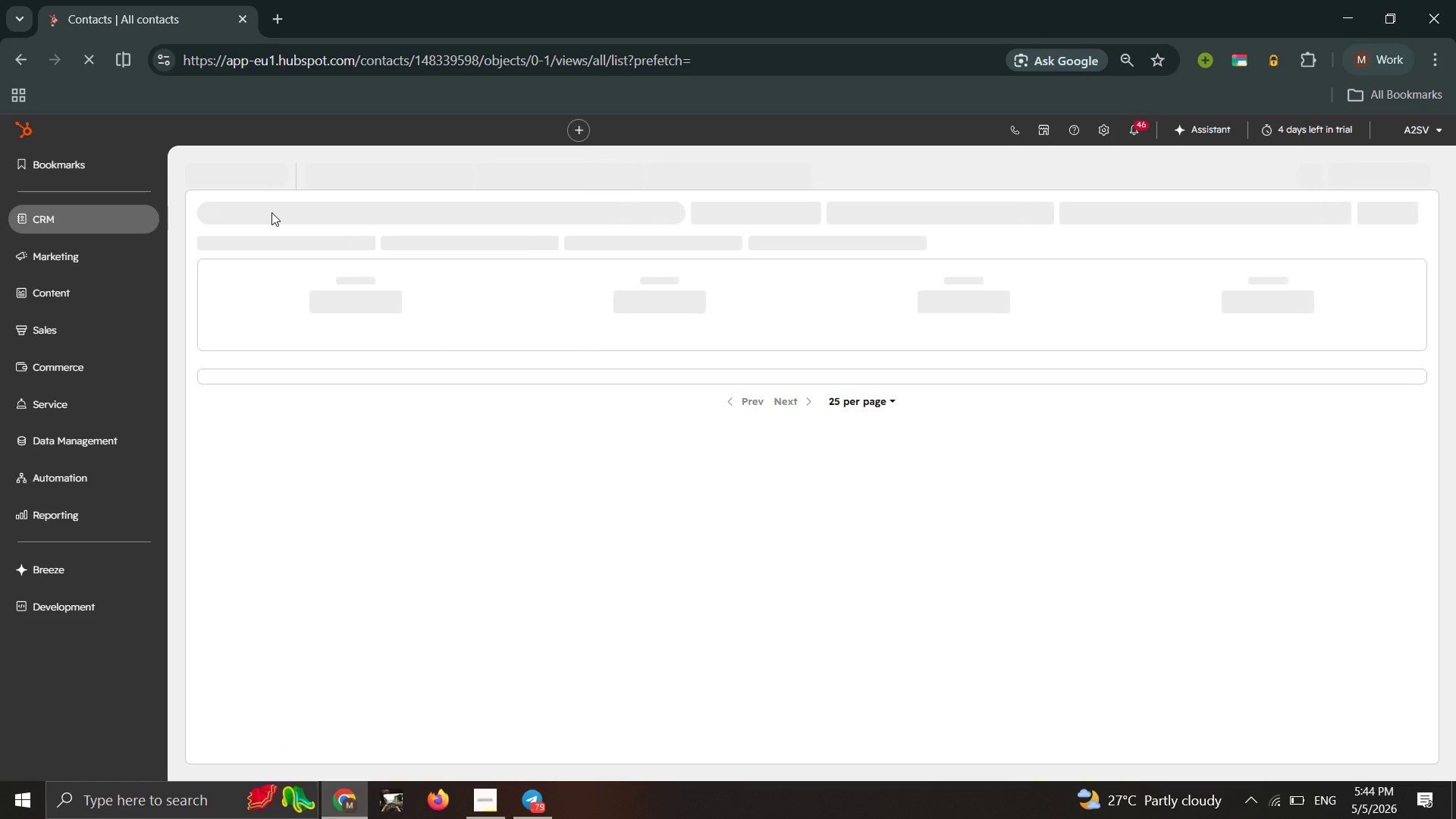 
wait(12.83)
 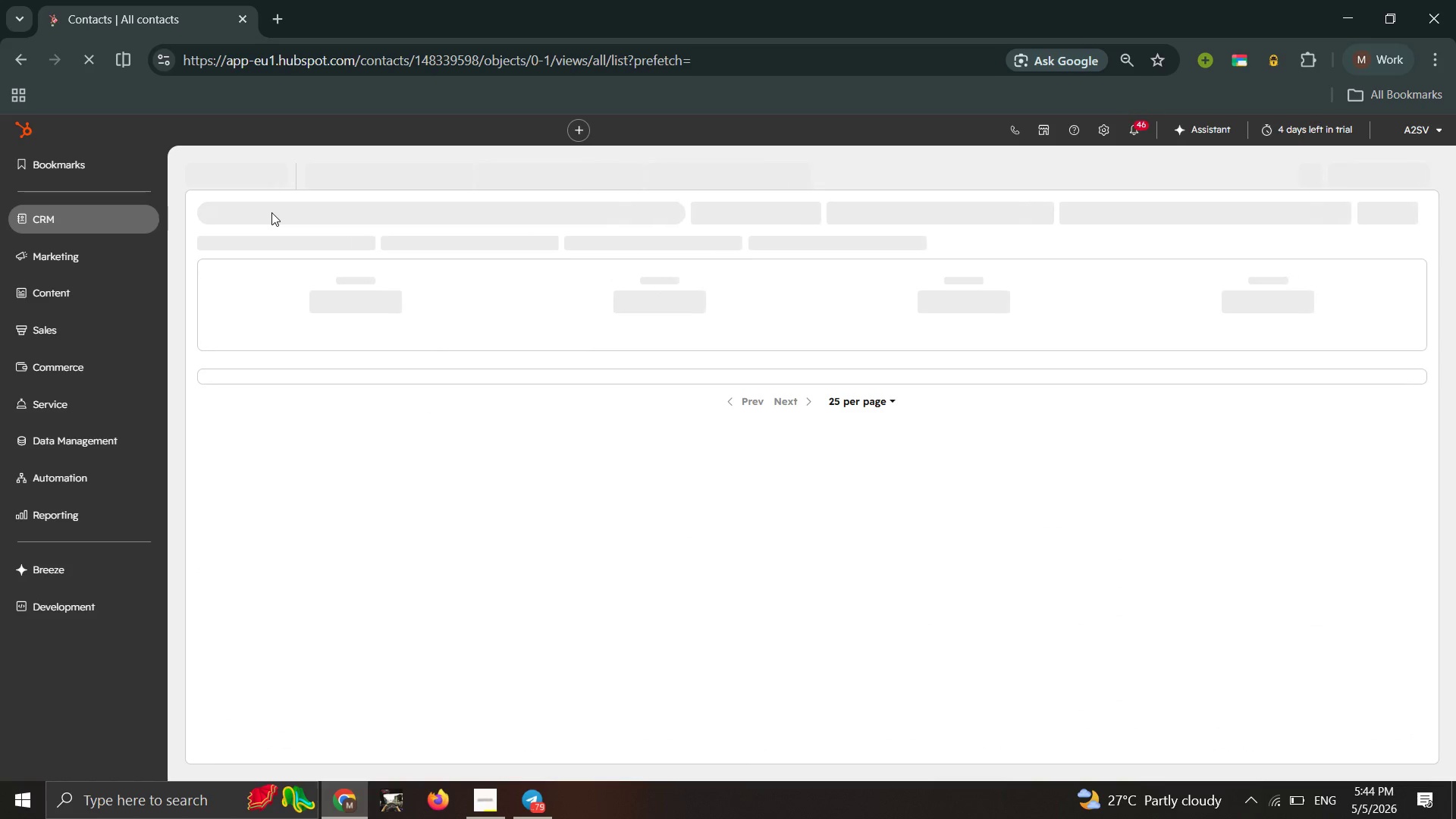 
left_click([1404, 173])
 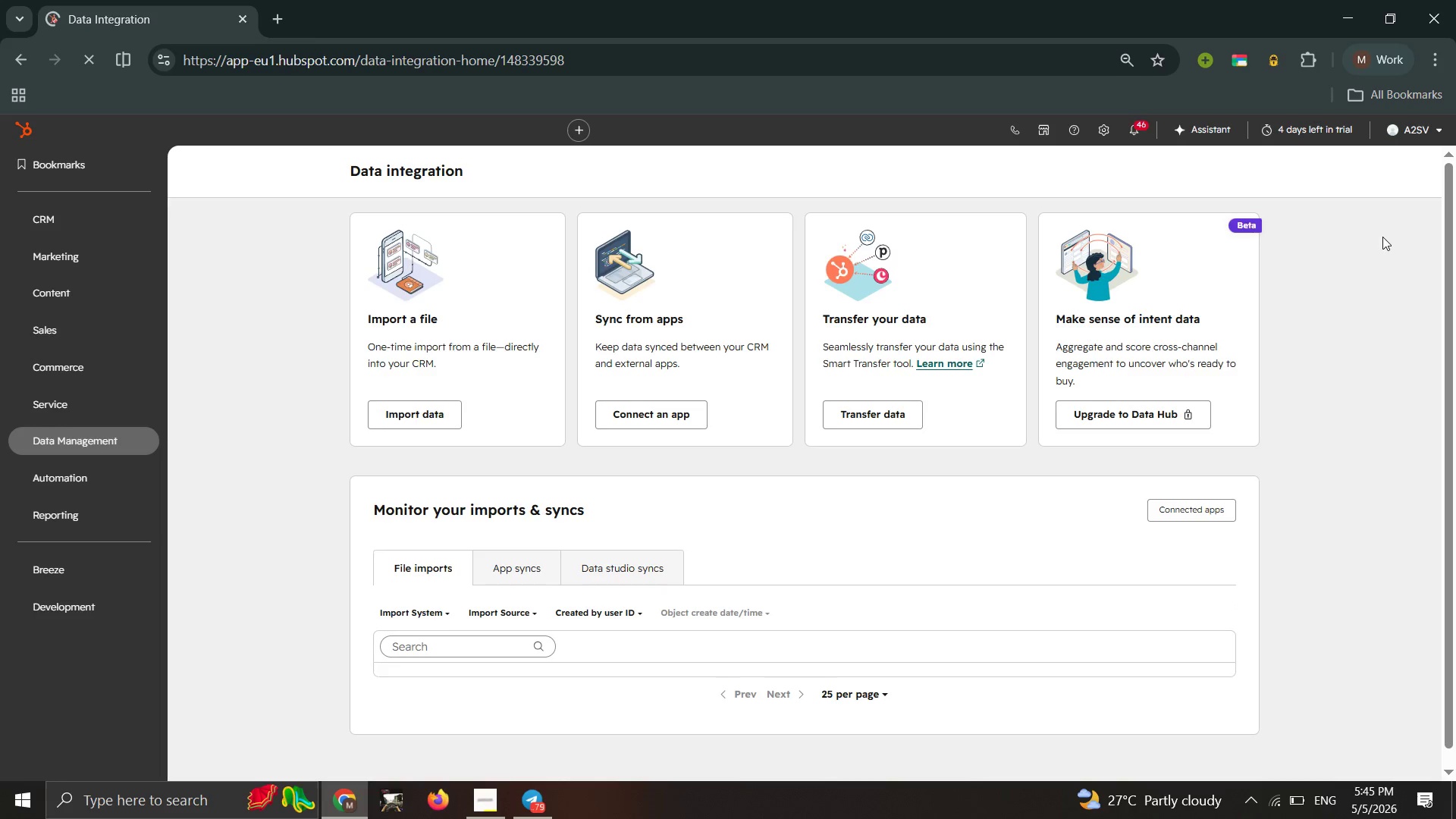 
wait(12.92)
 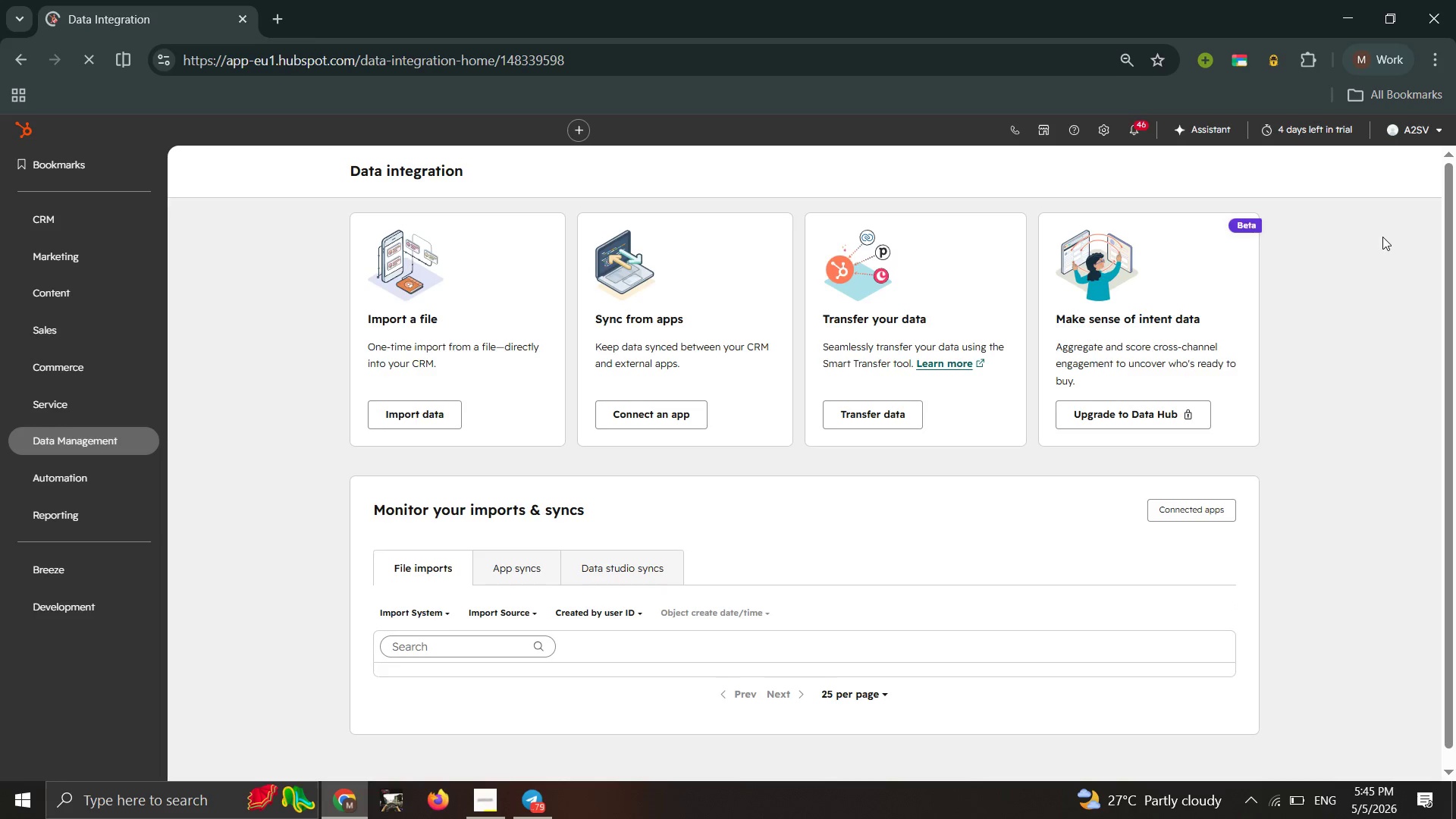 
left_click([403, 404])
 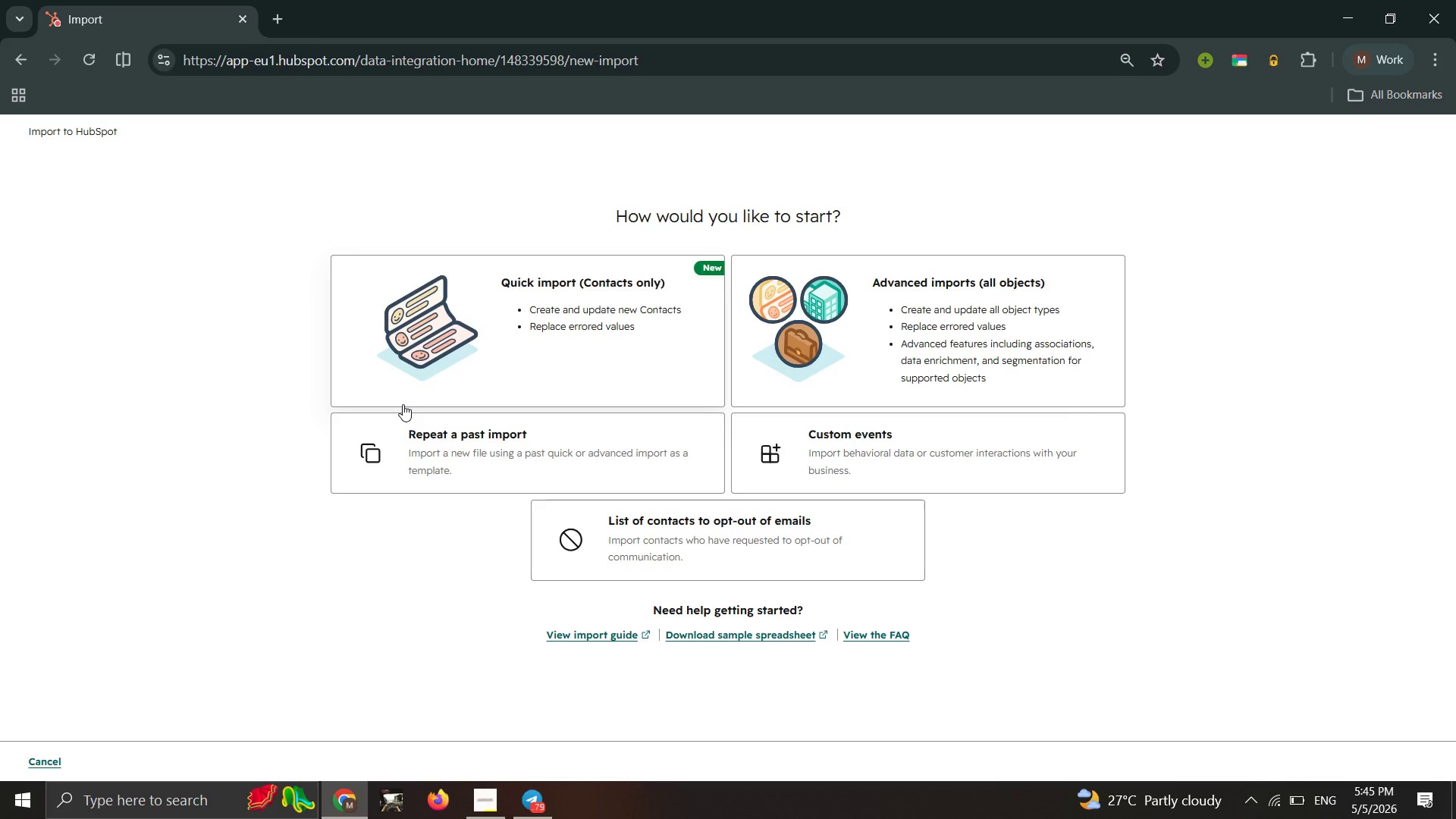 
wait(7.61)
 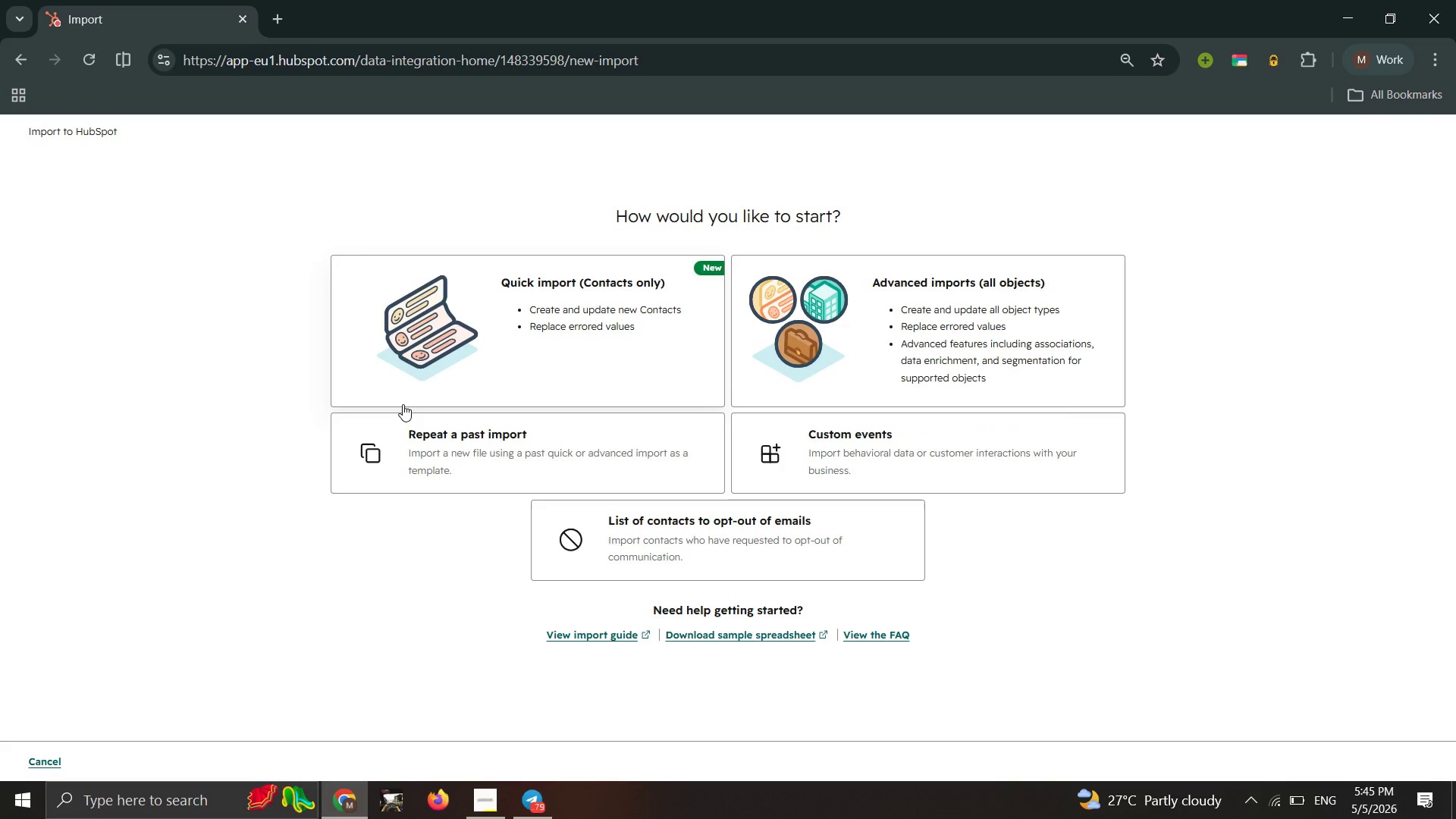 
left_click([616, 375])
 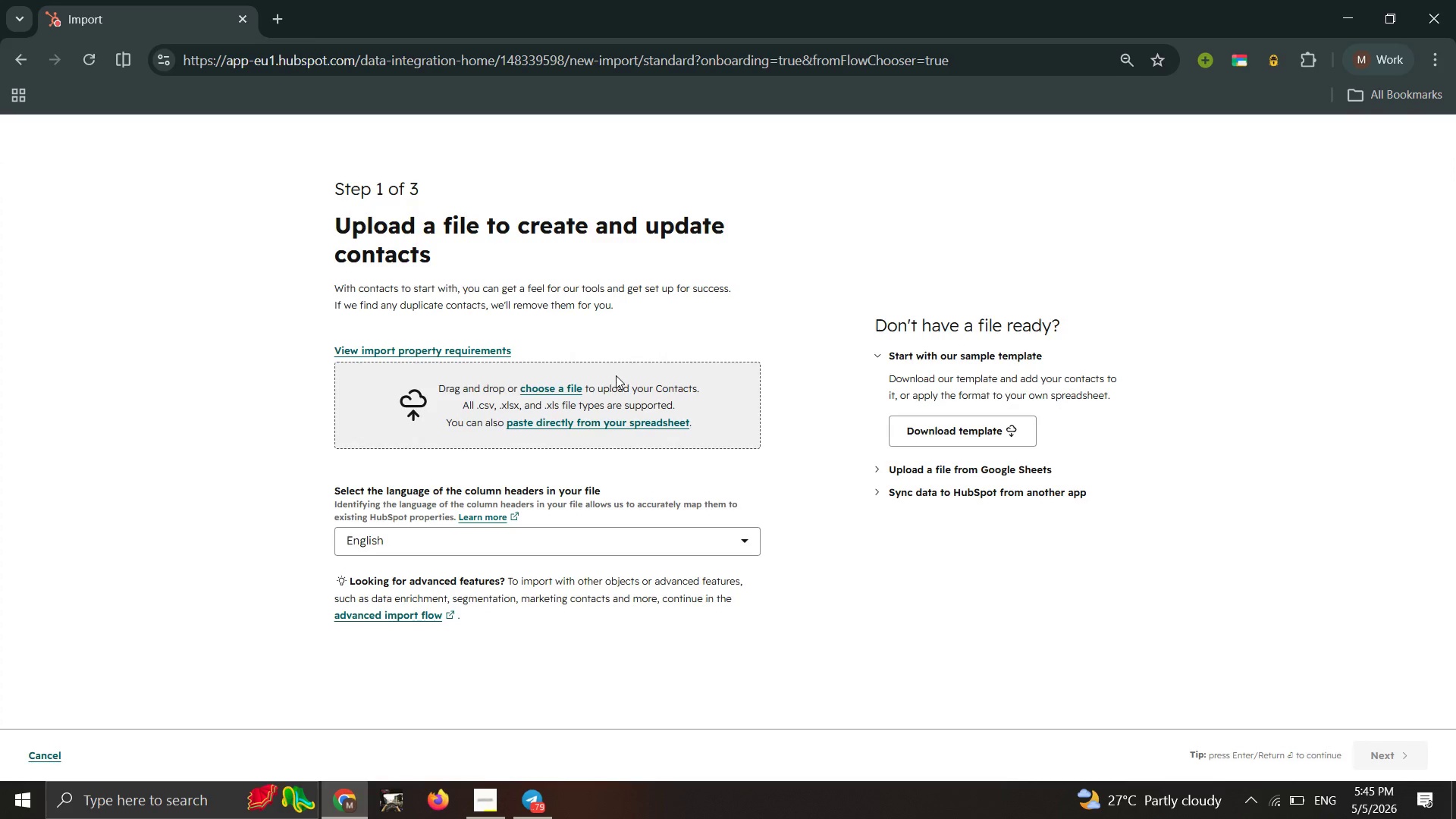 
wait(8.2)
 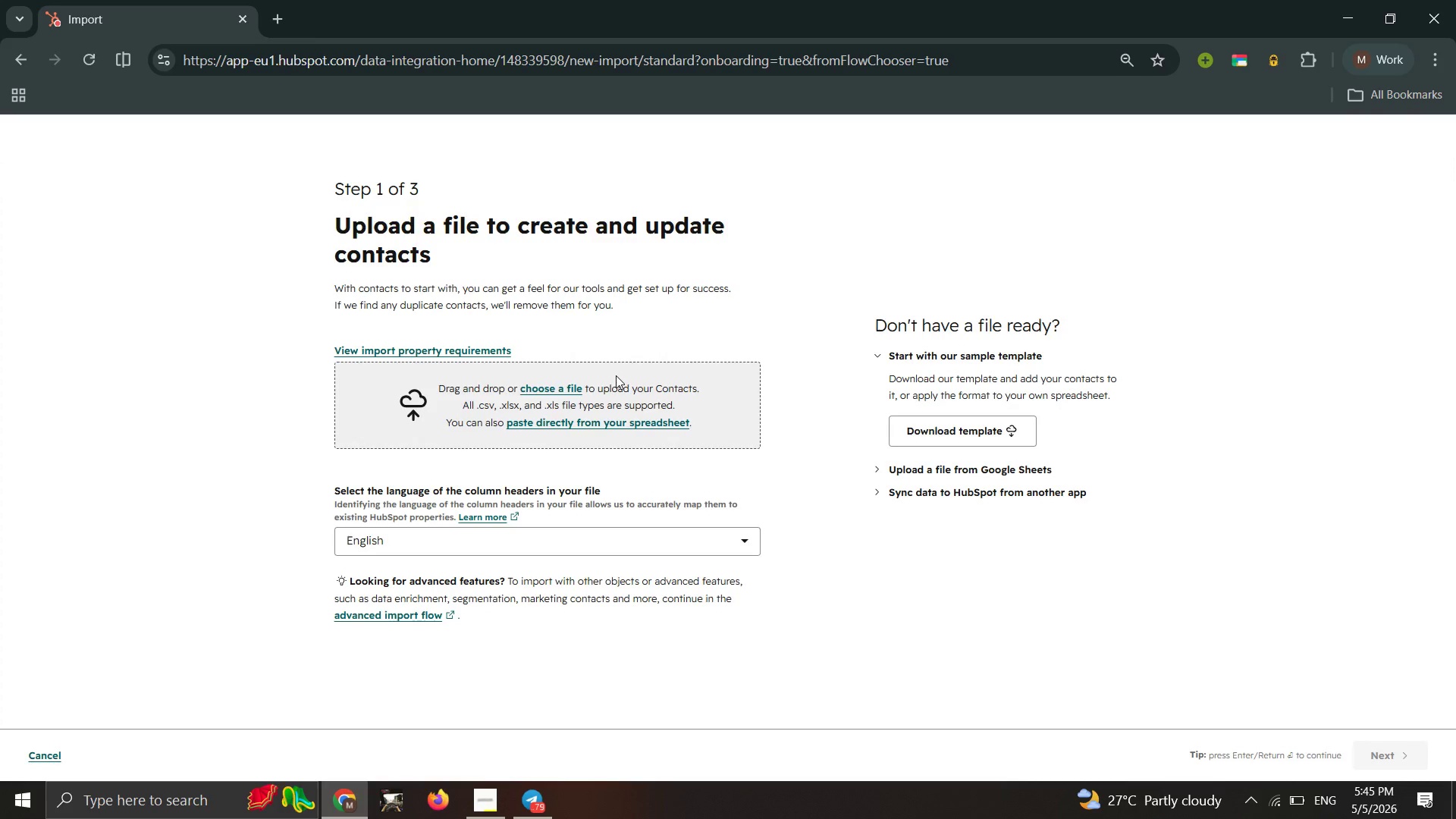 
left_click([564, 389])
 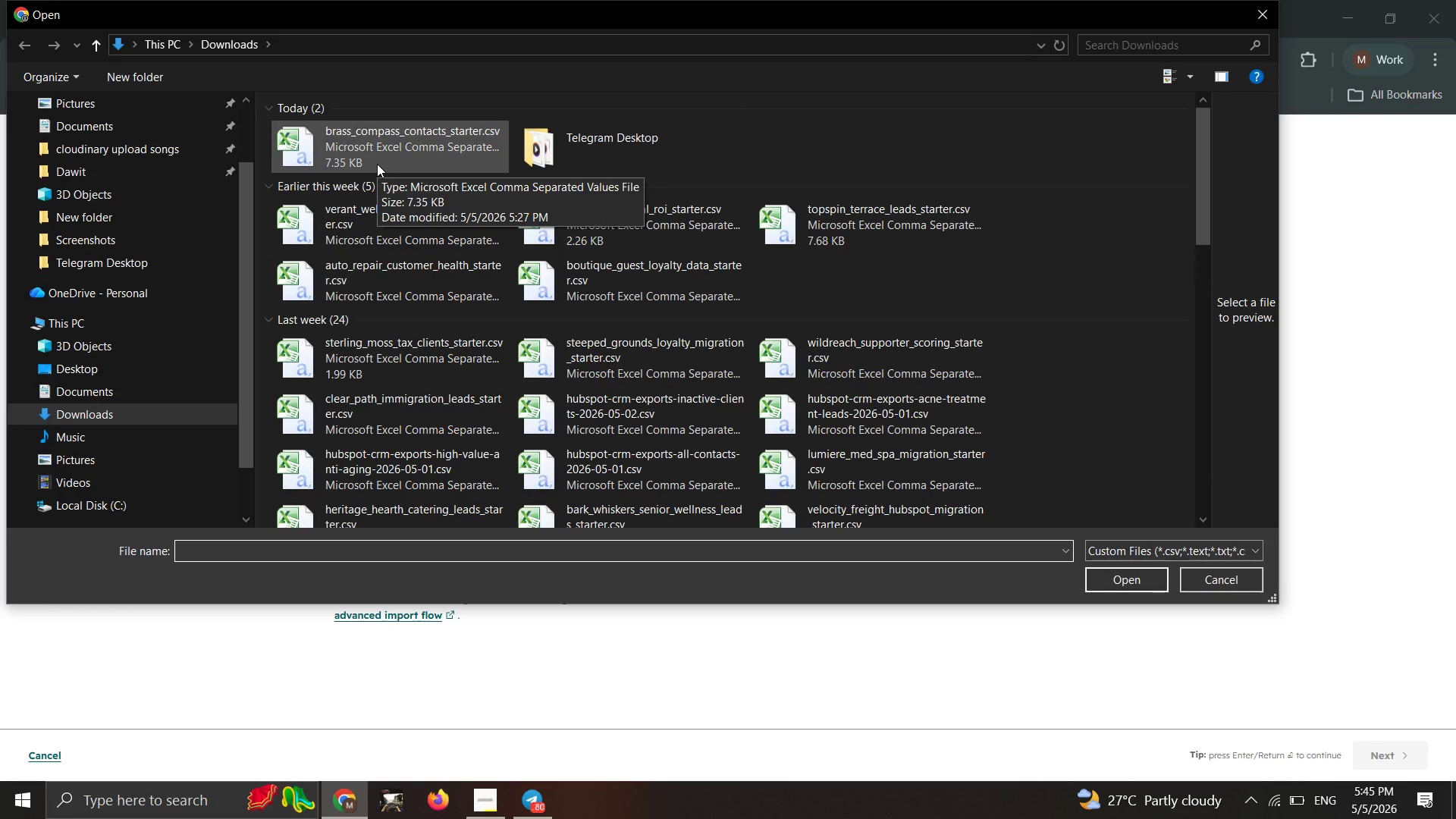 
wait(5.2)
 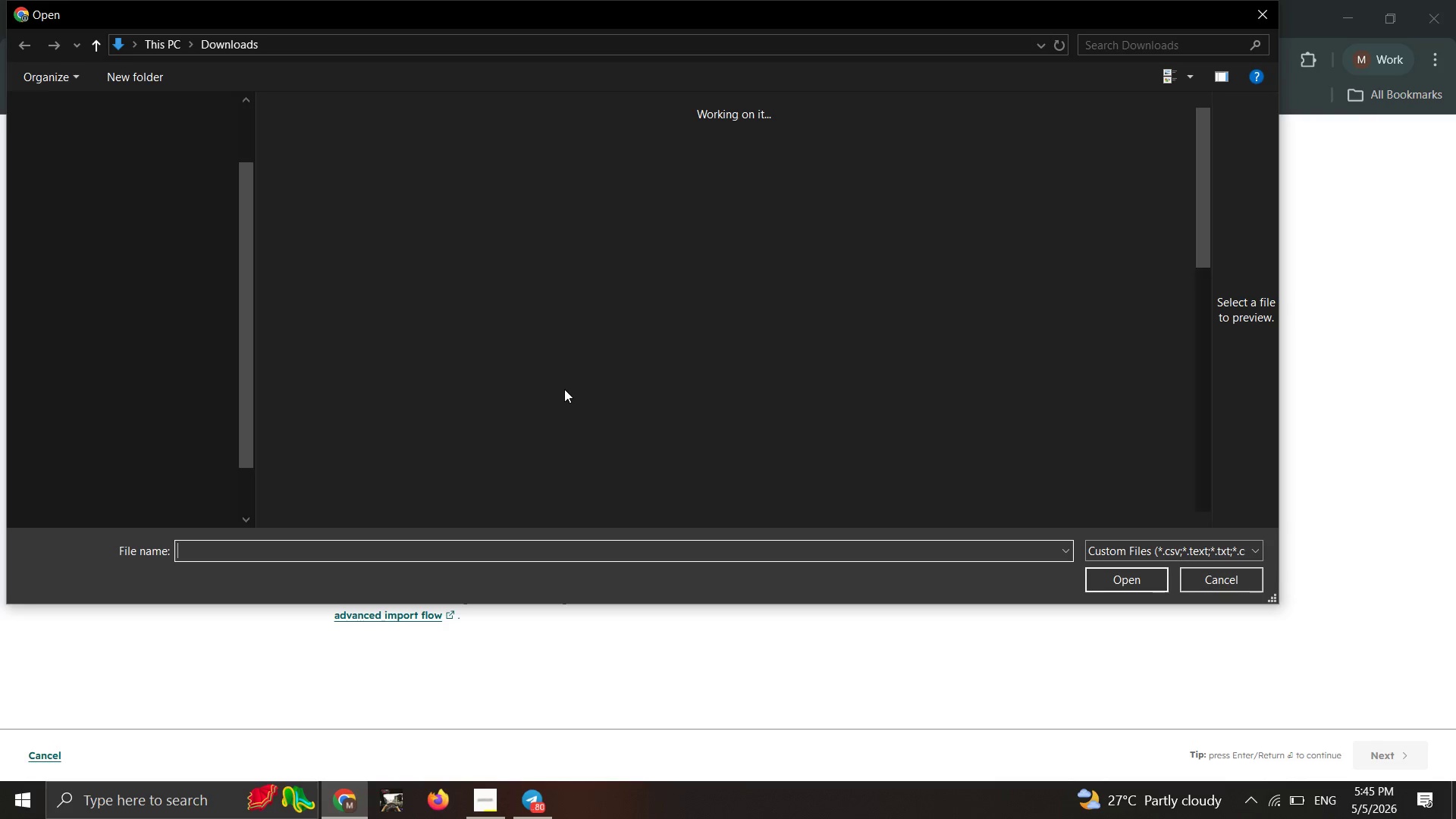 
left_click([377, 164])
 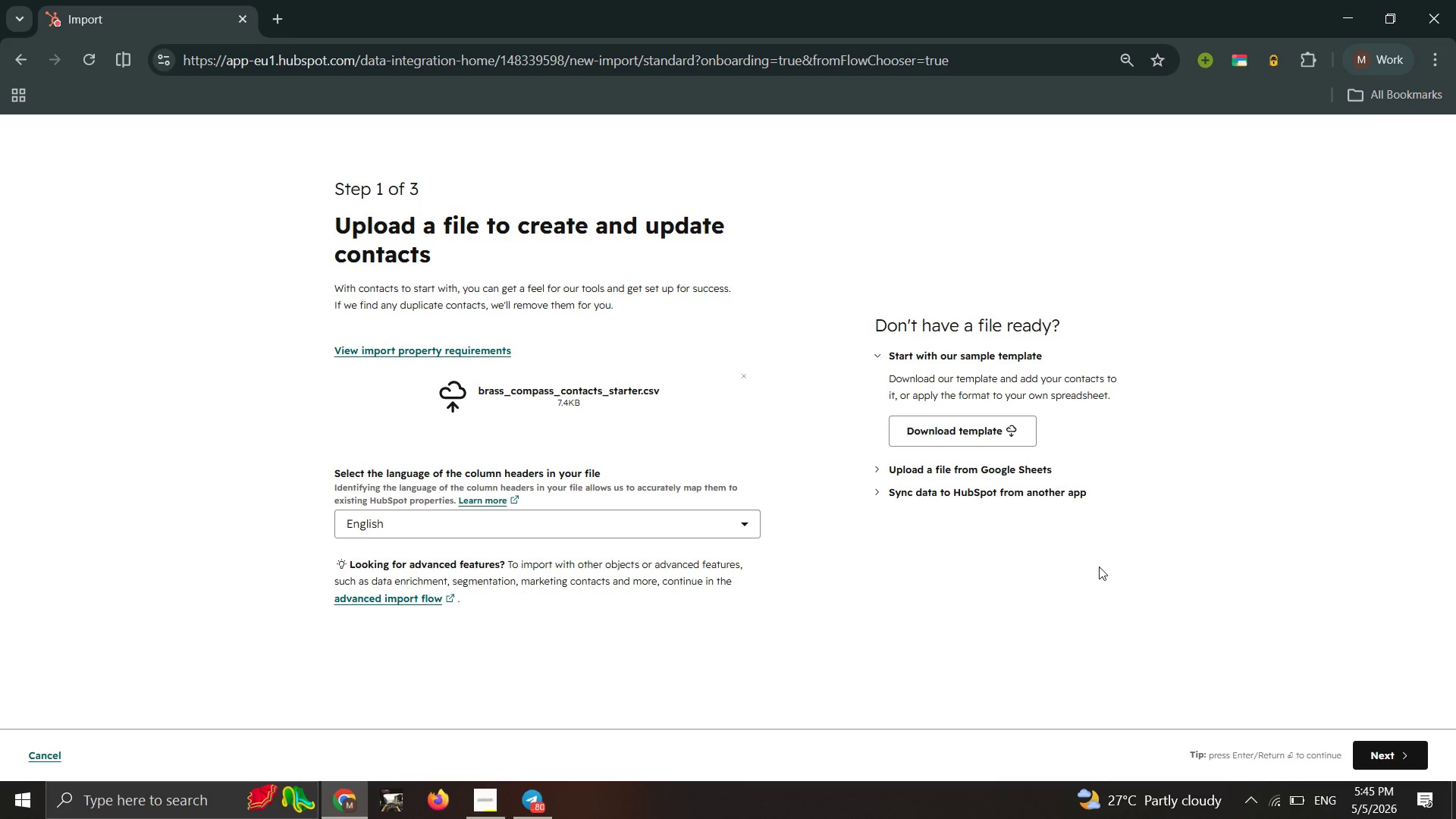 
wait(6.52)
 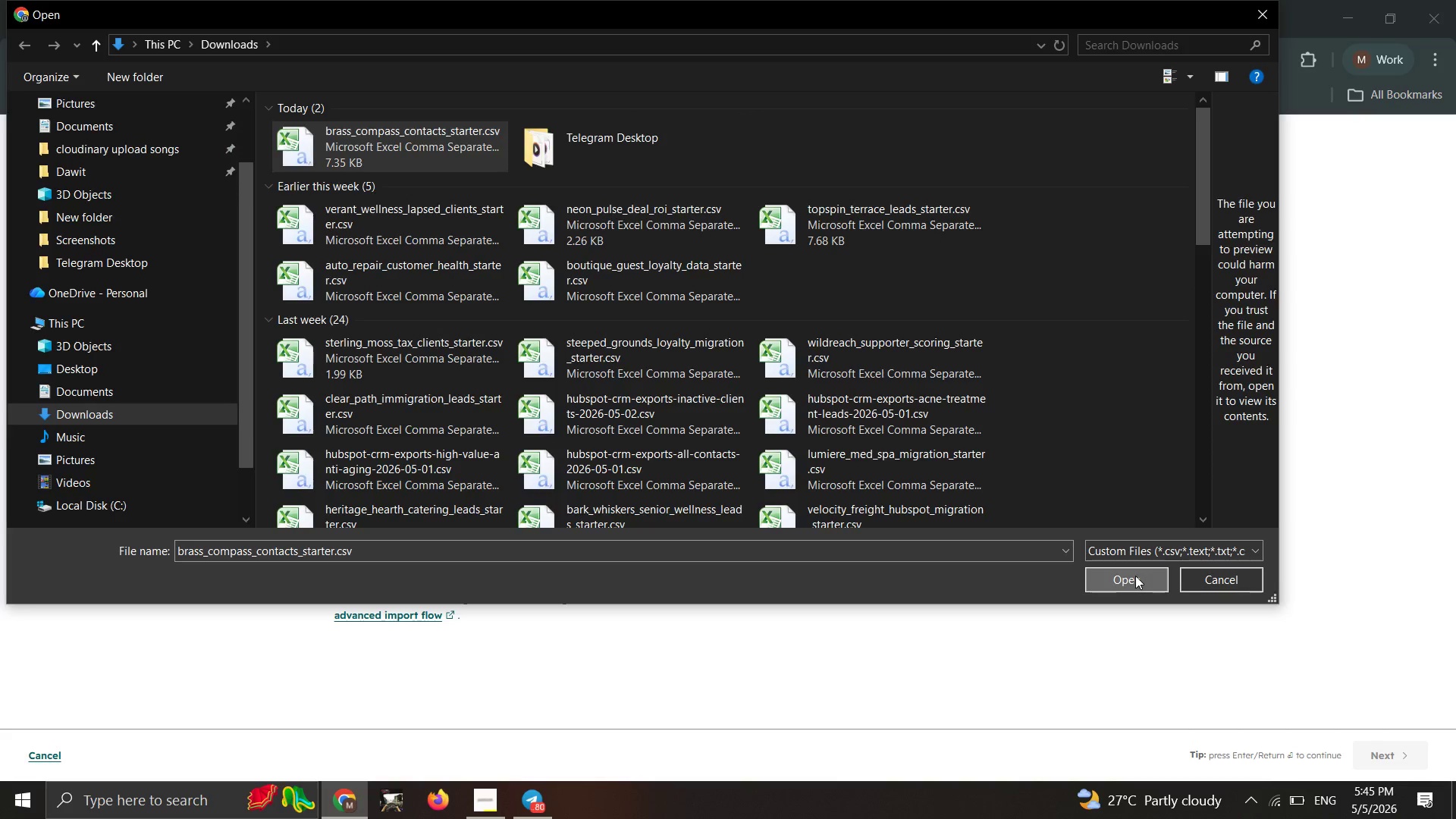 
left_click([1395, 758])
 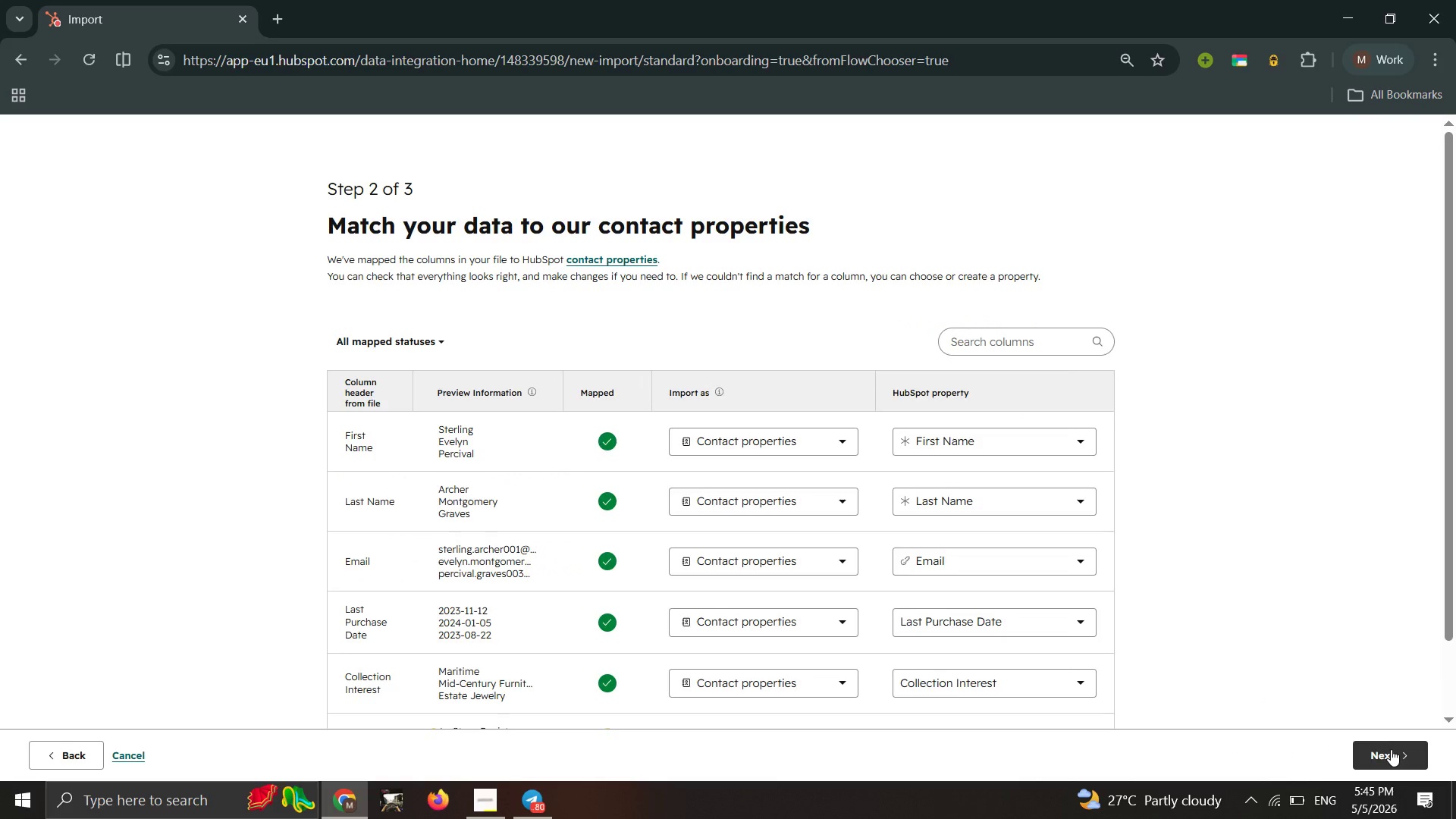 
scroll: coordinate [1006, 514], scroll_direction: down, amount: 1.0
 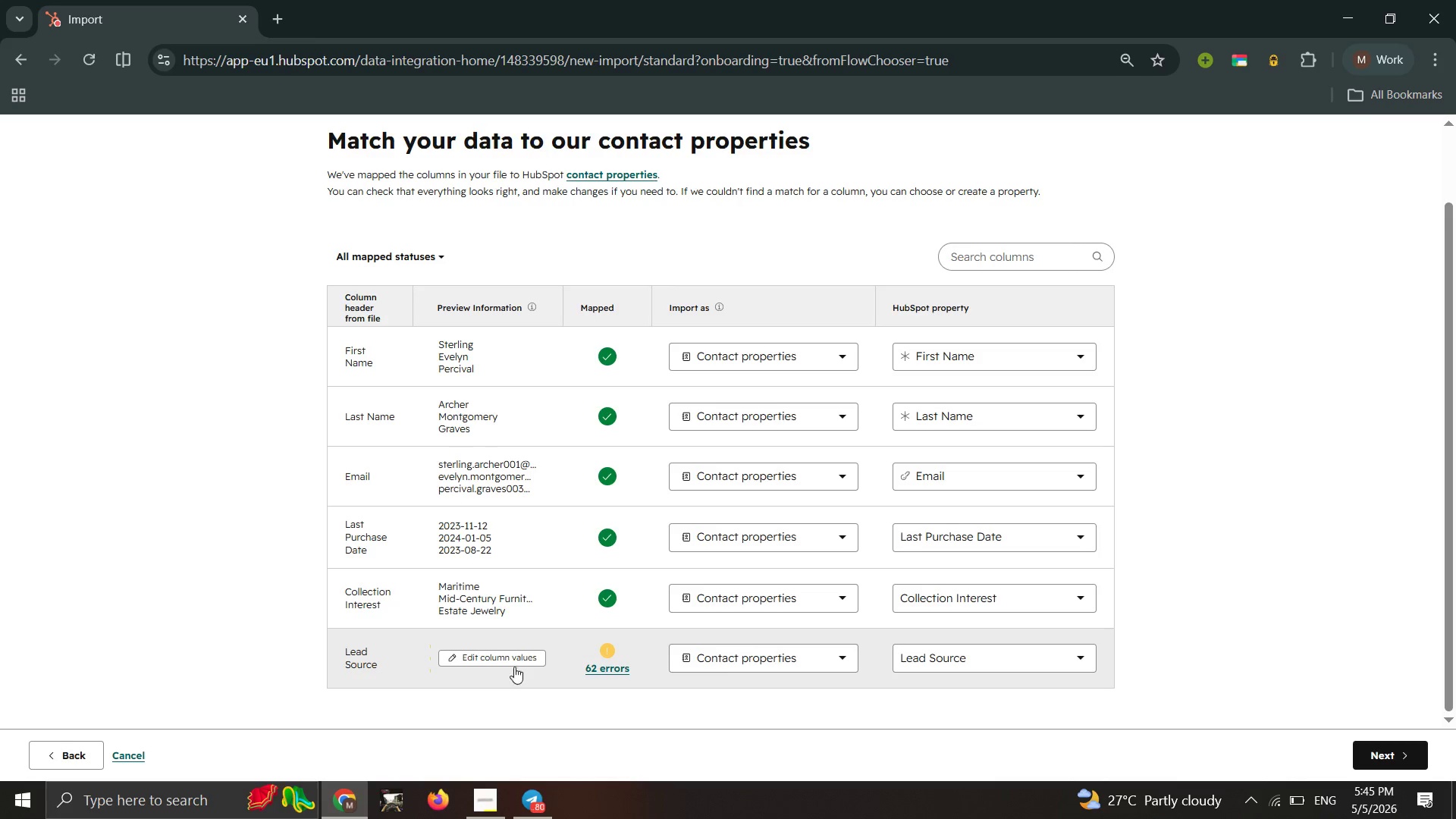 
wait(5.42)
 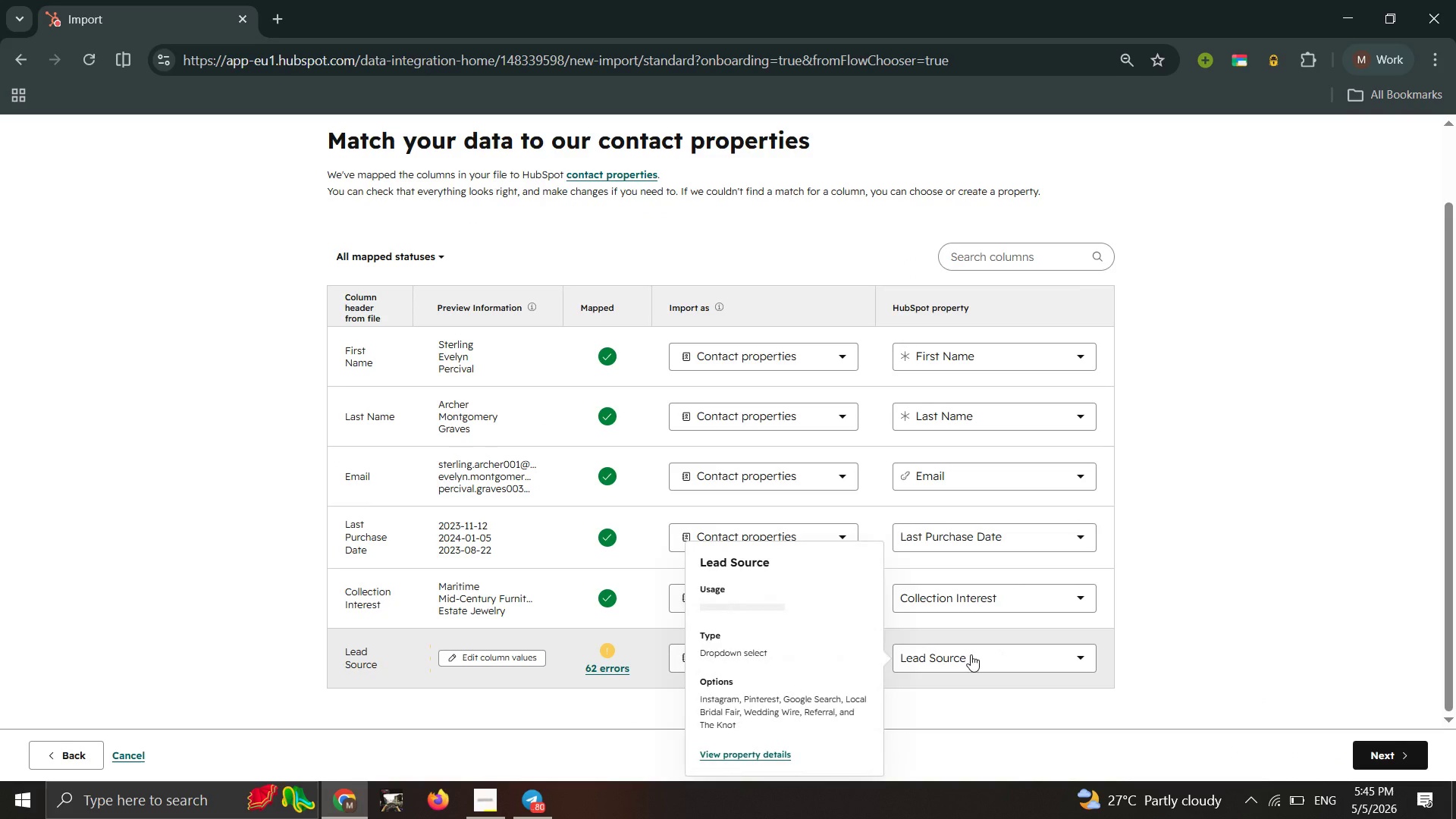 
left_click([924, 664])
 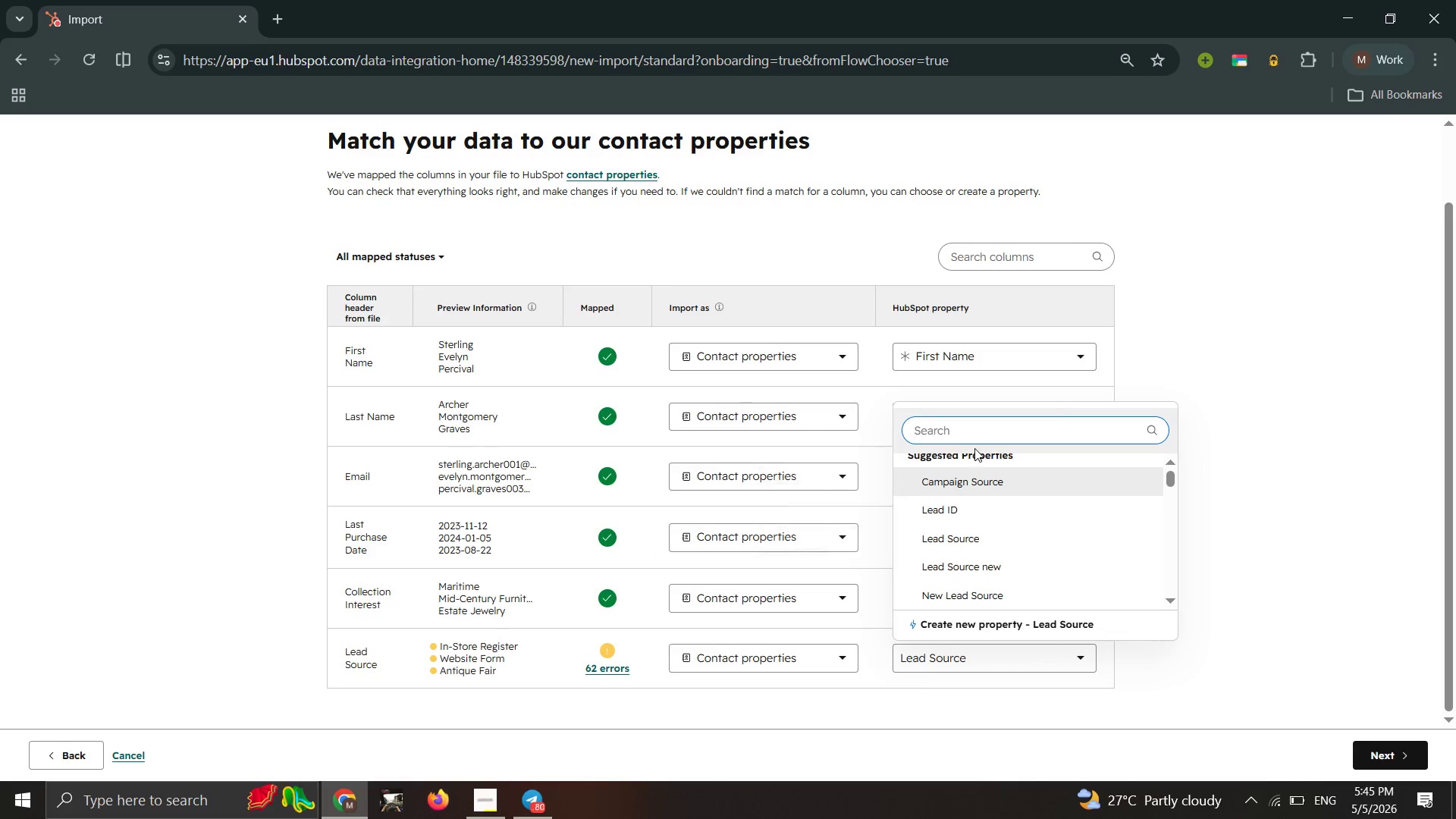 
left_click([949, 435])
 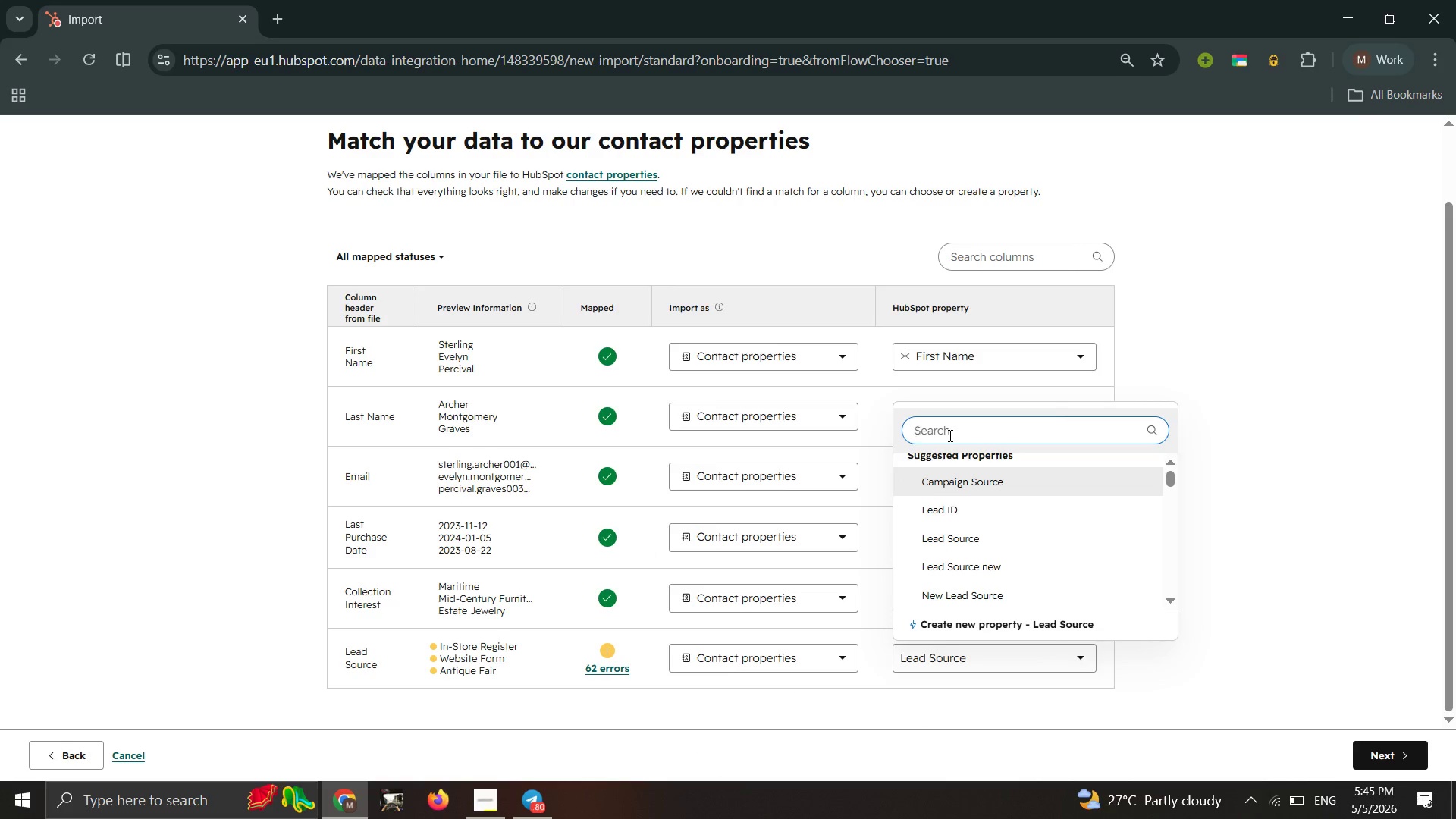 
type(Lead )
 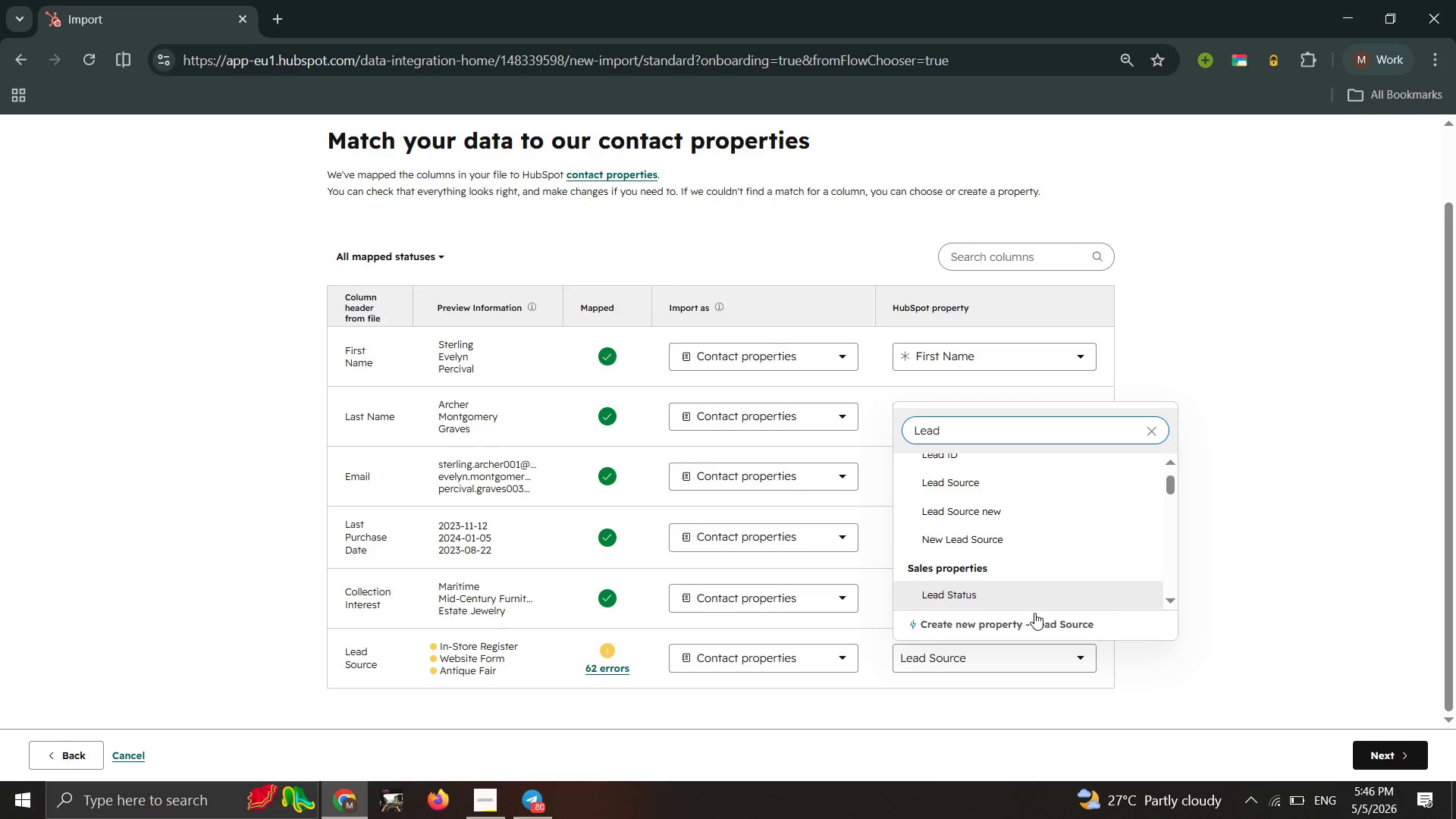 
left_click([1028, 622])
 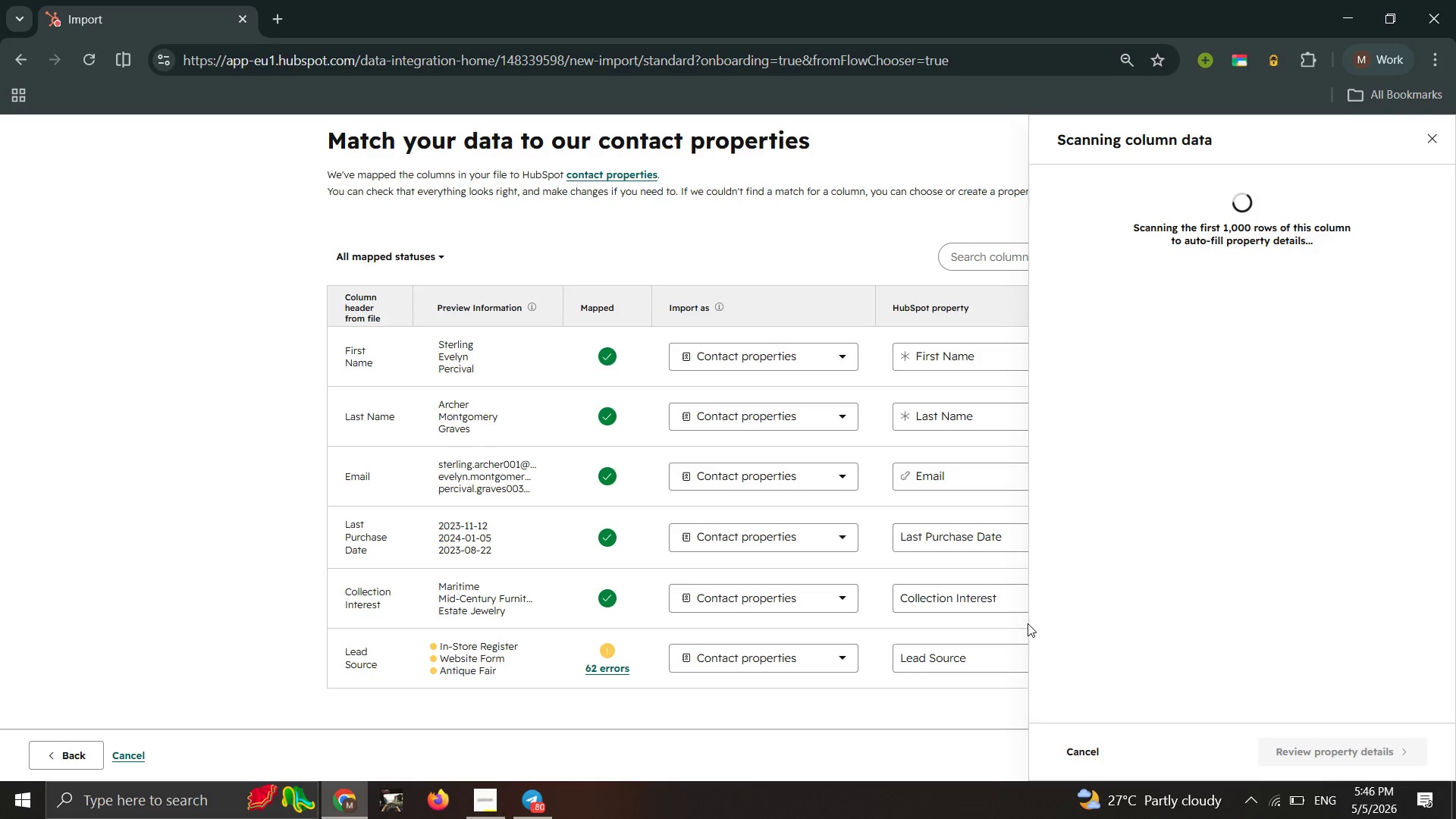 
wait(6.8)
 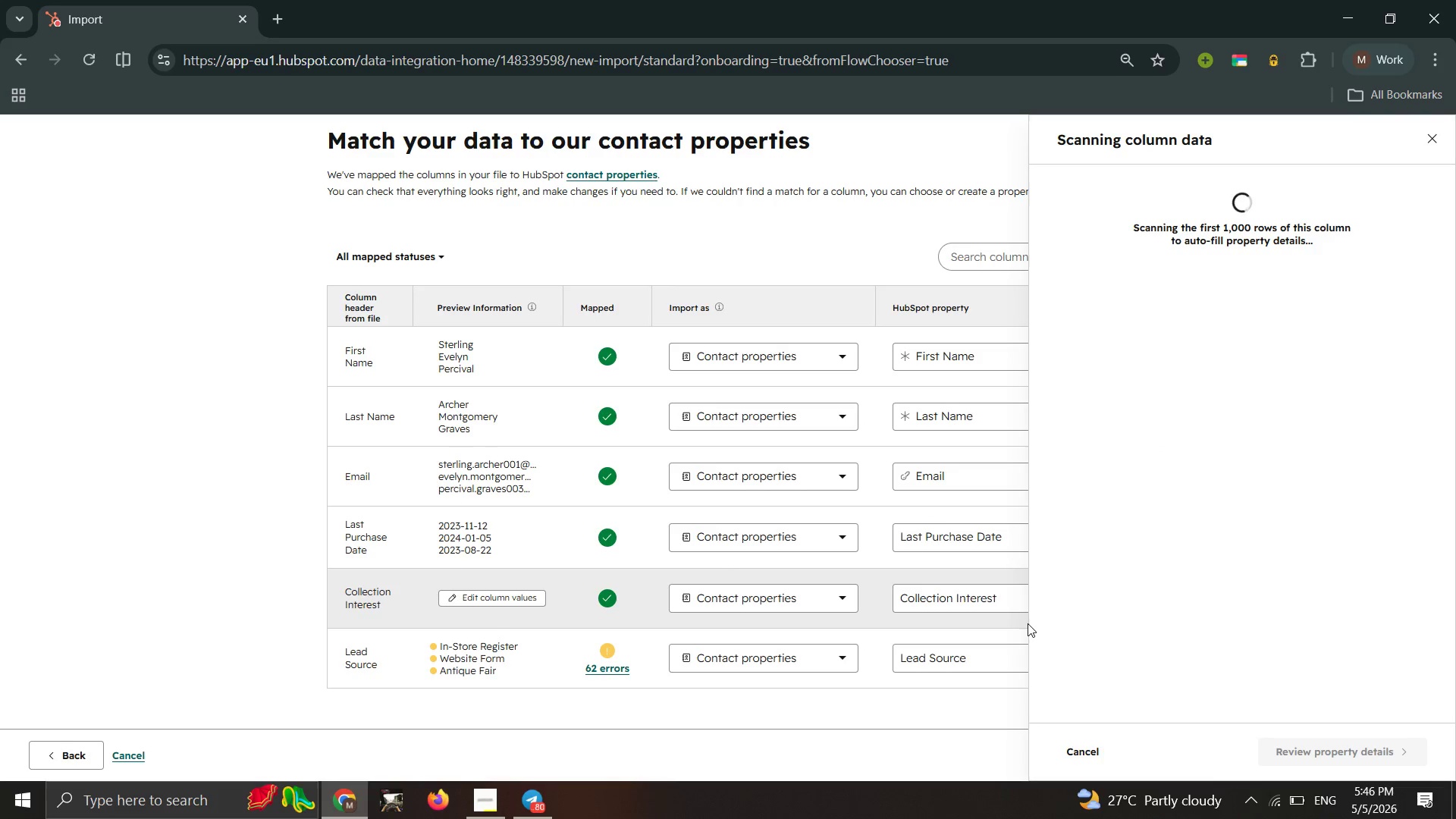 
left_click([1312, 739])
 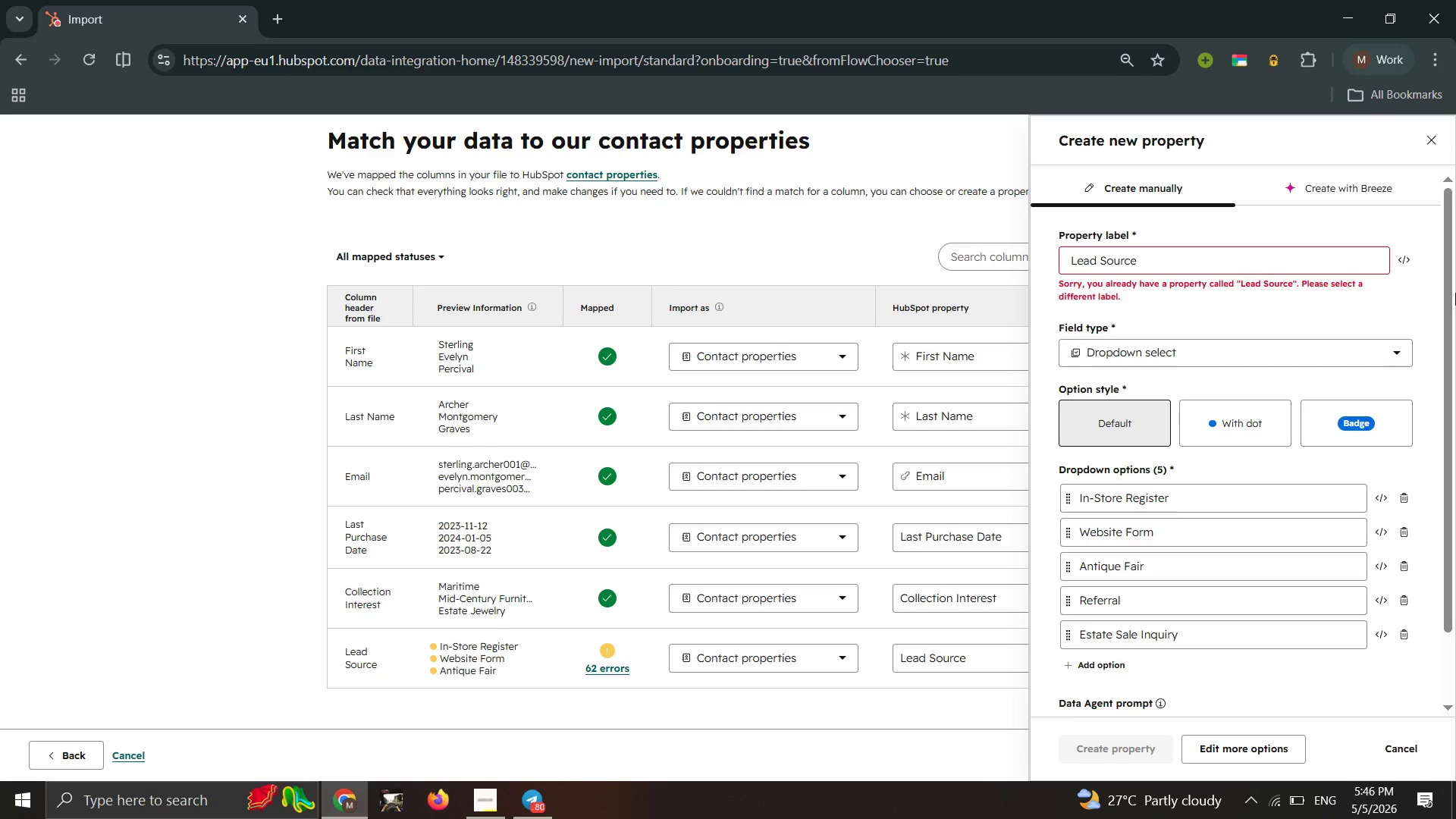 
wait(45.38)
 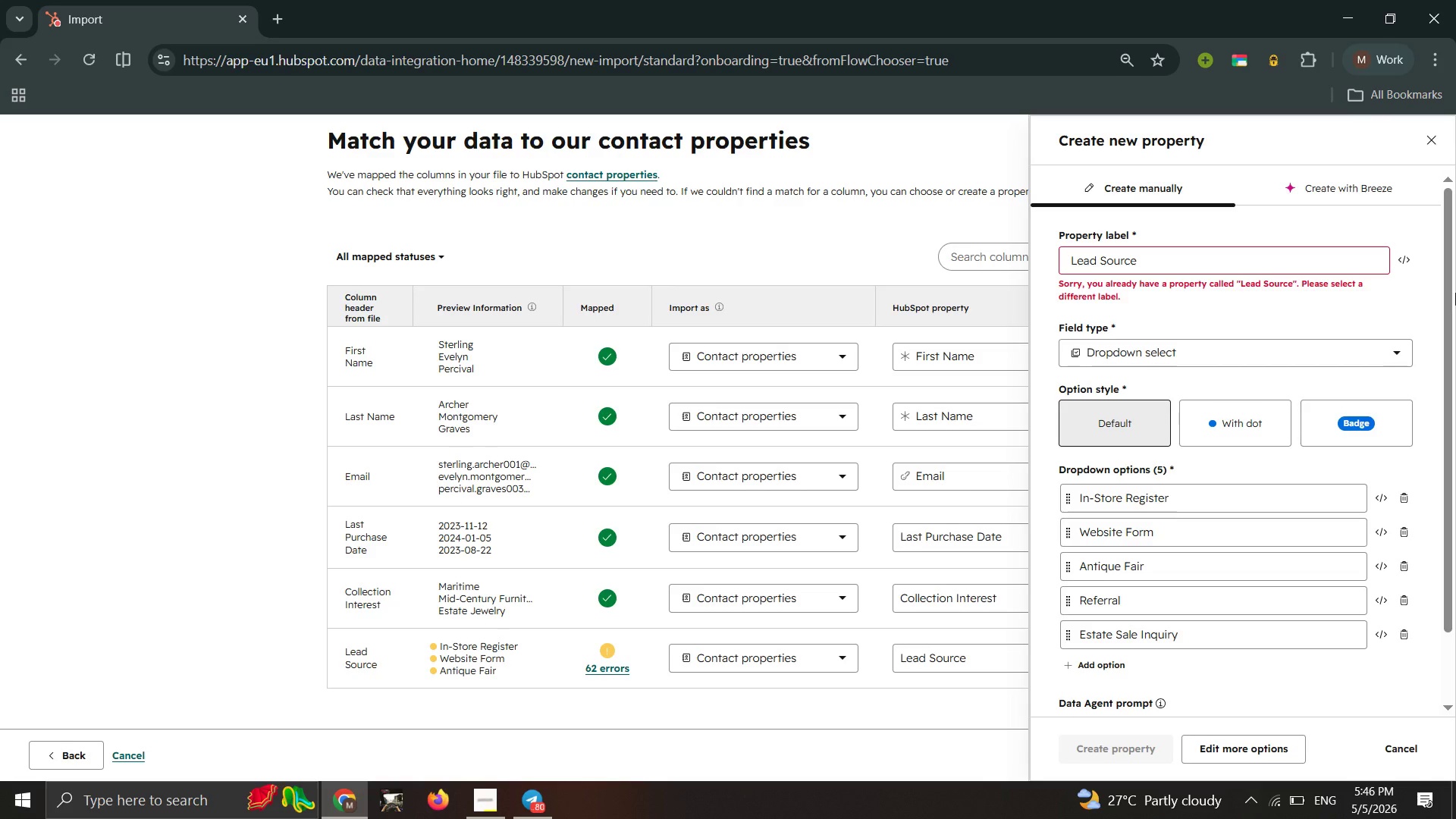 
key(Backspace)
type(ING)
key(Backspace)
key(Backspace)
key(Backspace)
type(ing)
 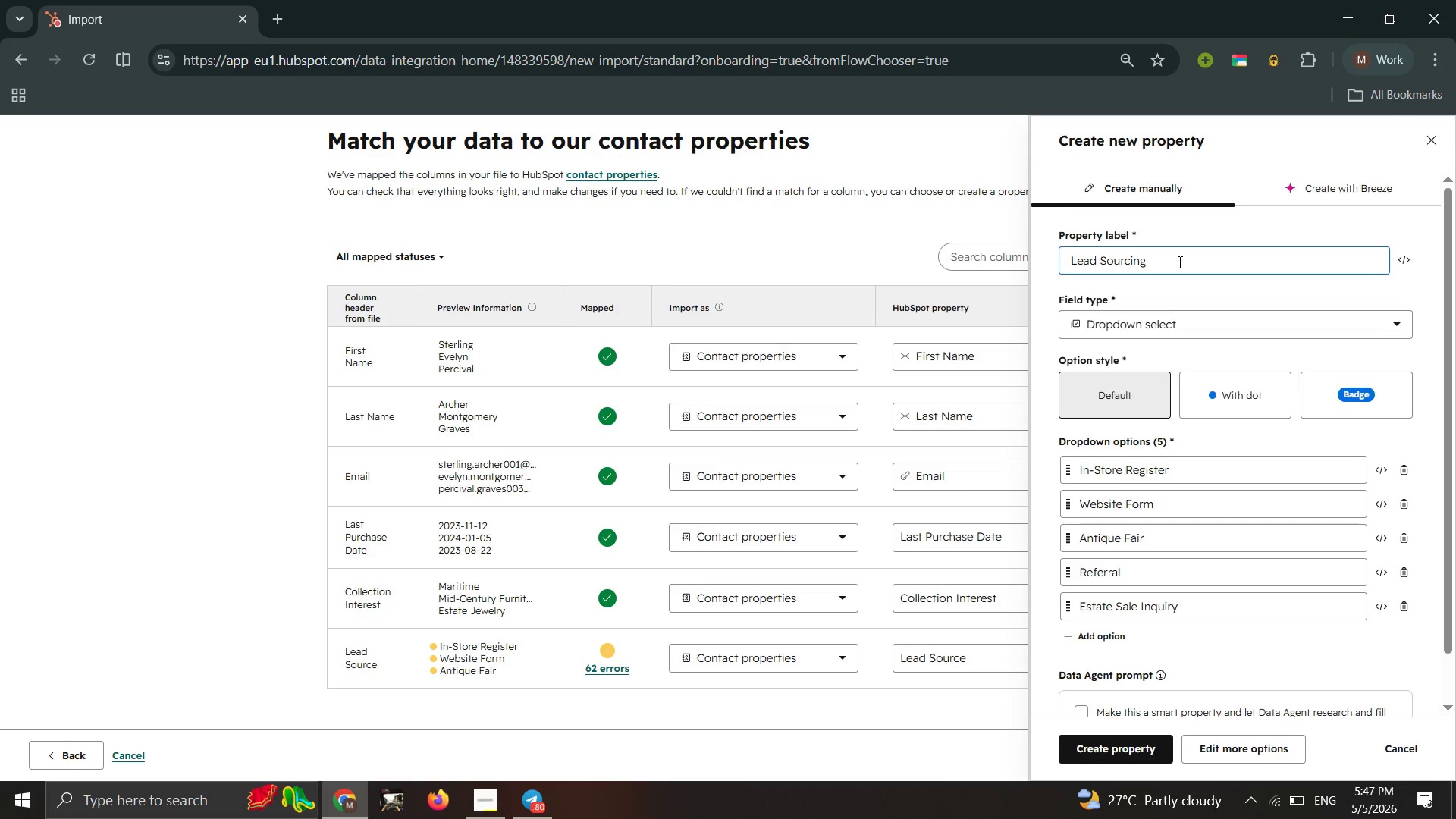 
scroll: coordinate [1178, 265], scroll_direction: down, amount: 1.0
 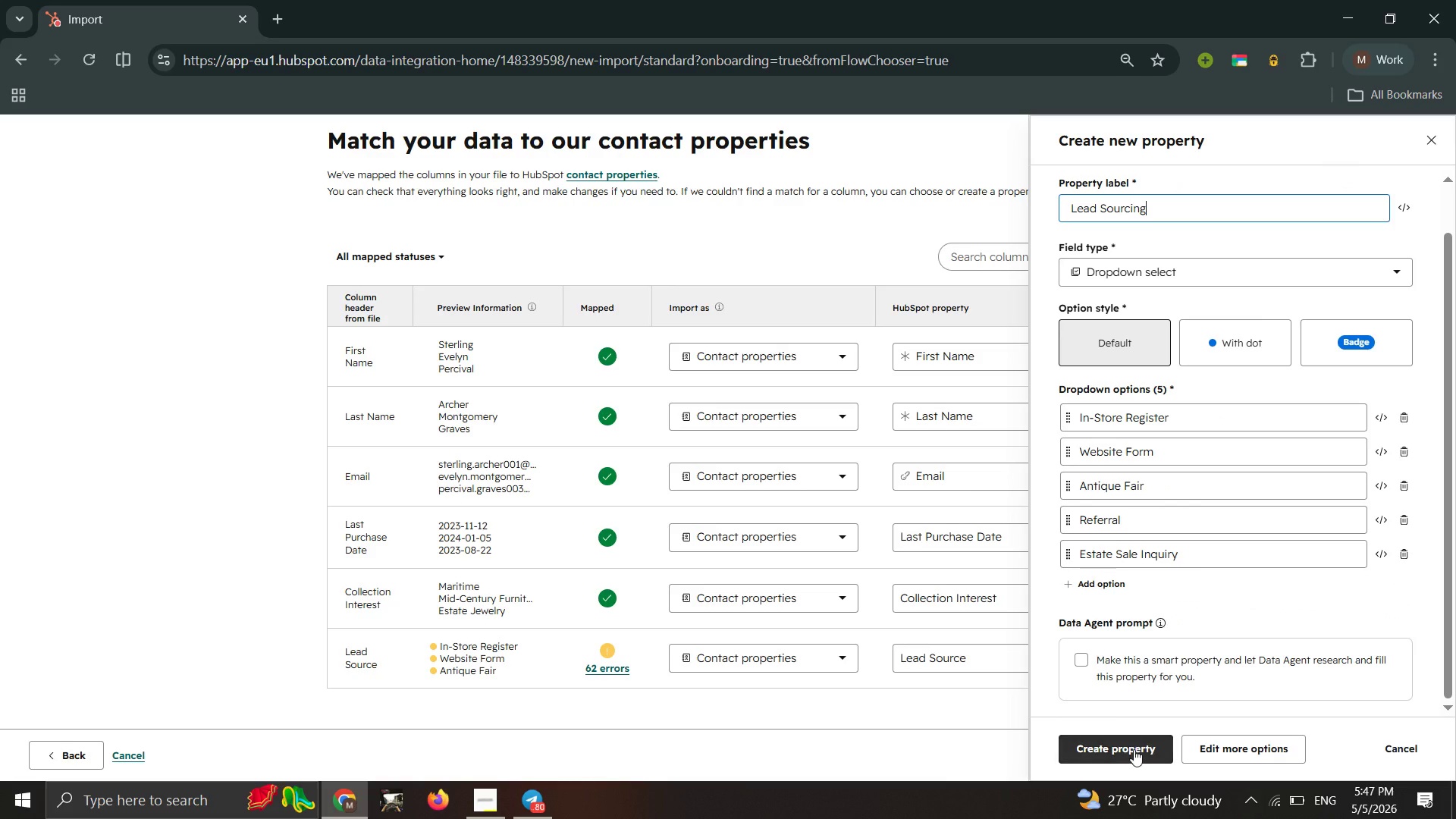 
left_click_drag(start_coordinate=[1134, 748], to_coordinate=[1128, 743])
 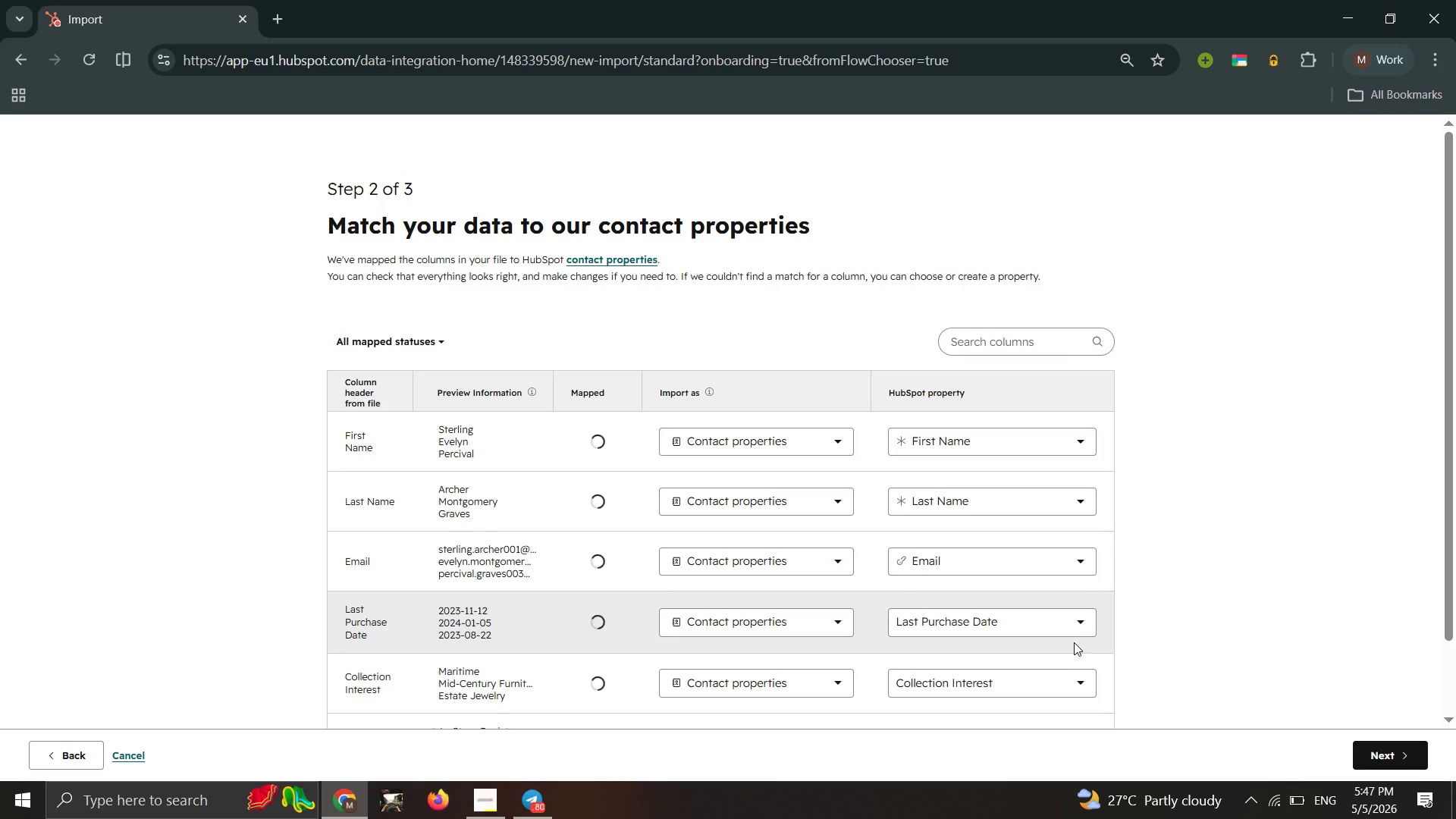 
wait(9.64)
 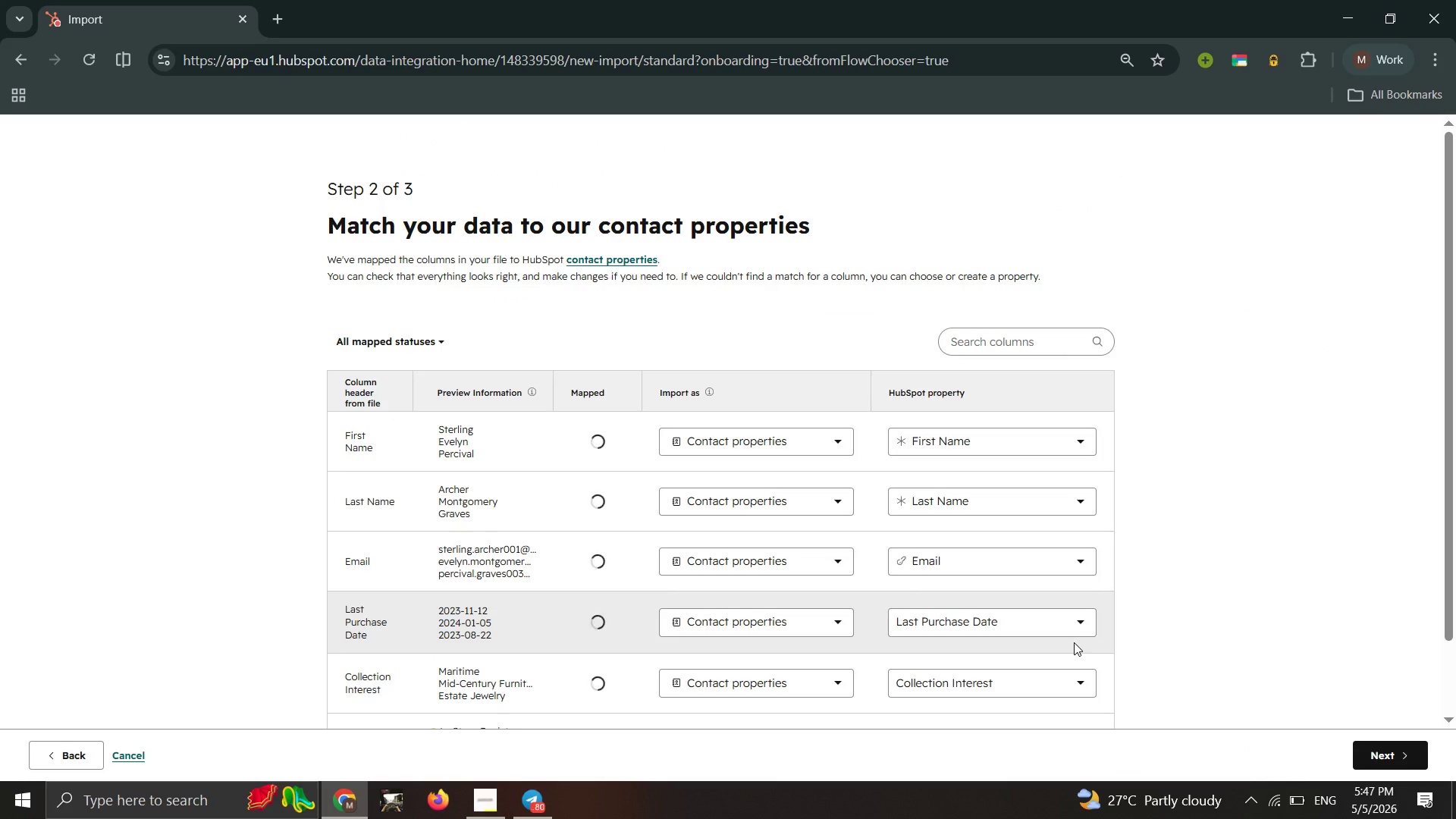 
scroll: coordinate [1332, 546], scroll_direction: down, amount: 8.0
 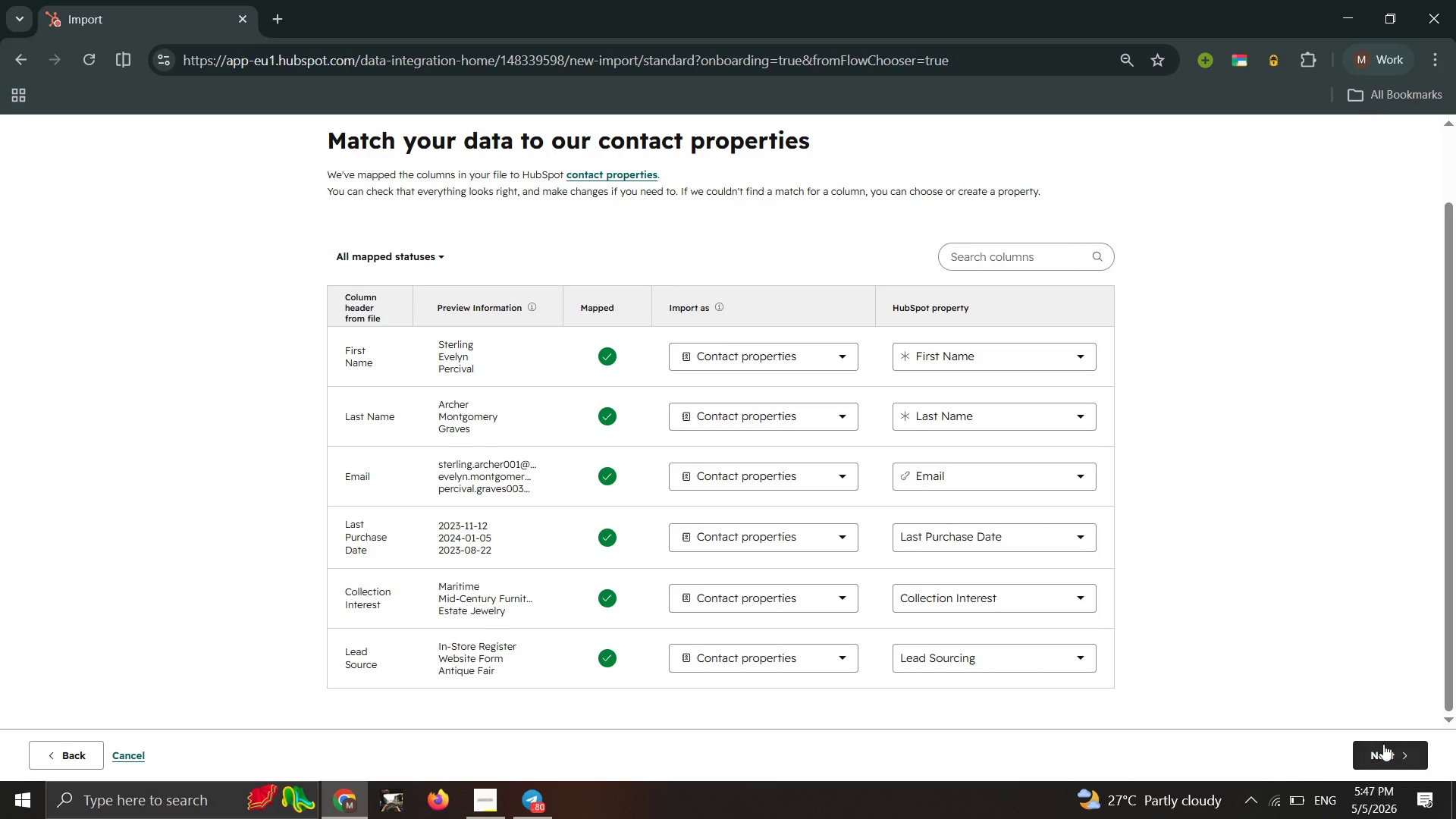 
left_click([1383, 744])
 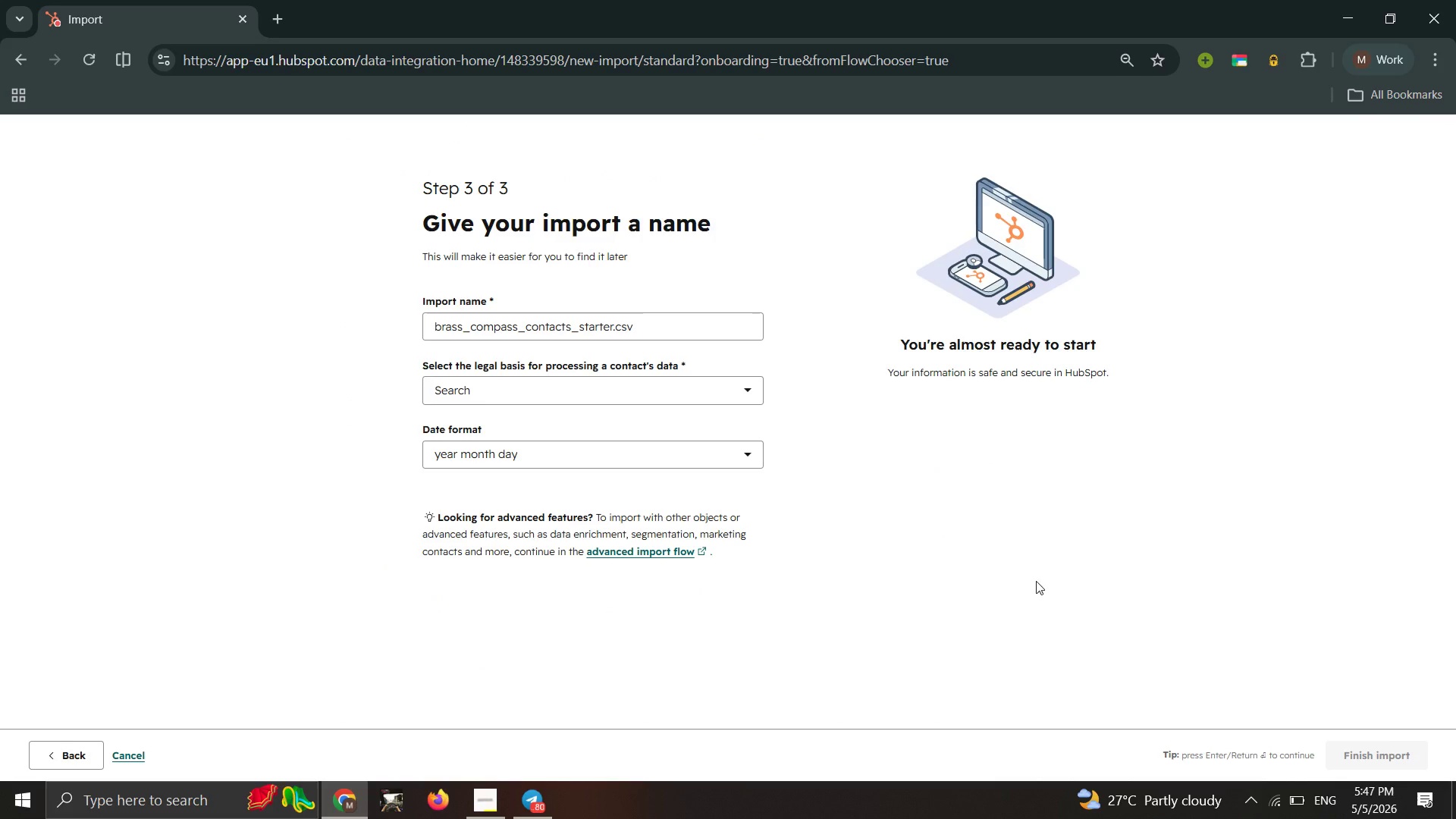 
left_click([729, 381])
 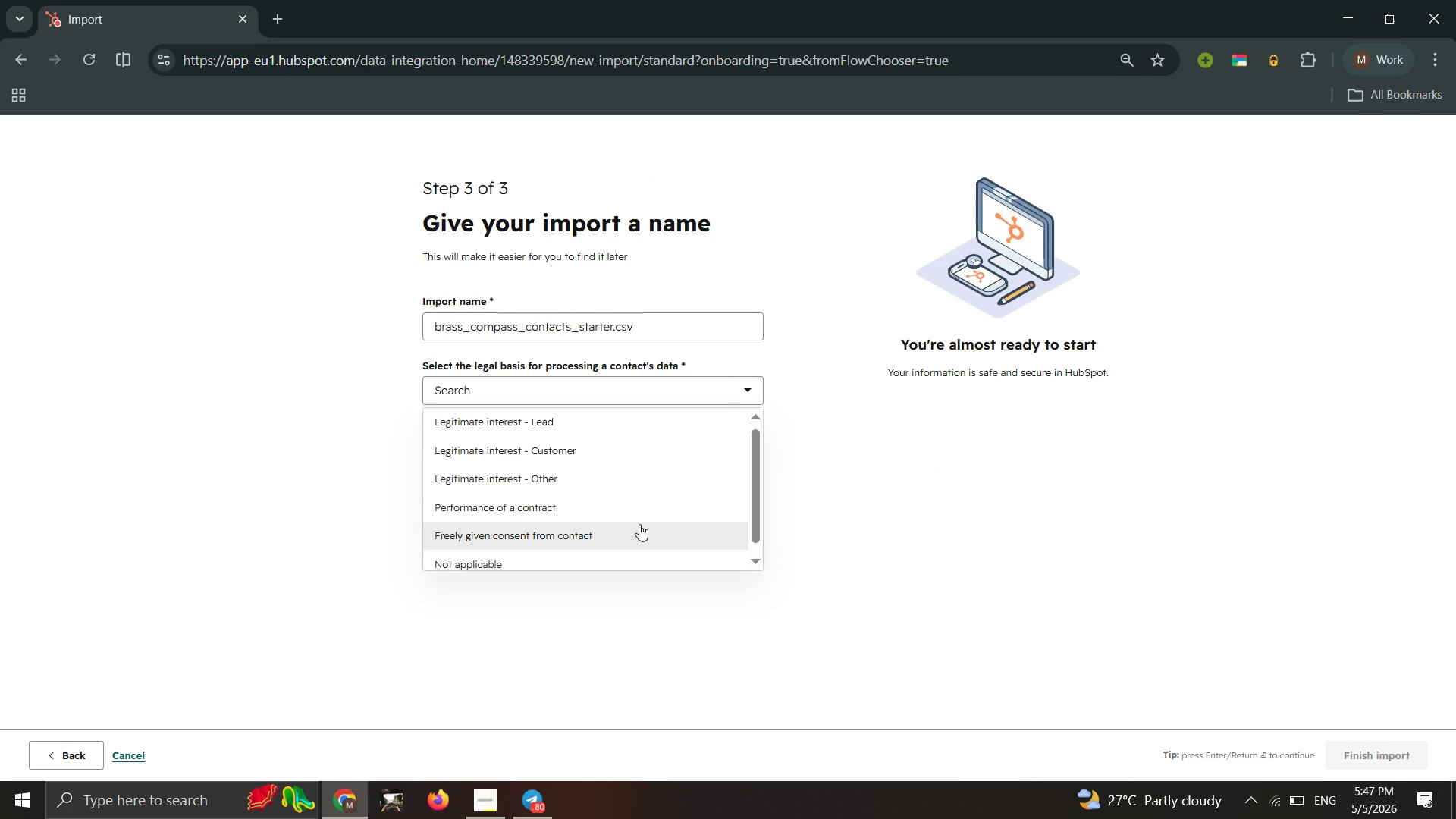 
left_click([639, 524])
 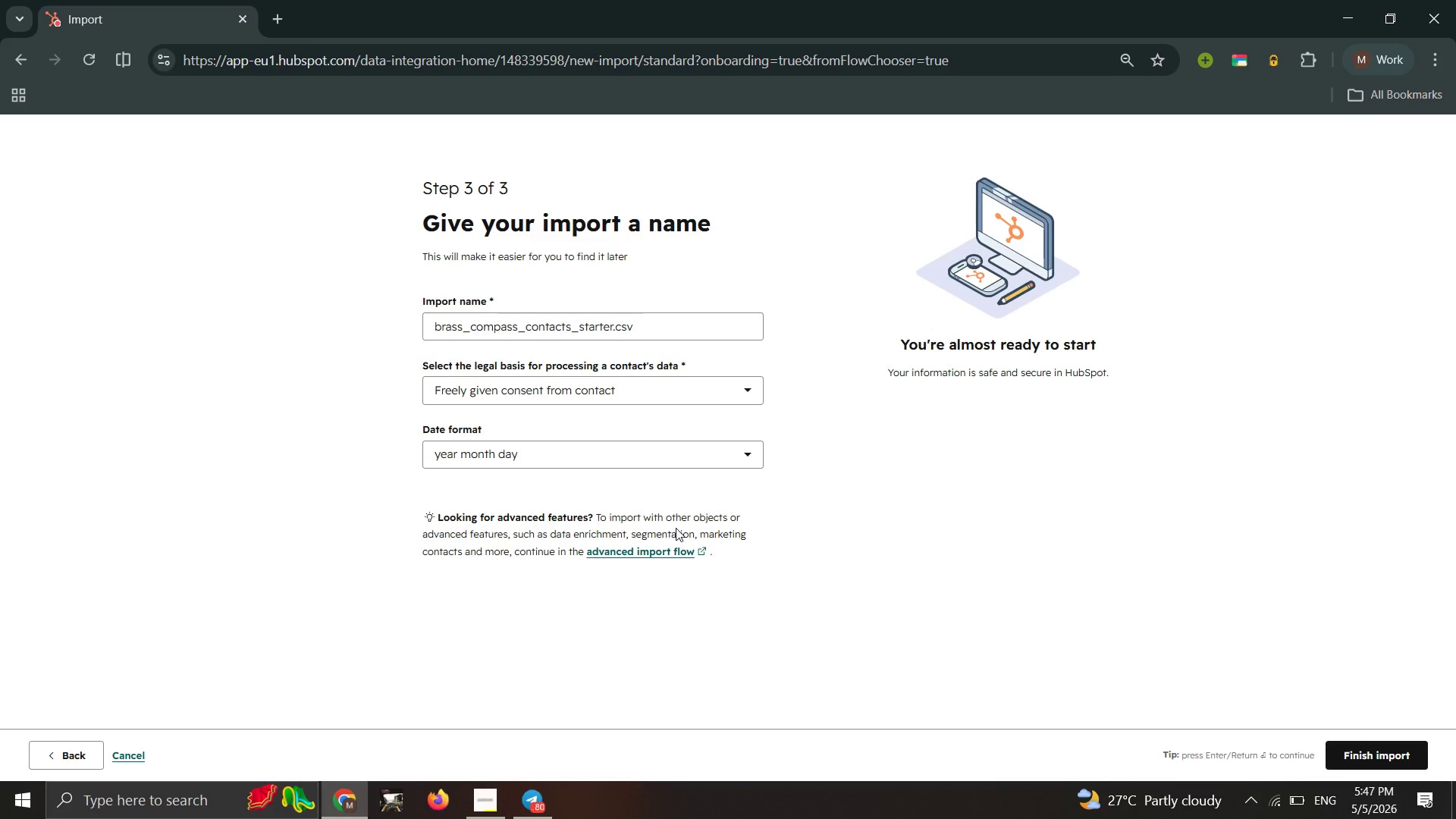 
wait(5.83)
 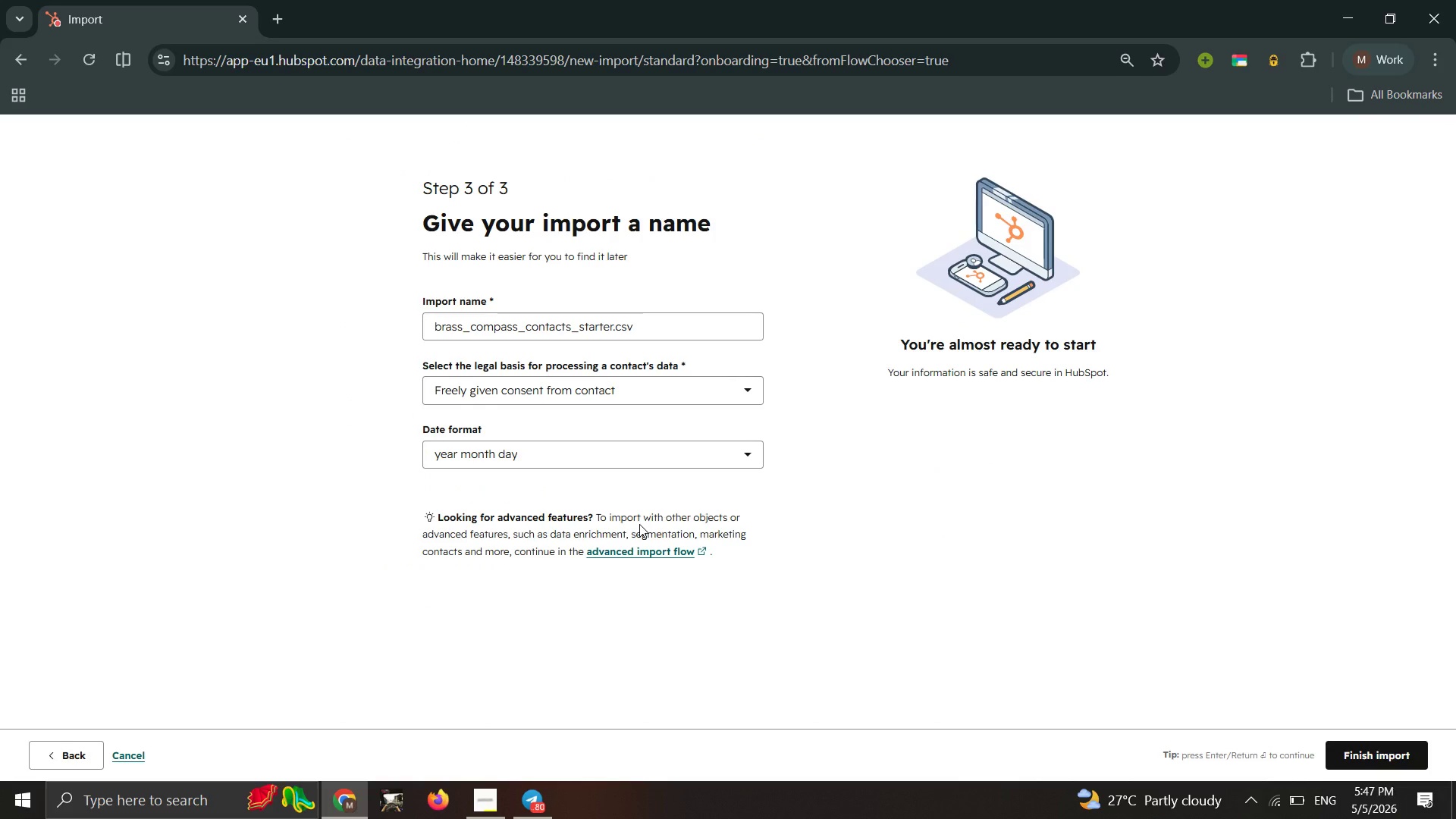 
left_click([1385, 753])
 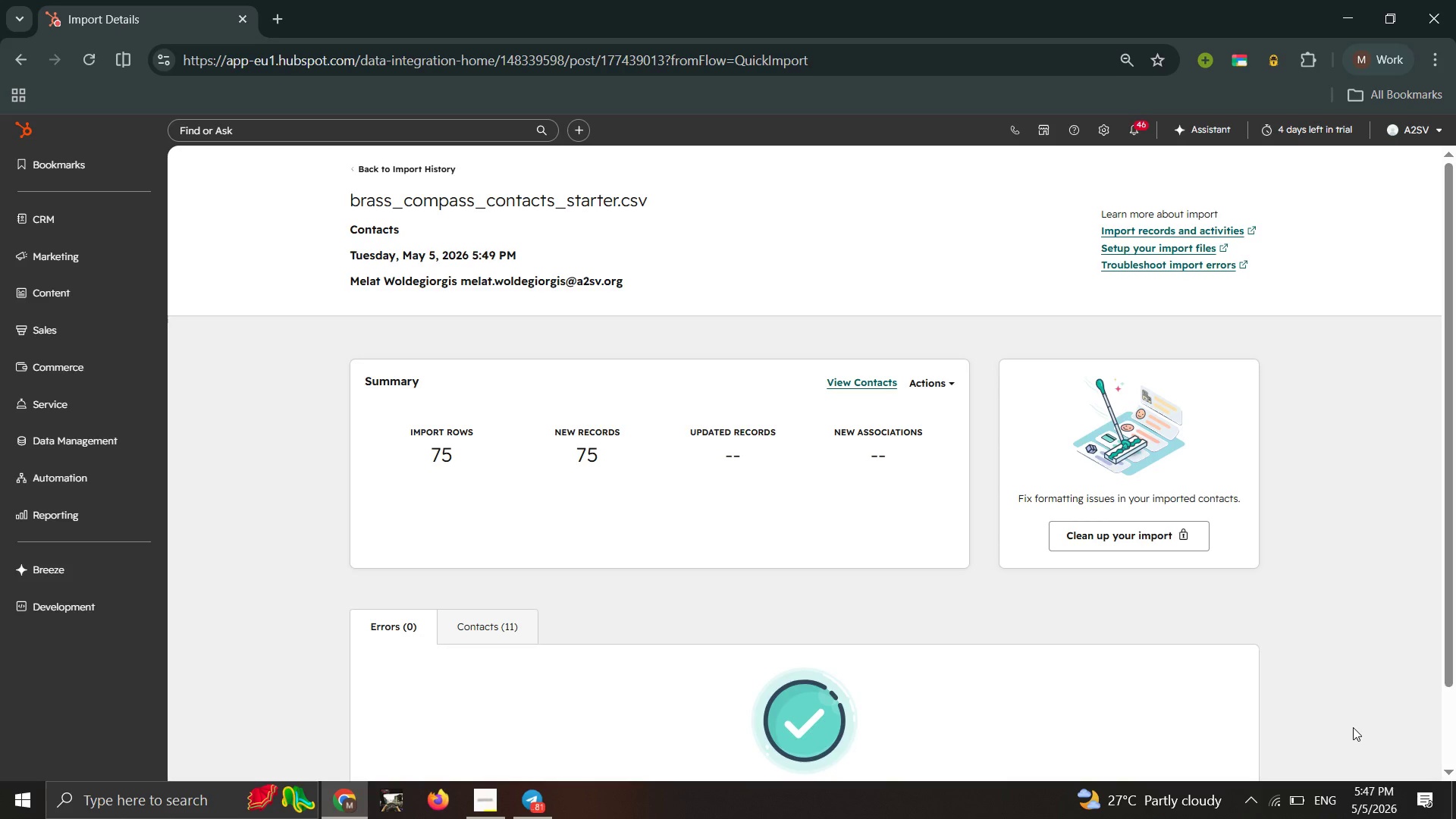 
wait(15.31)
 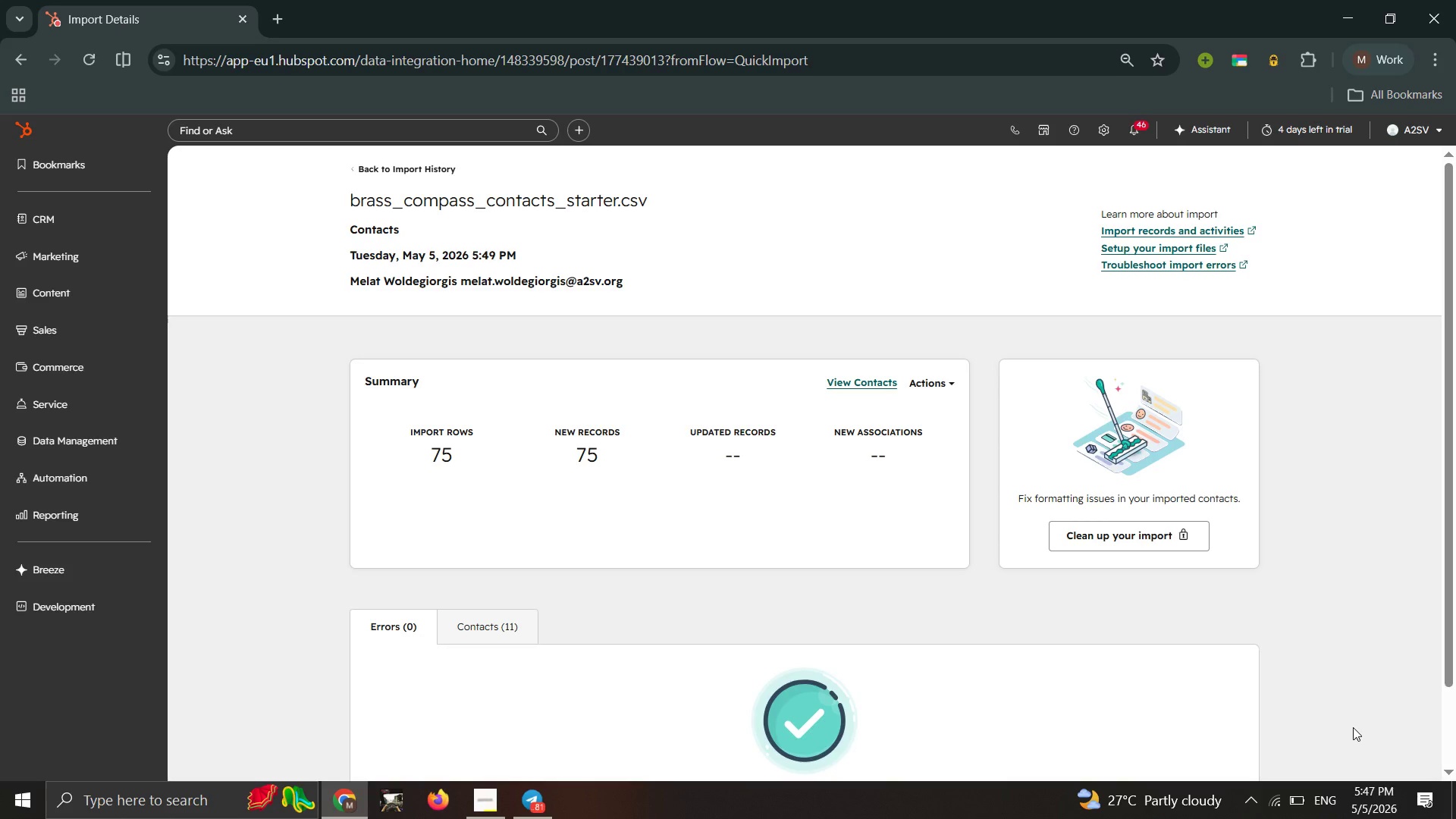 
scroll: coordinate [1200, 745], scroll_direction: down, amount: 1.0
 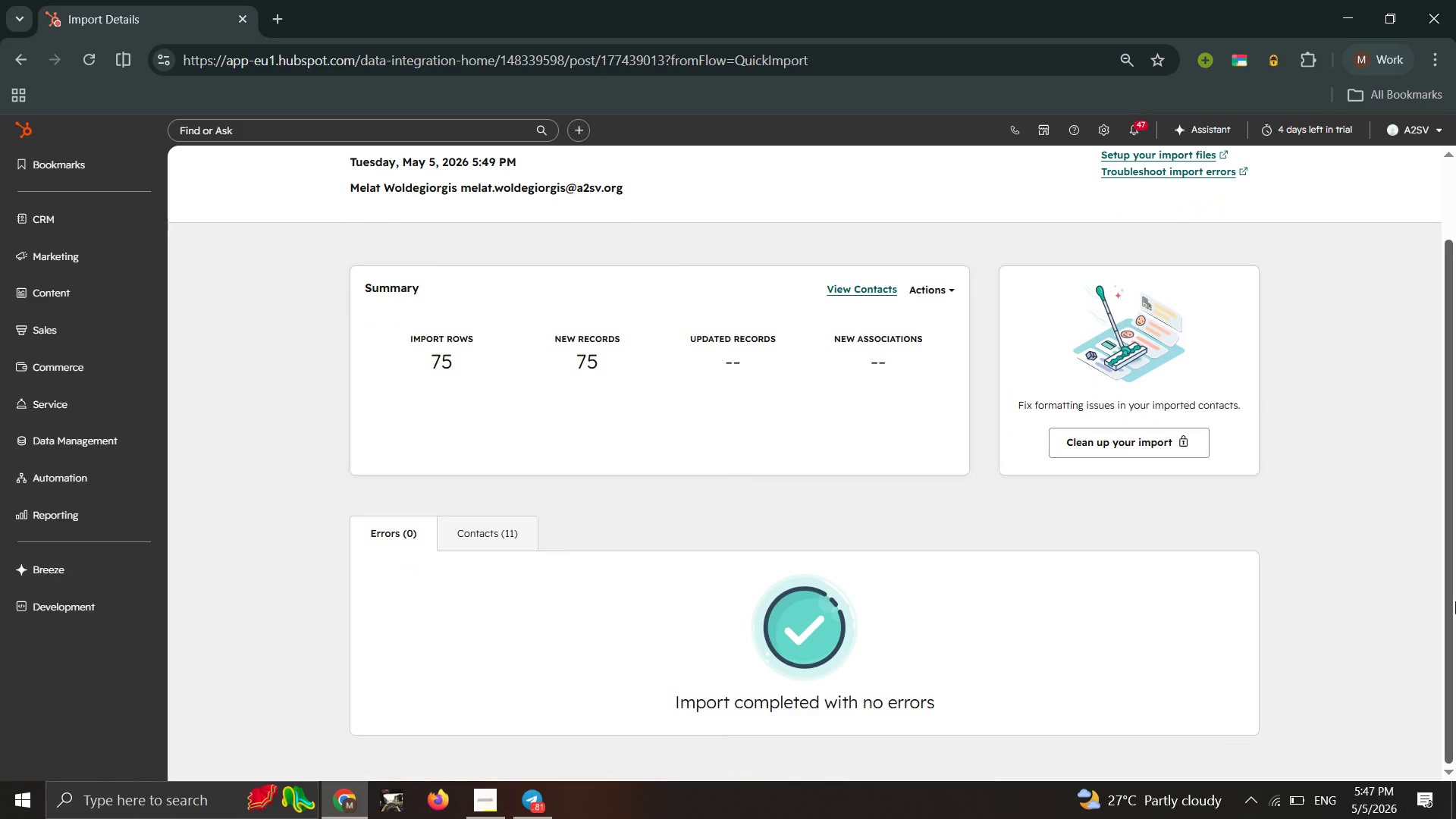 
key(F11)
 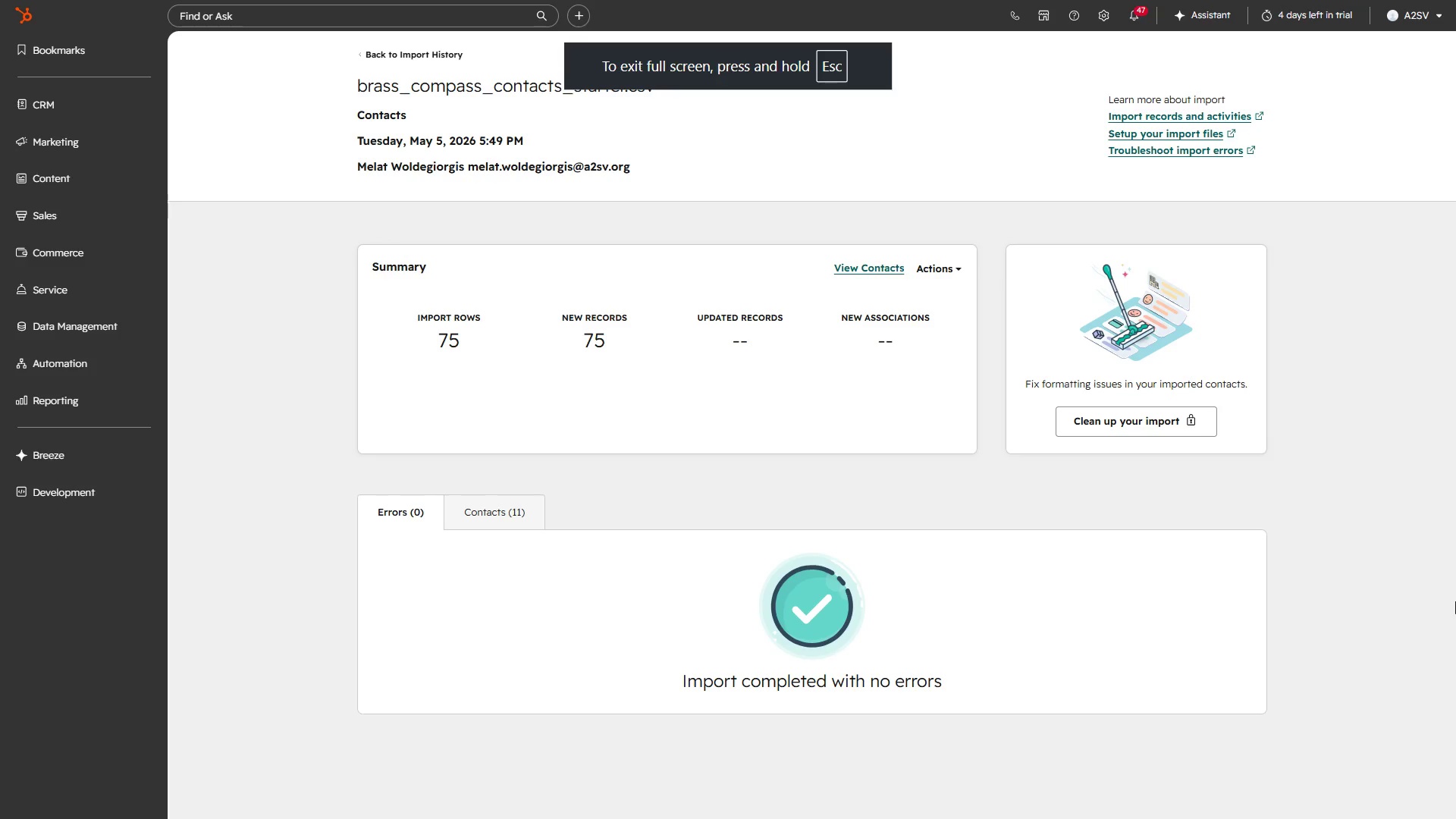 
key(Meta+PrintScreen)
 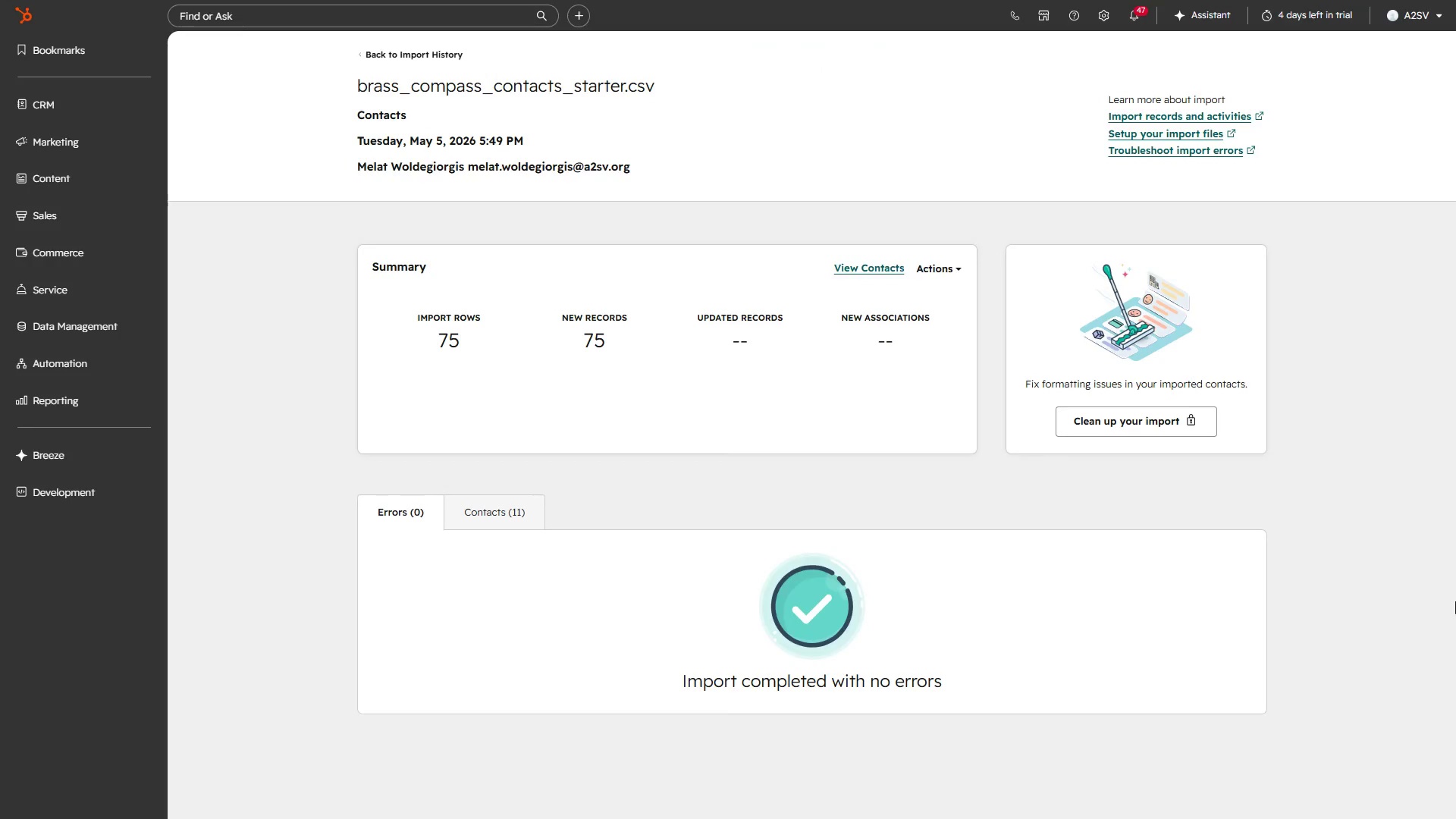 
key(F11)
 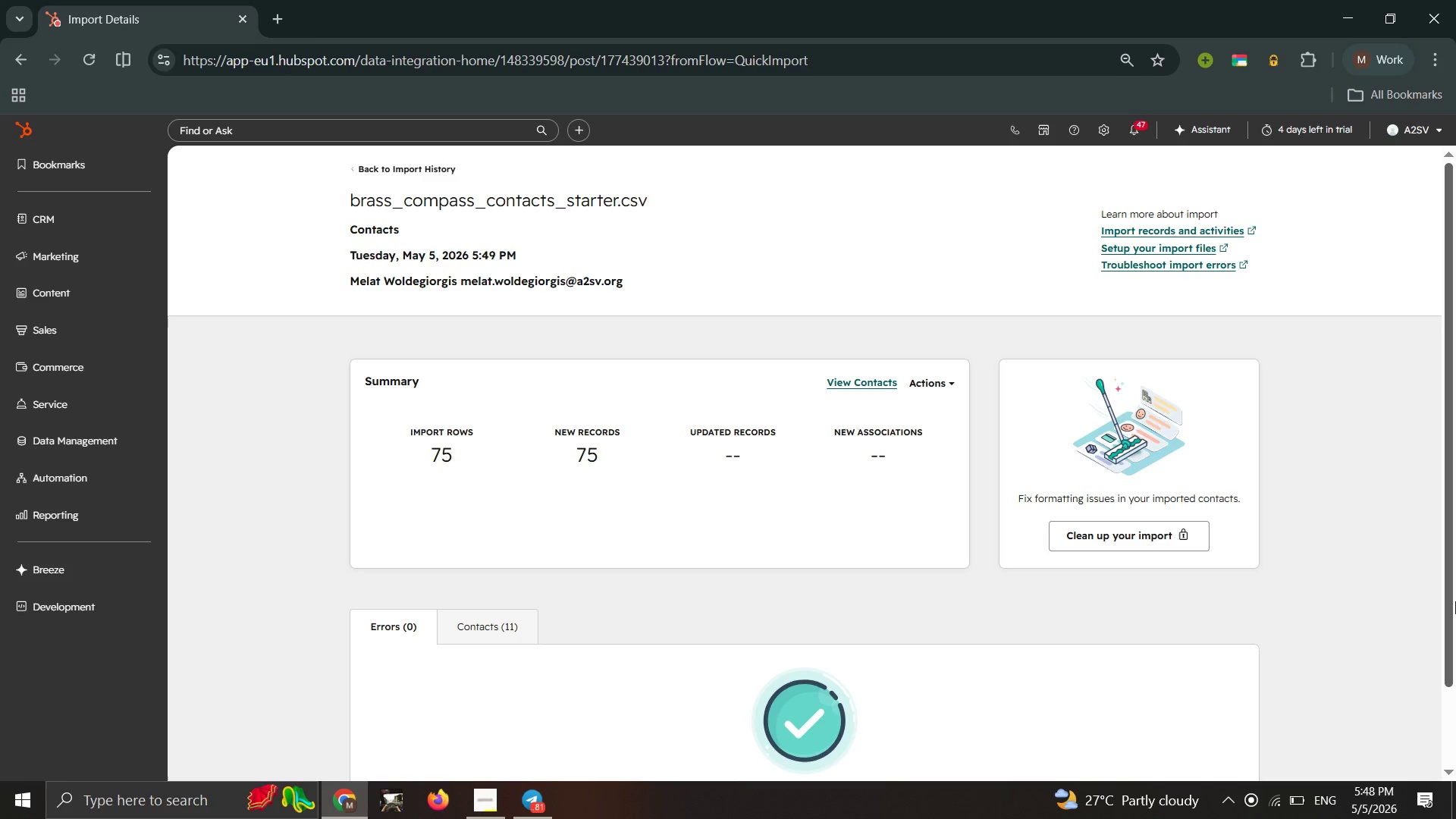 
wait(15.78)
 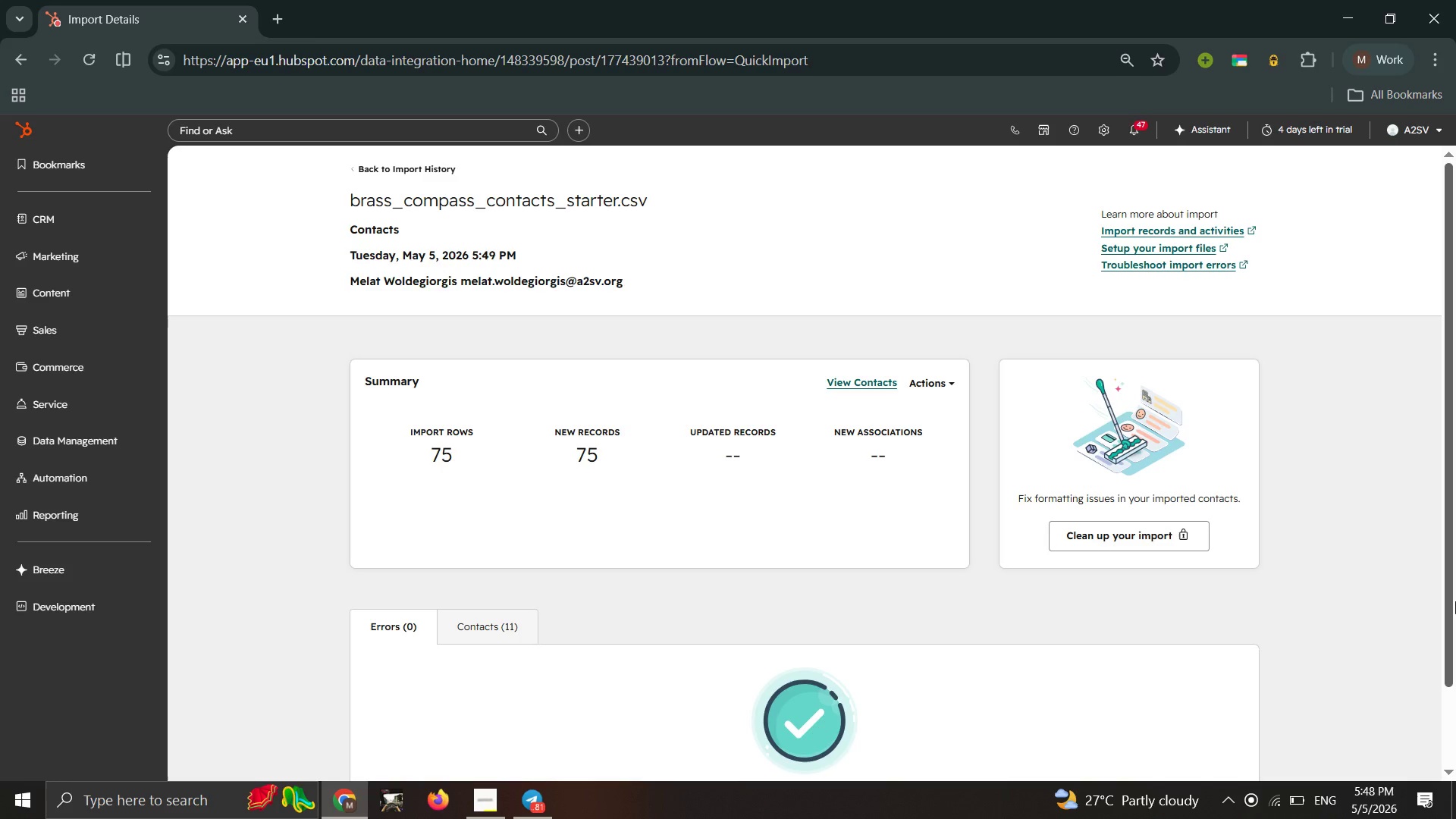 
left_click([150, 215])
 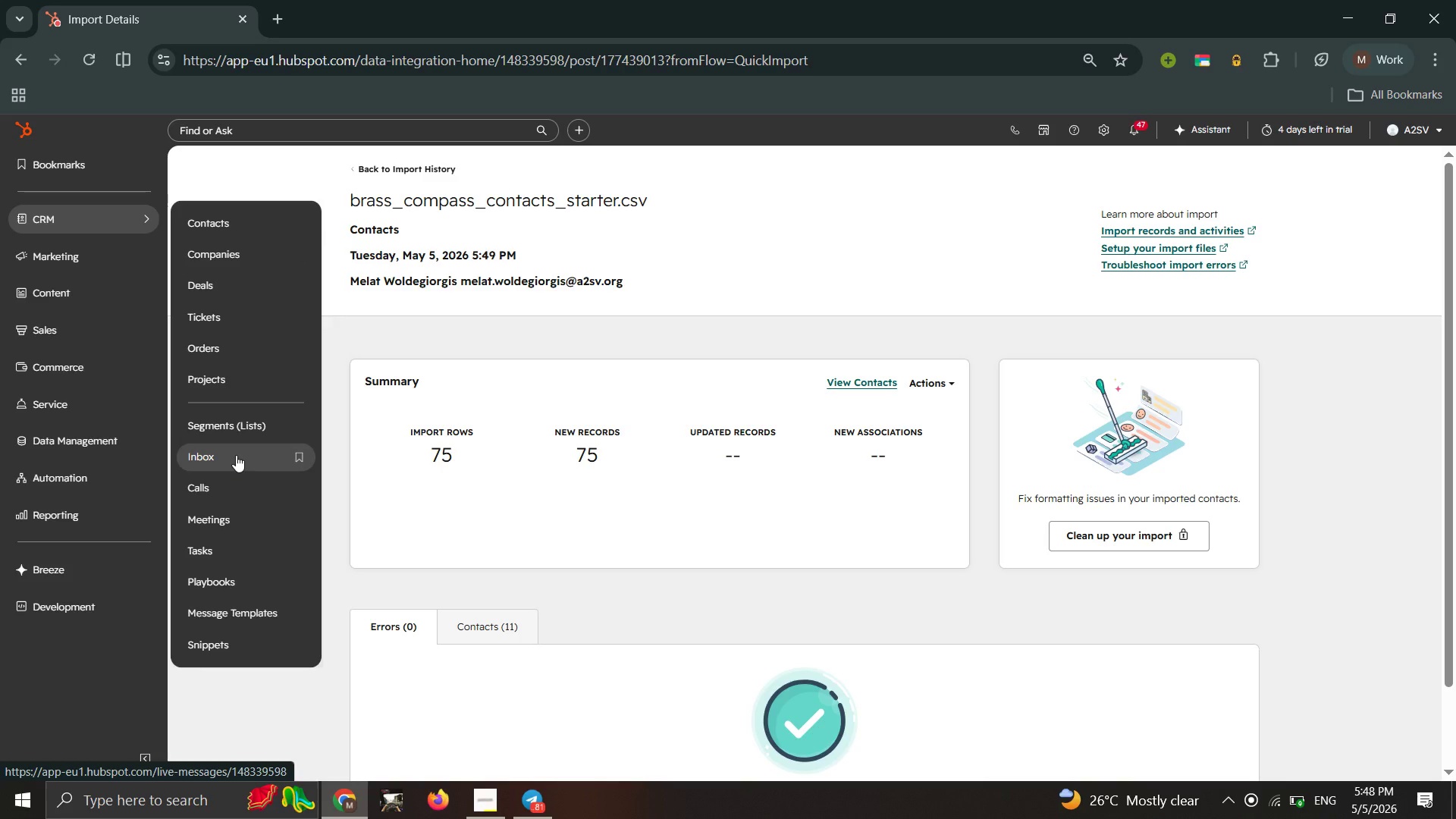 
wait(23.36)
 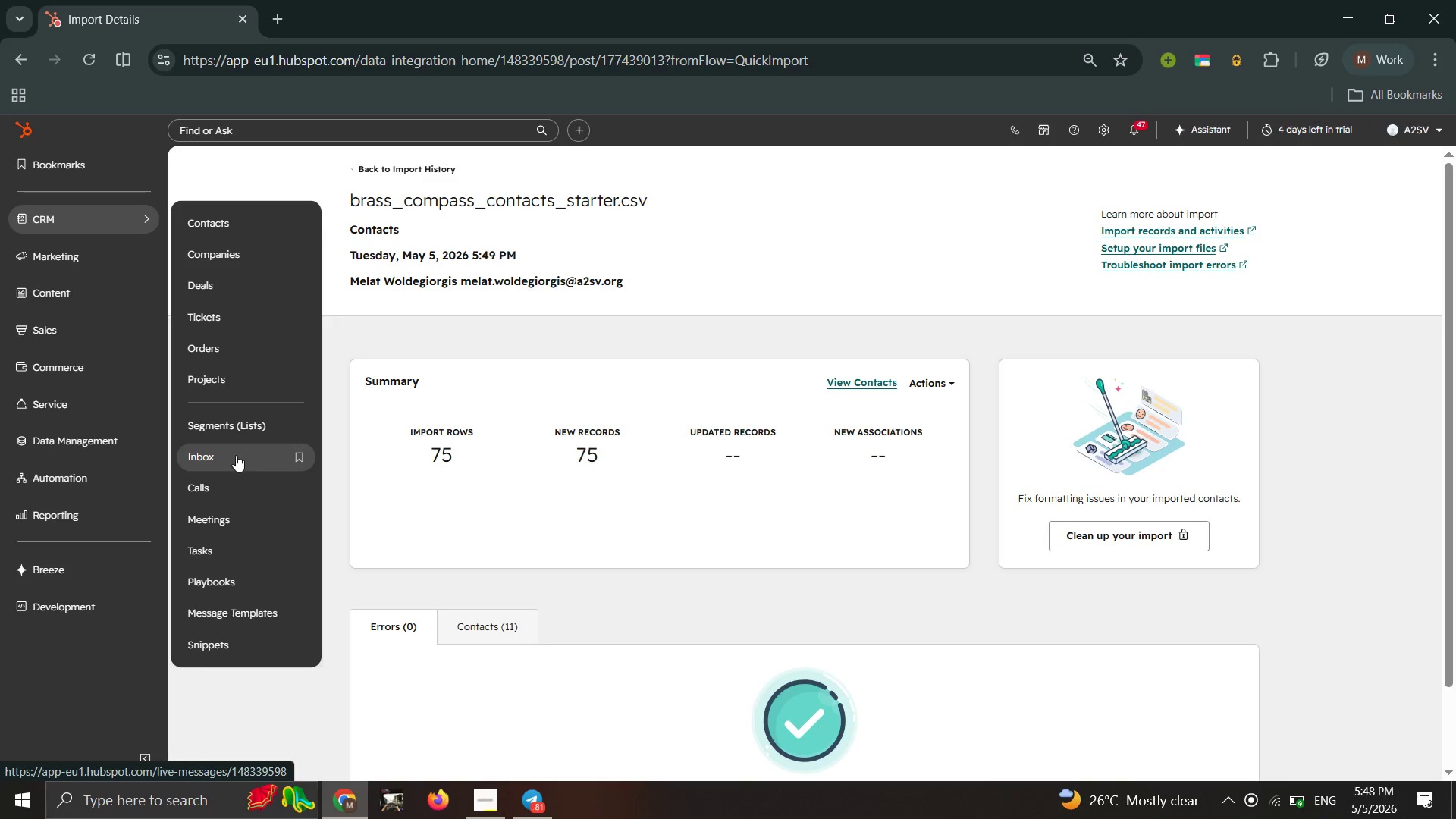 
left_click([236, 426])
 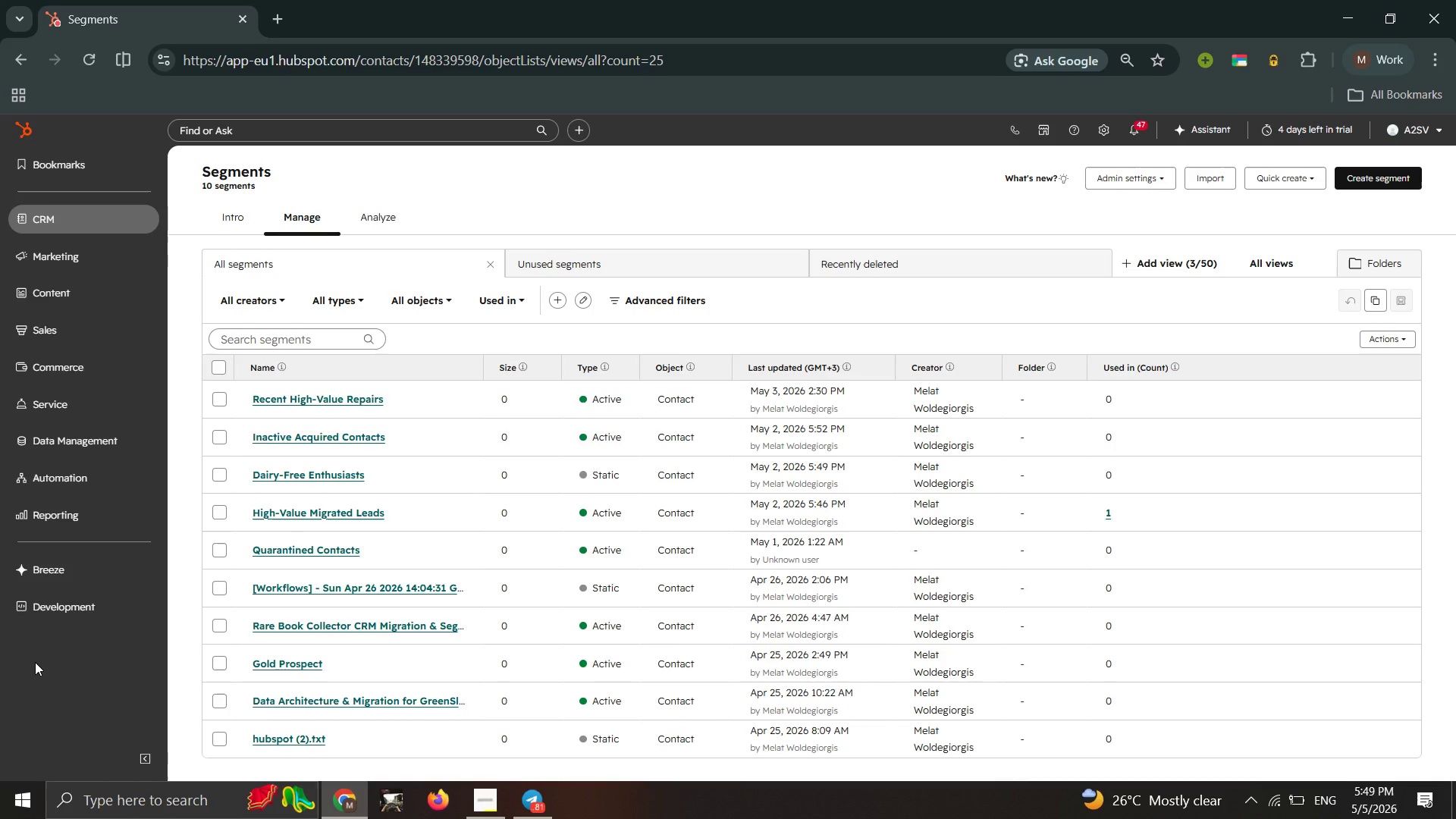 
wait(43.41)
 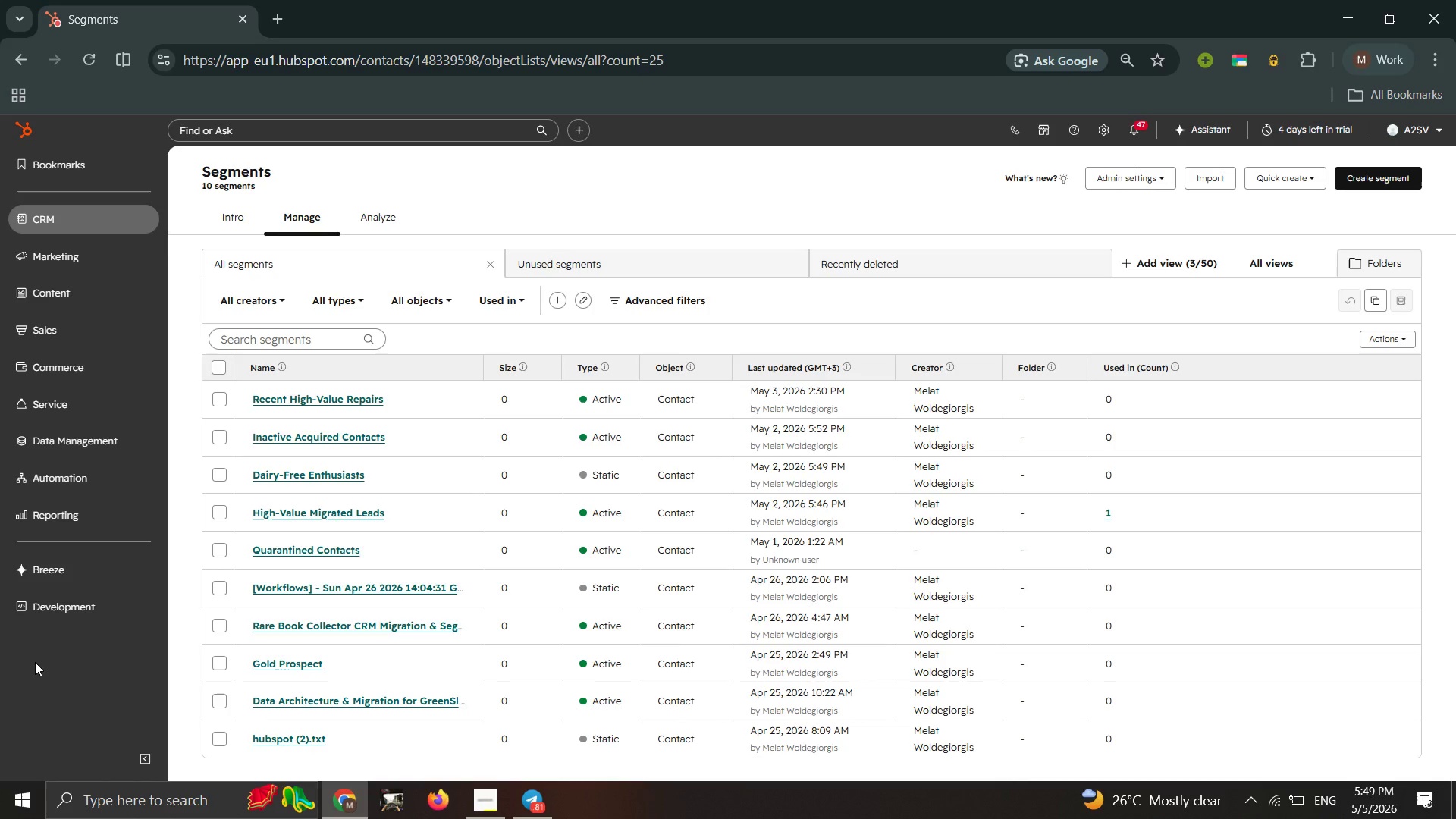 
left_click([1399, 171])
 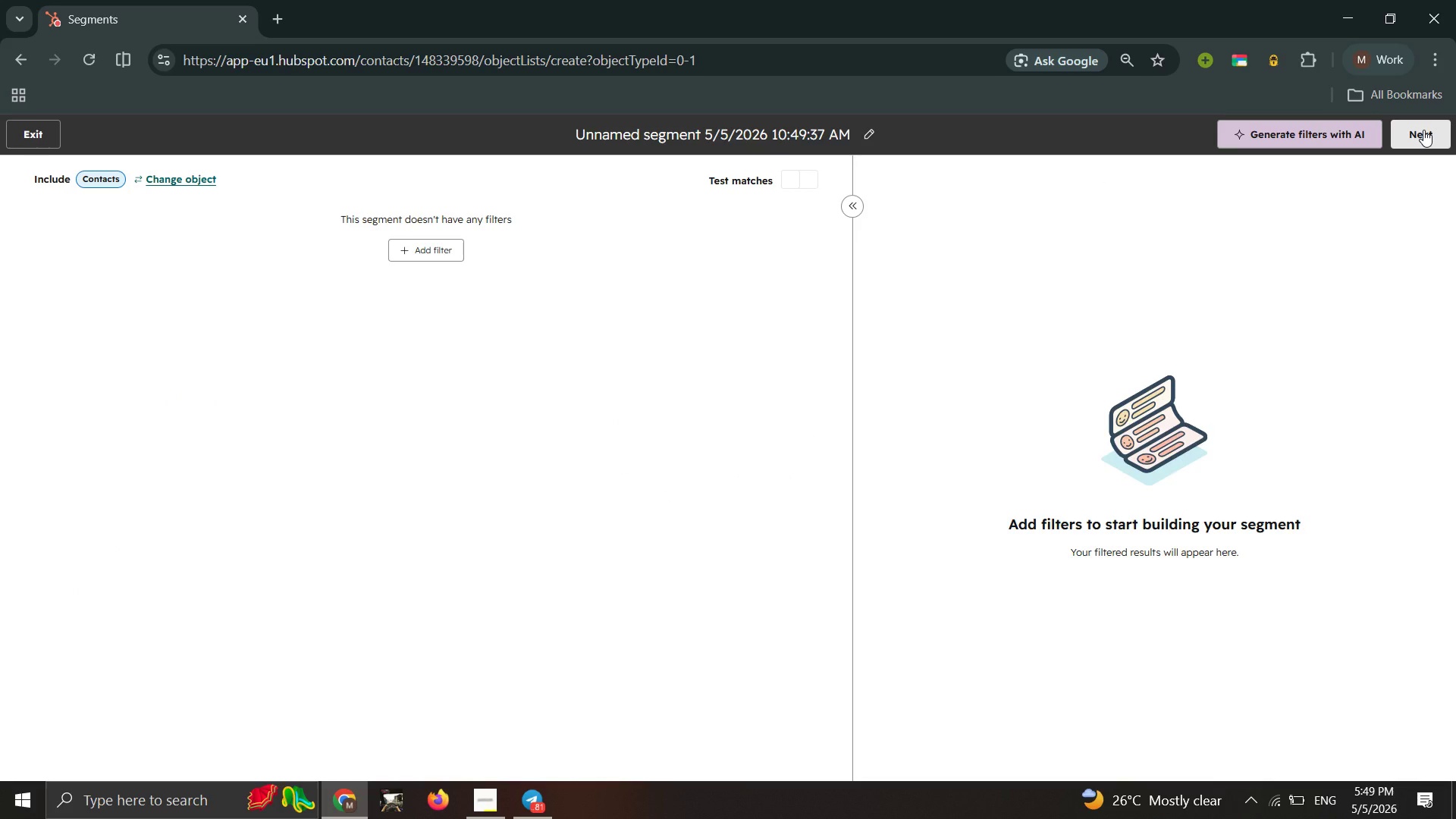 
wait(47.56)
 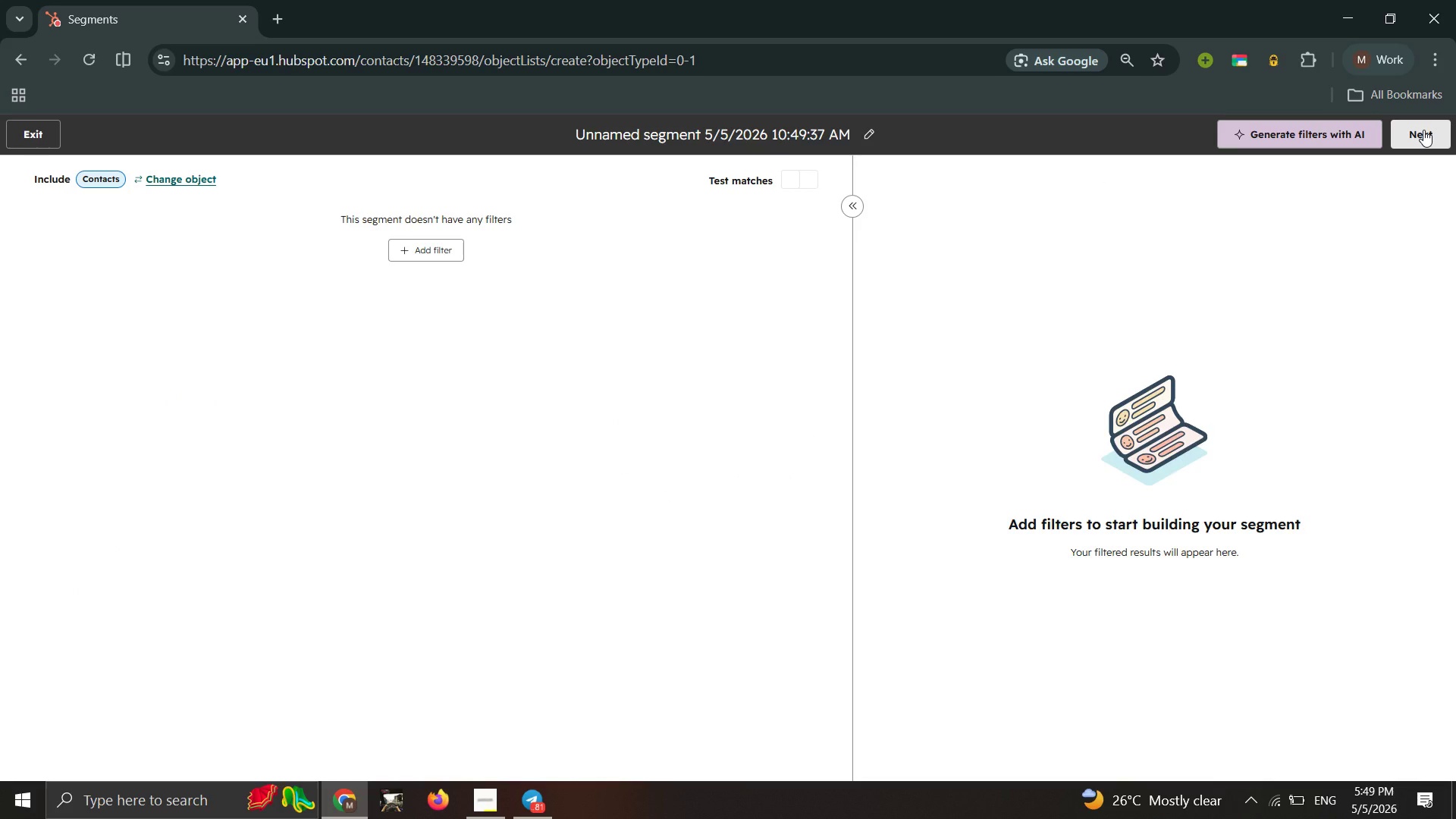 
double_click([443, 259])
 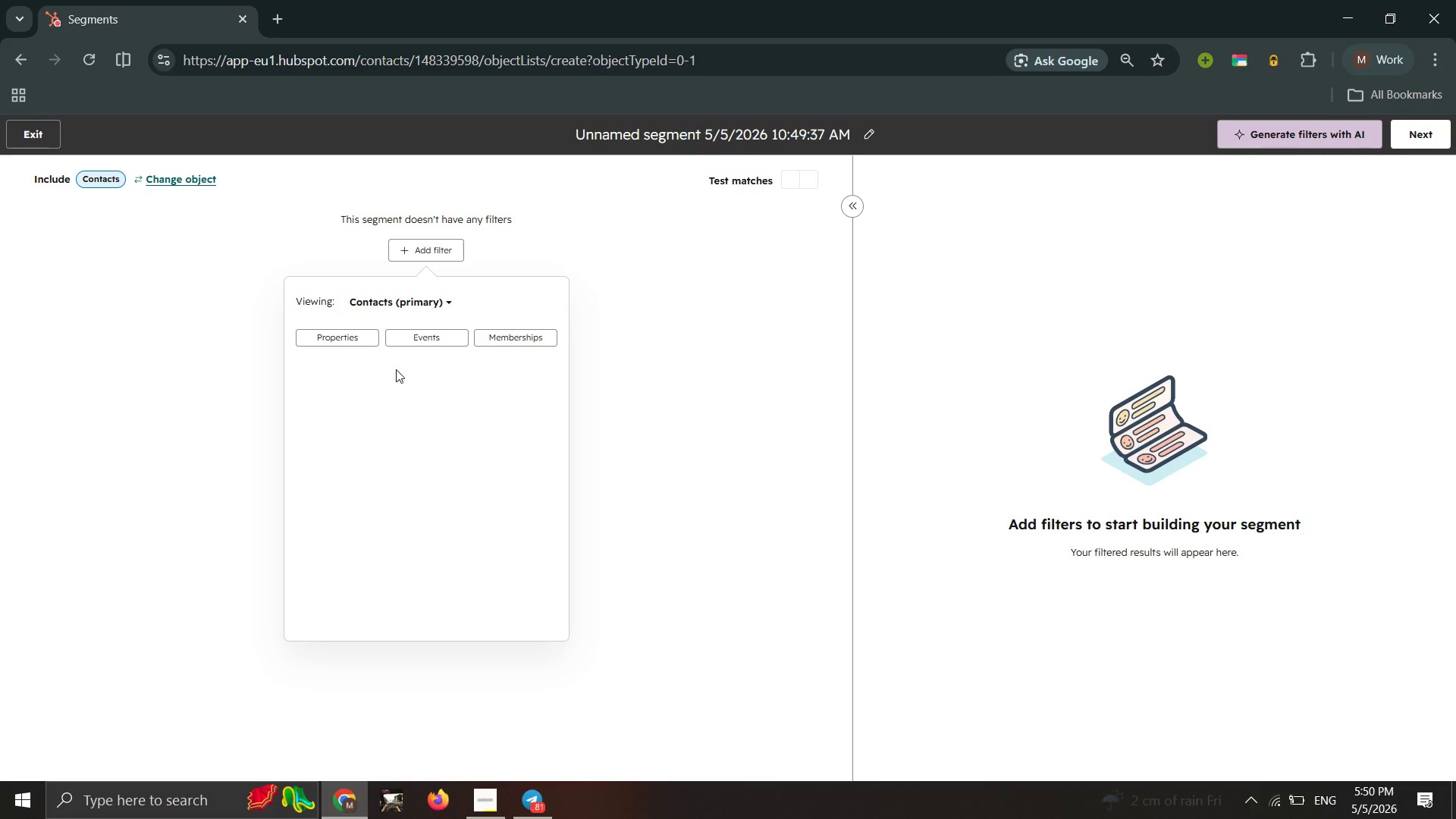 
wait(8.81)
 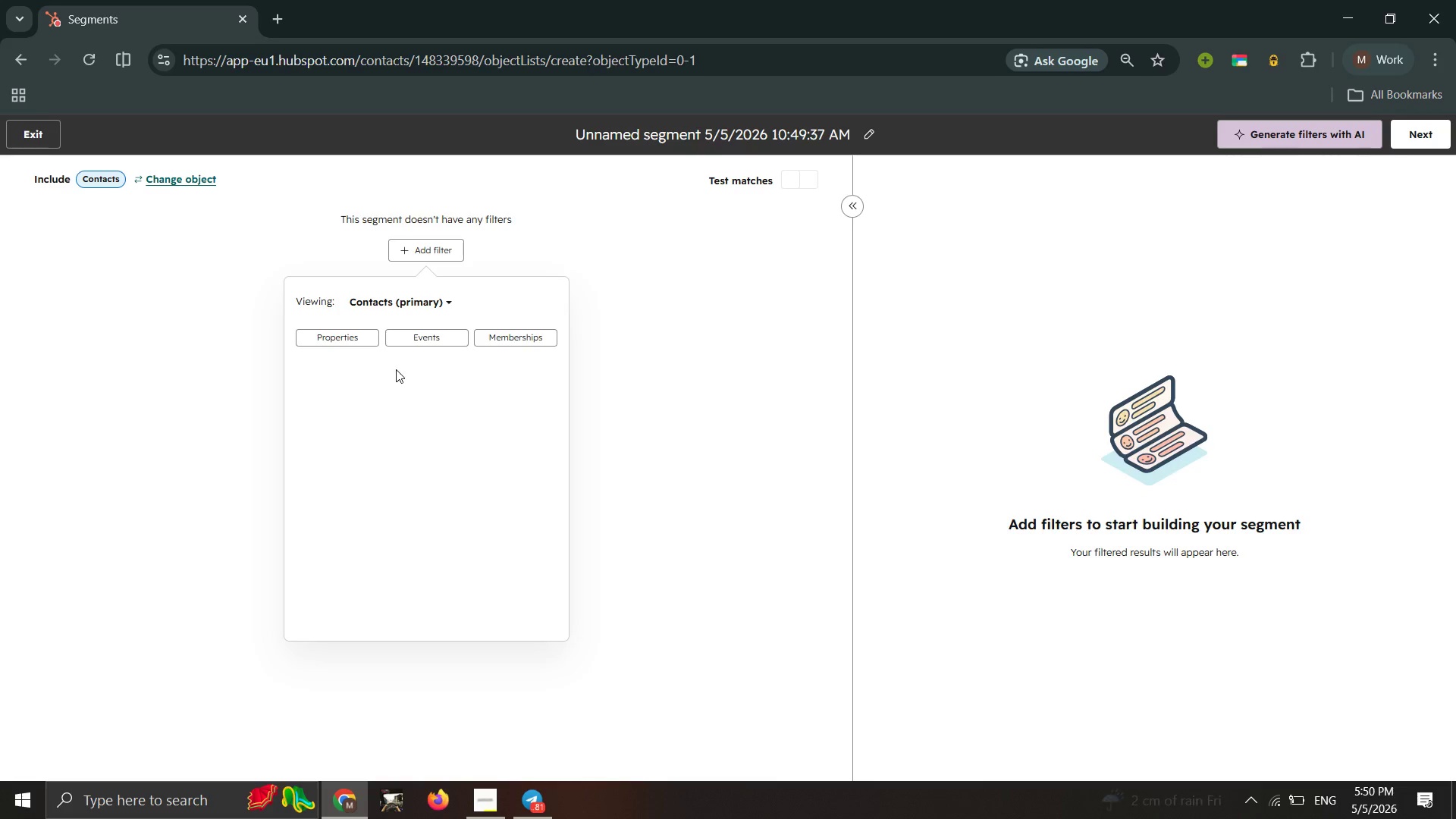 
left_click([457, 255])
 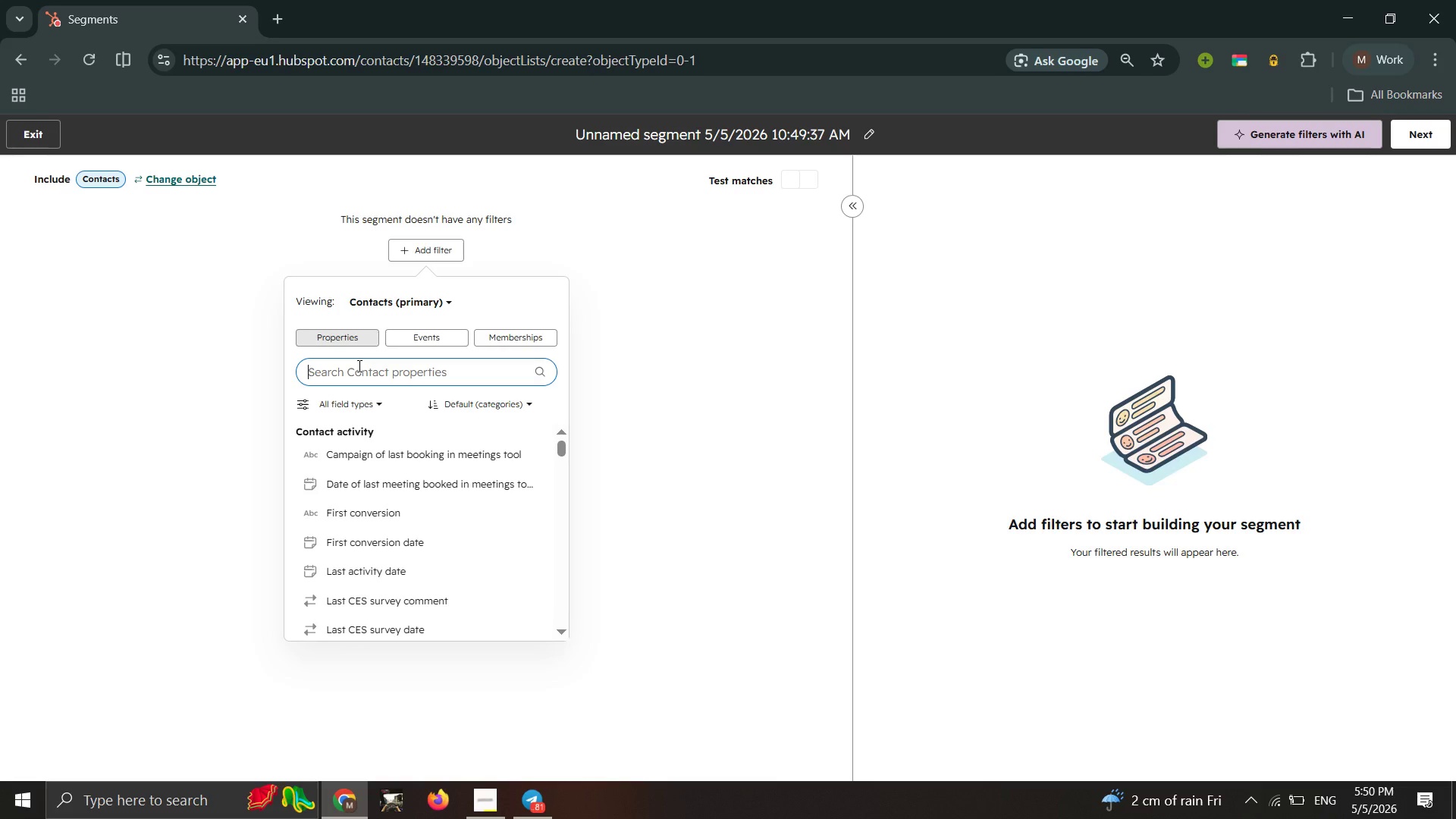 
left_click([356, 371])
 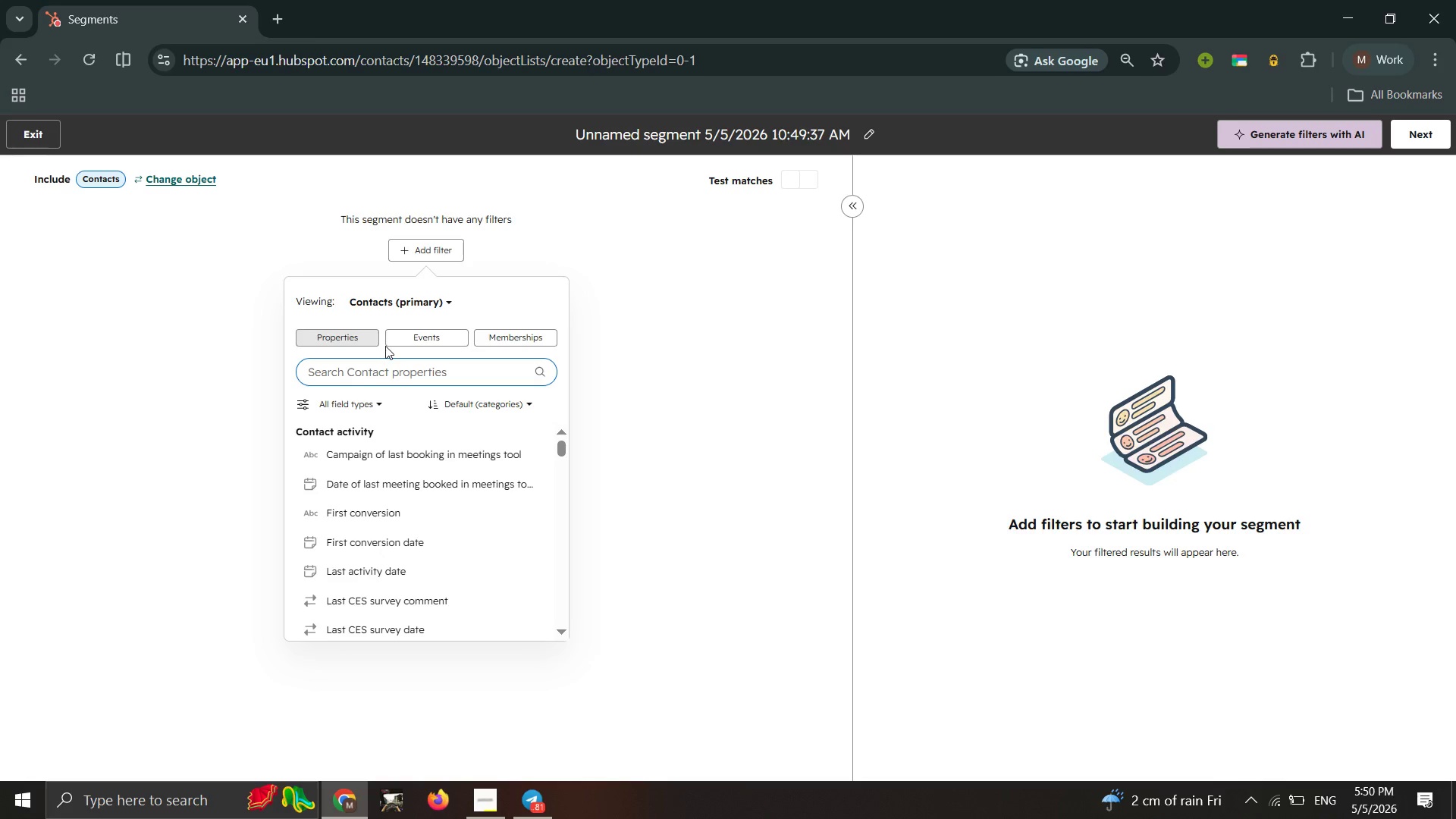 
wait(9.36)
 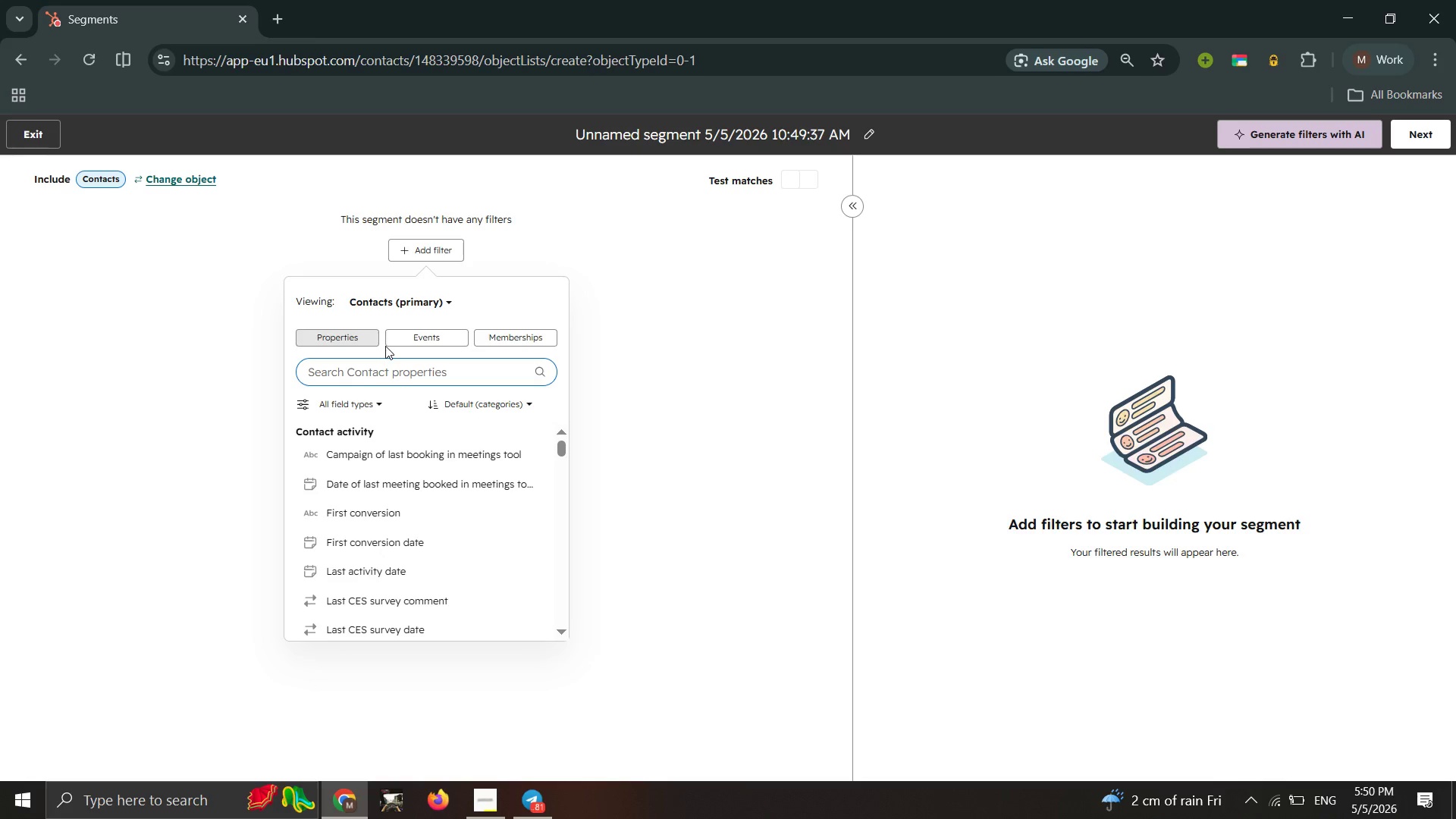 
type(col)
 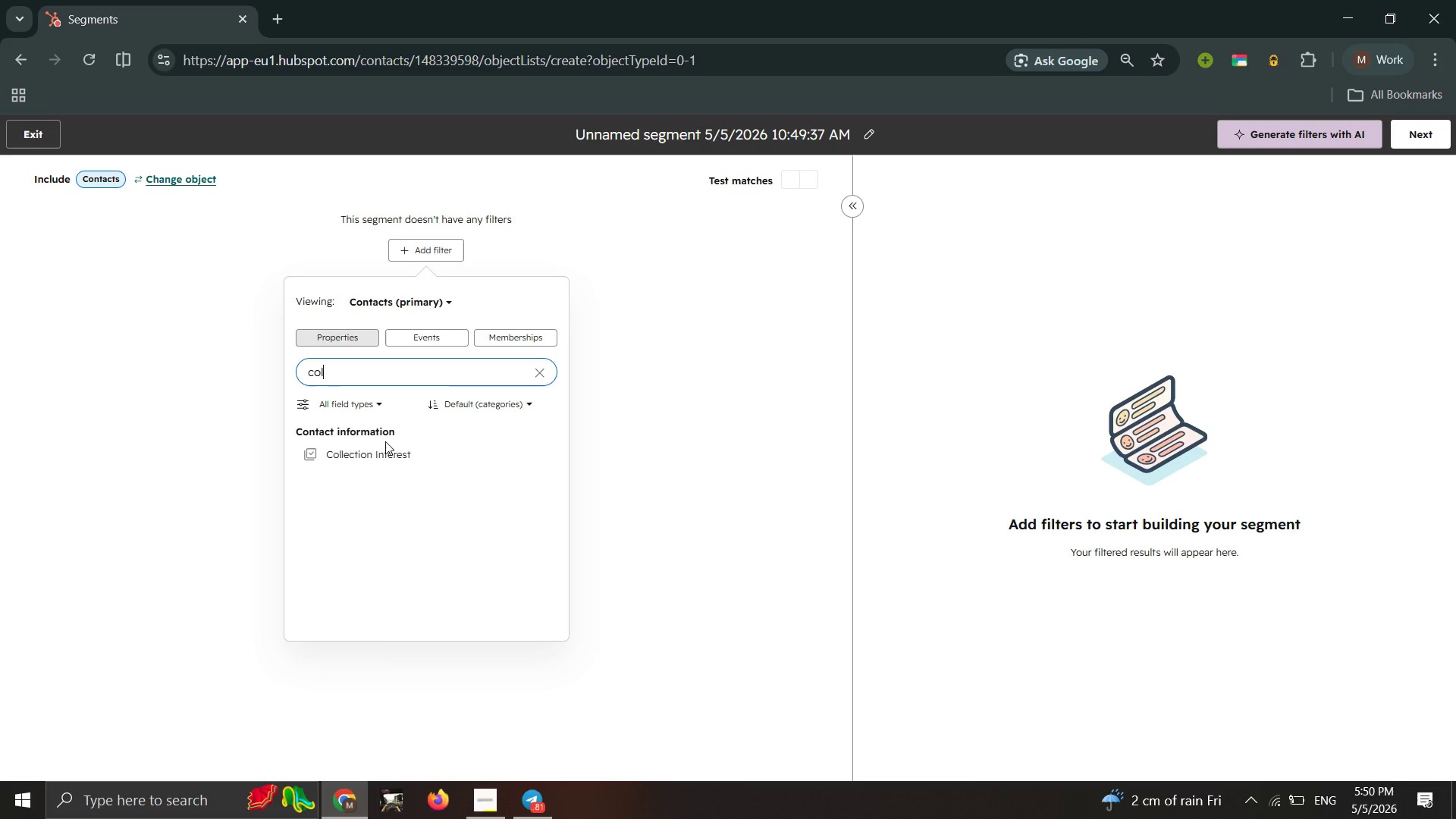 
double_click([412, 453])
 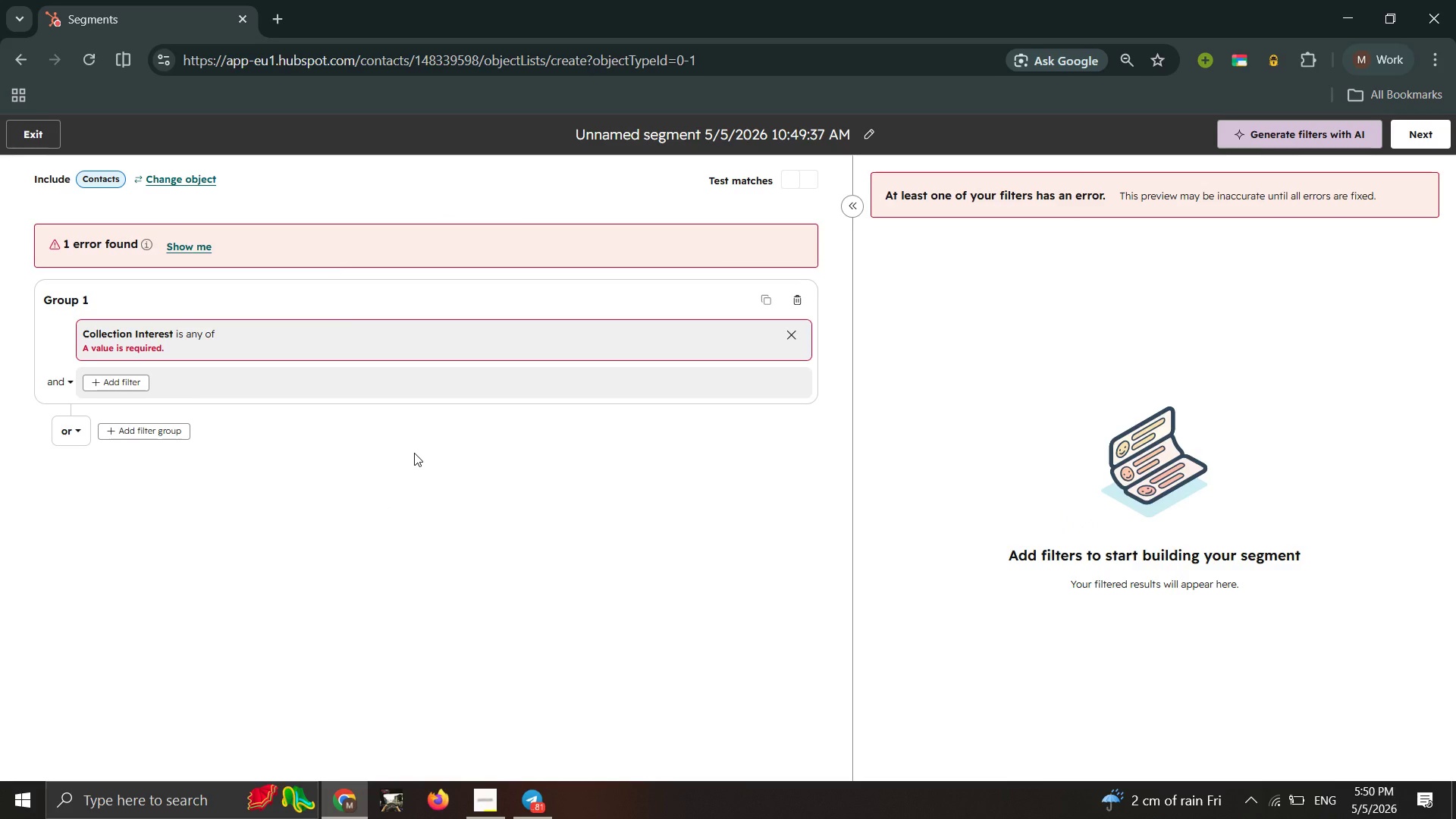 
left_click([332, 353])
 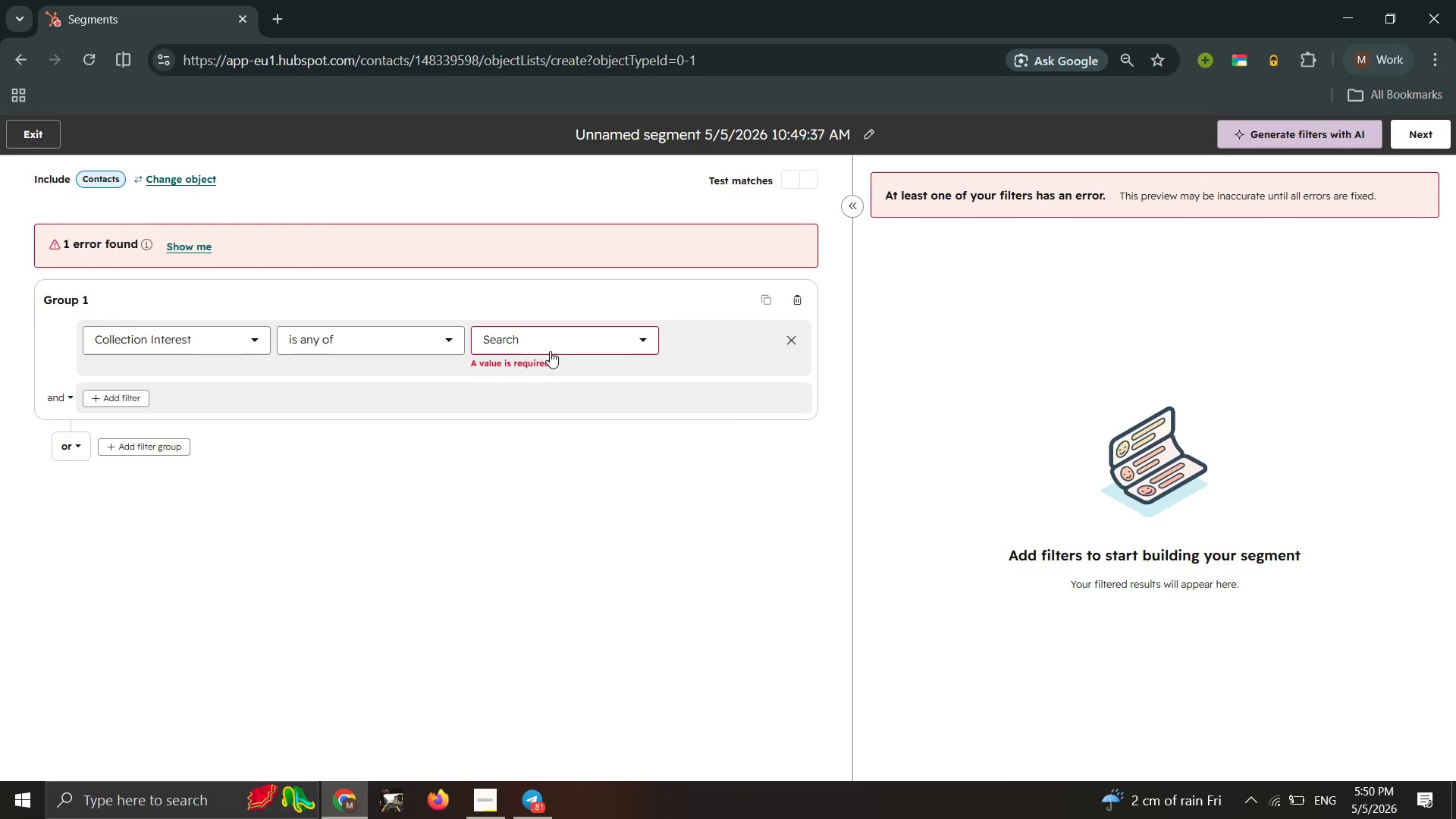 
left_click([550, 351])
 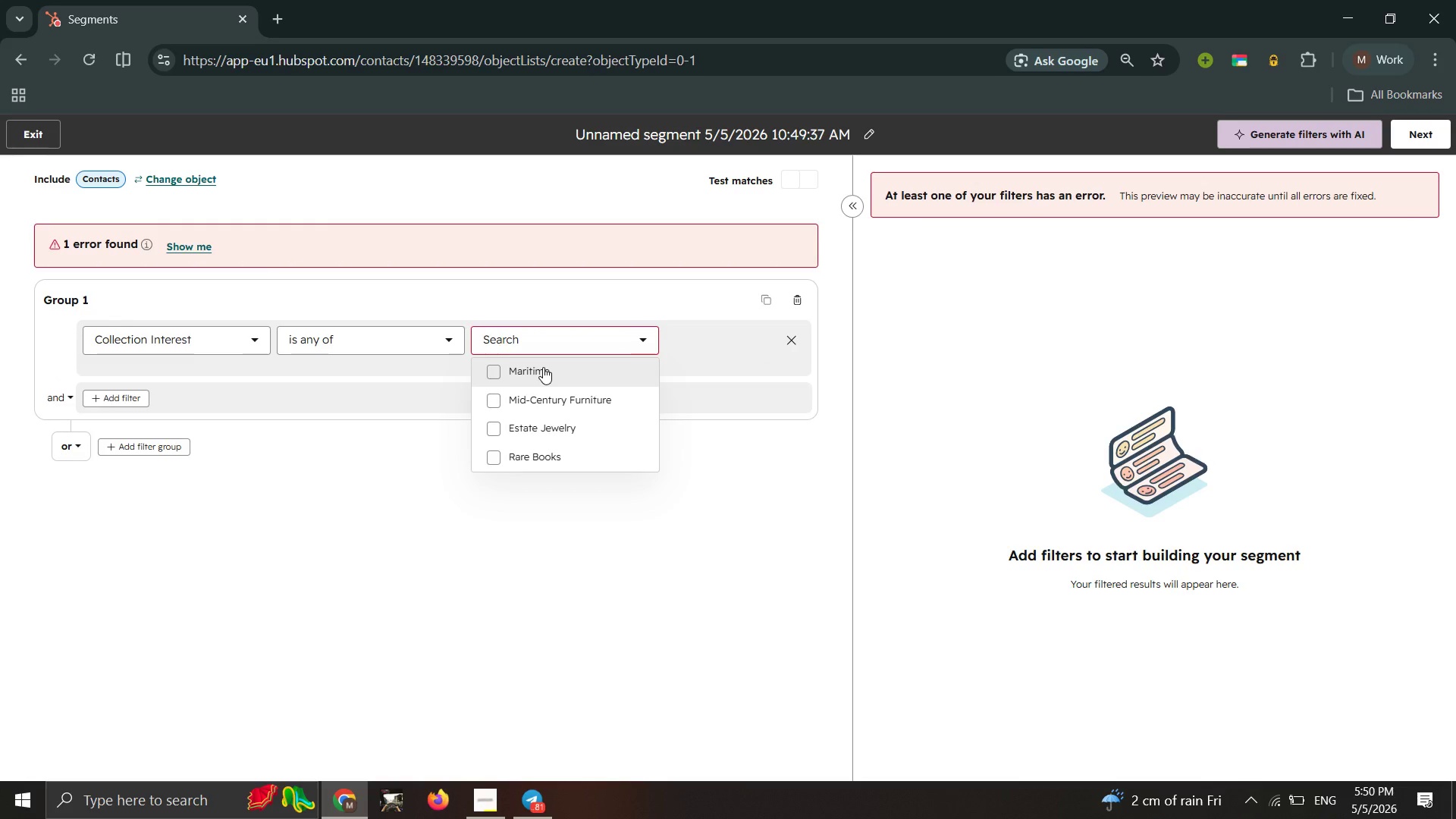 
left_click([536, 371])
 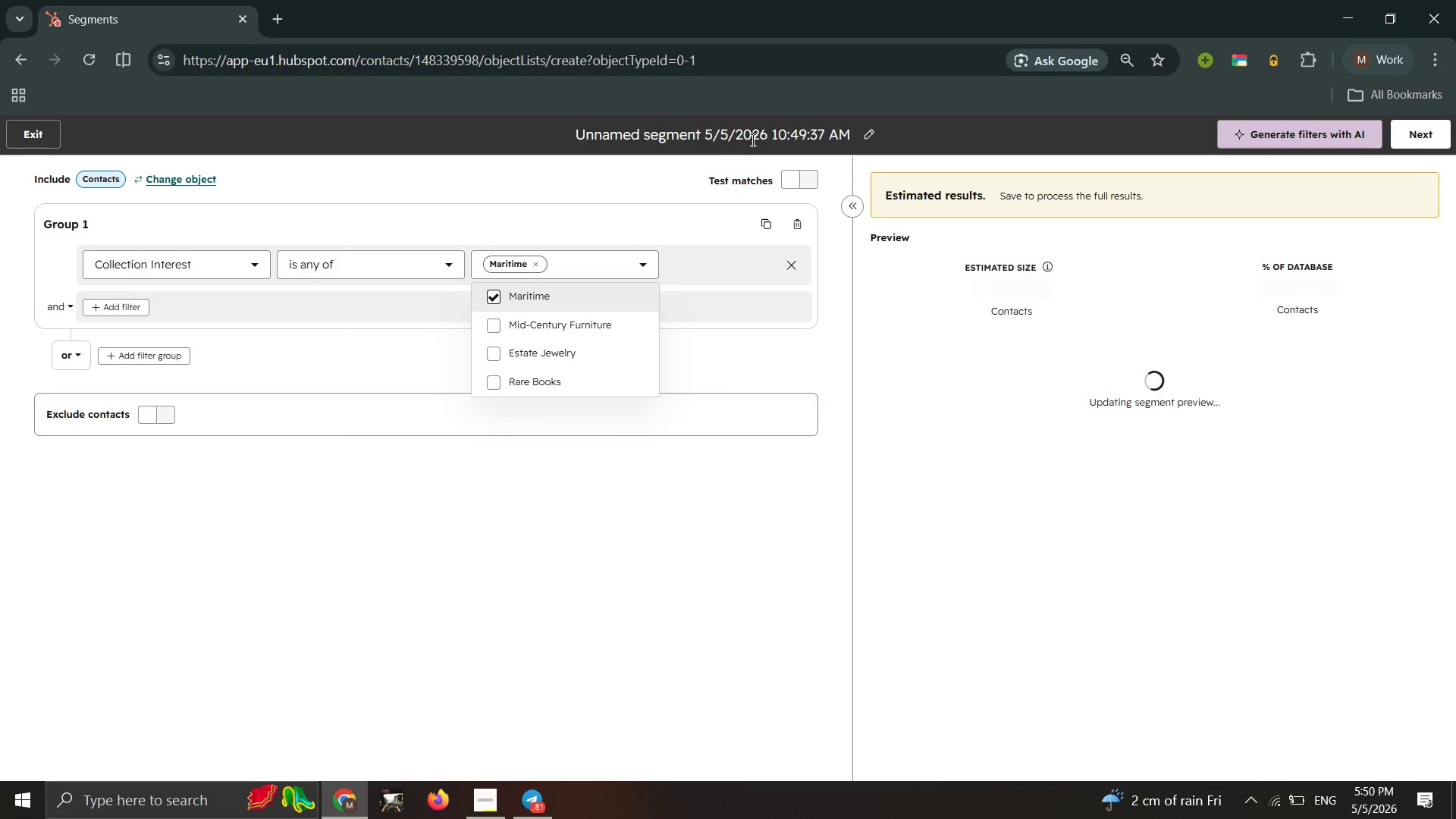 
left_click([754, 137])
 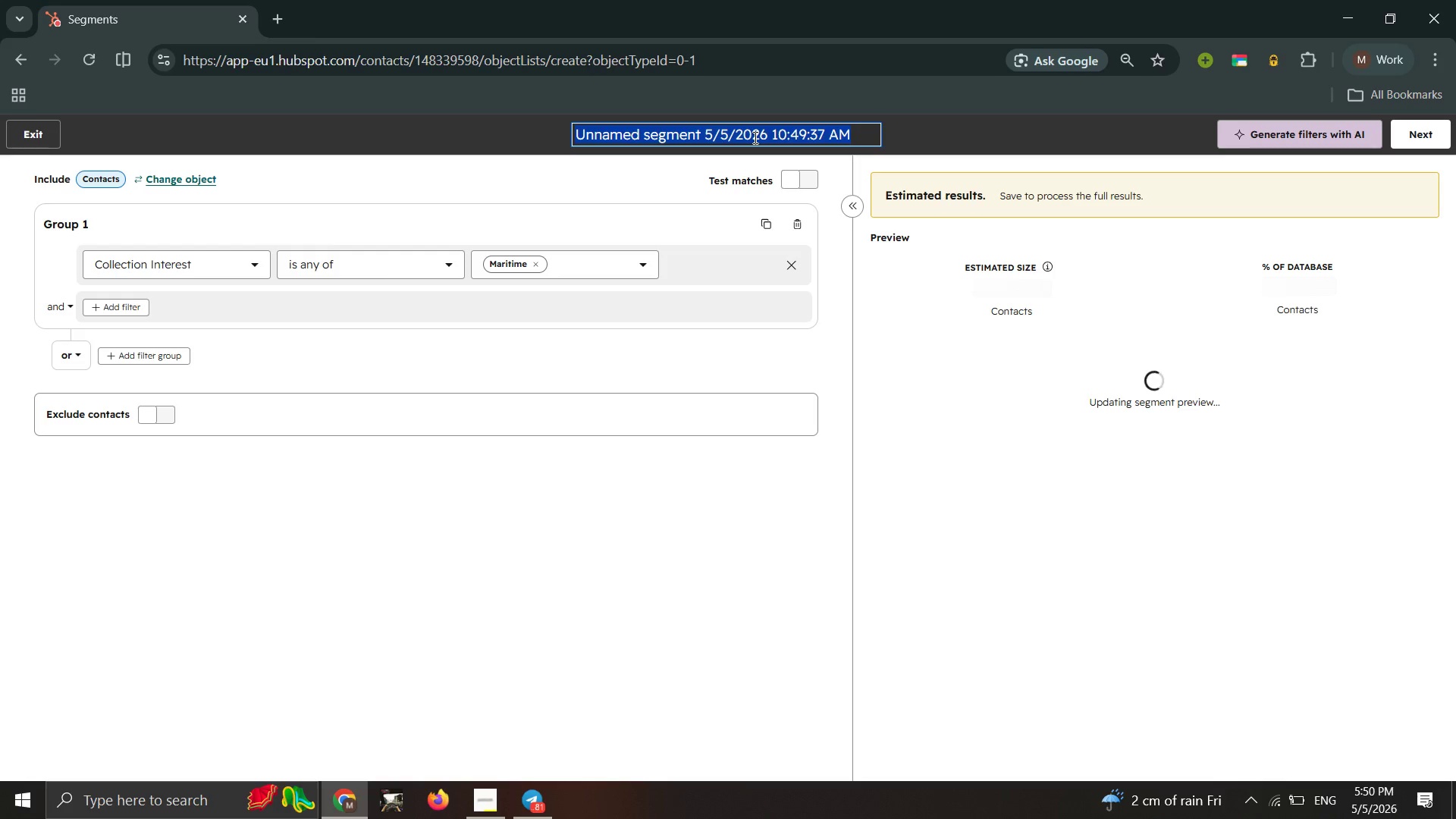 
type(Intrest)
 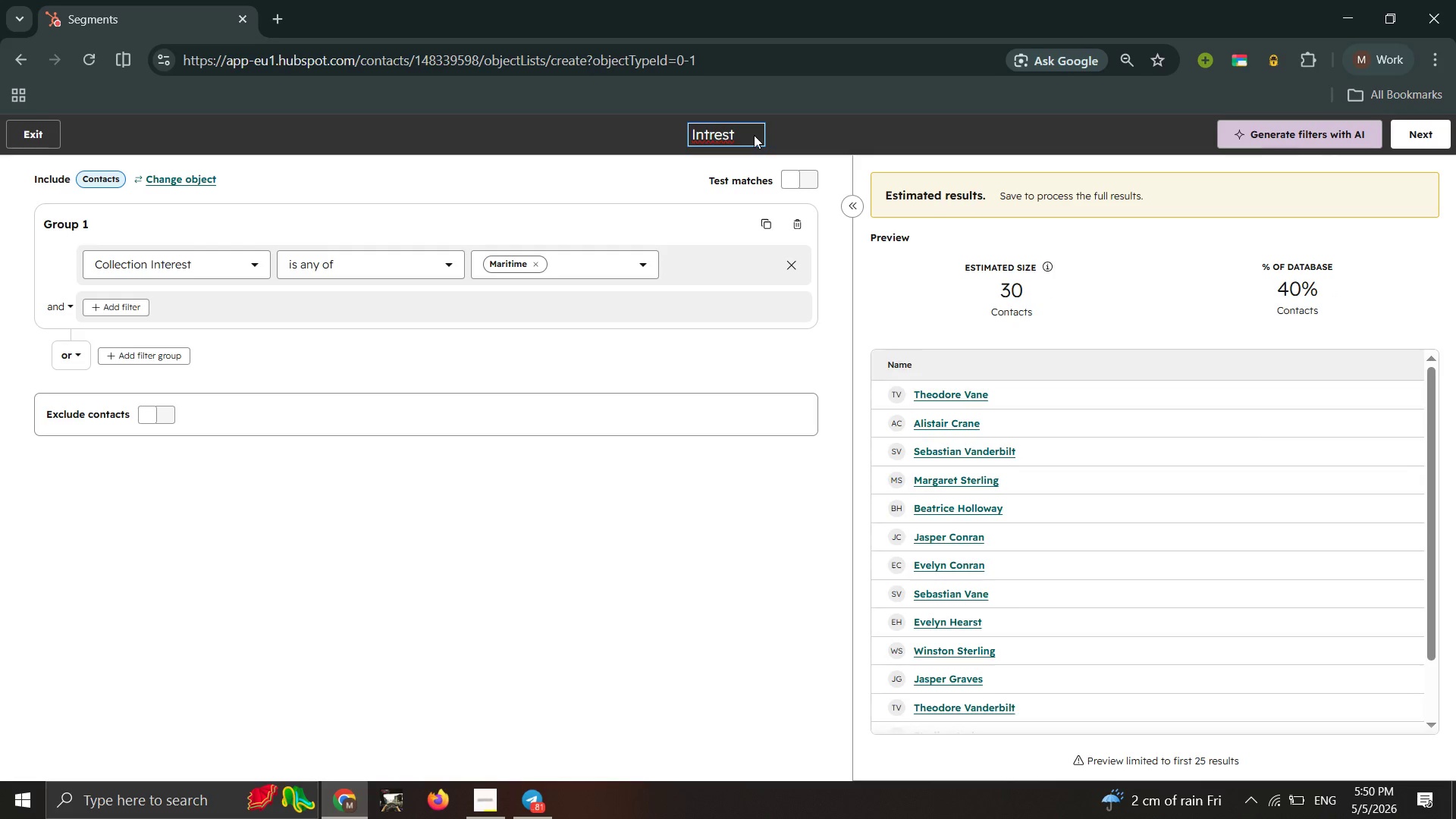 
key(ArrowLeft)
 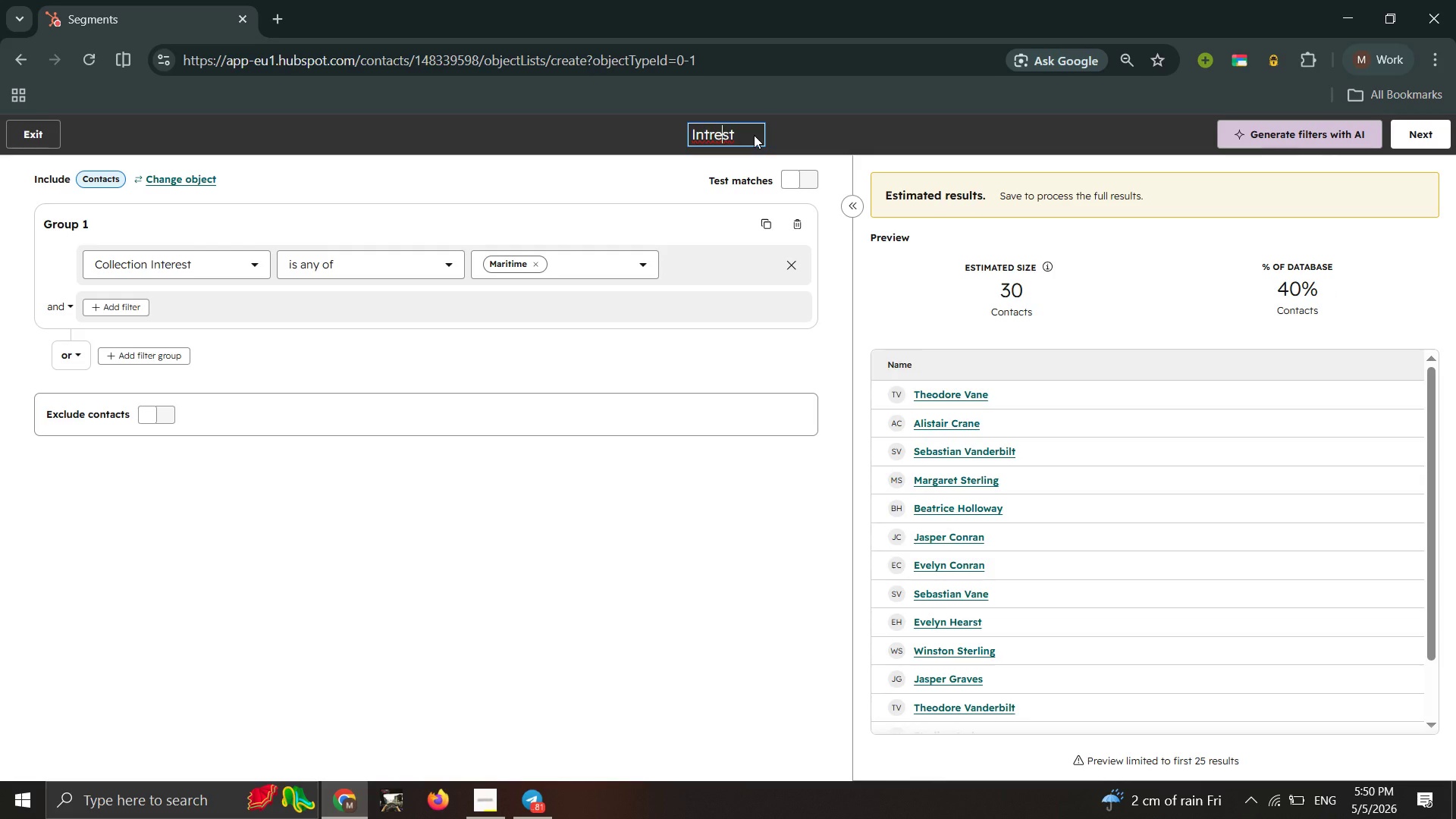 
key(ArrowLeft)
 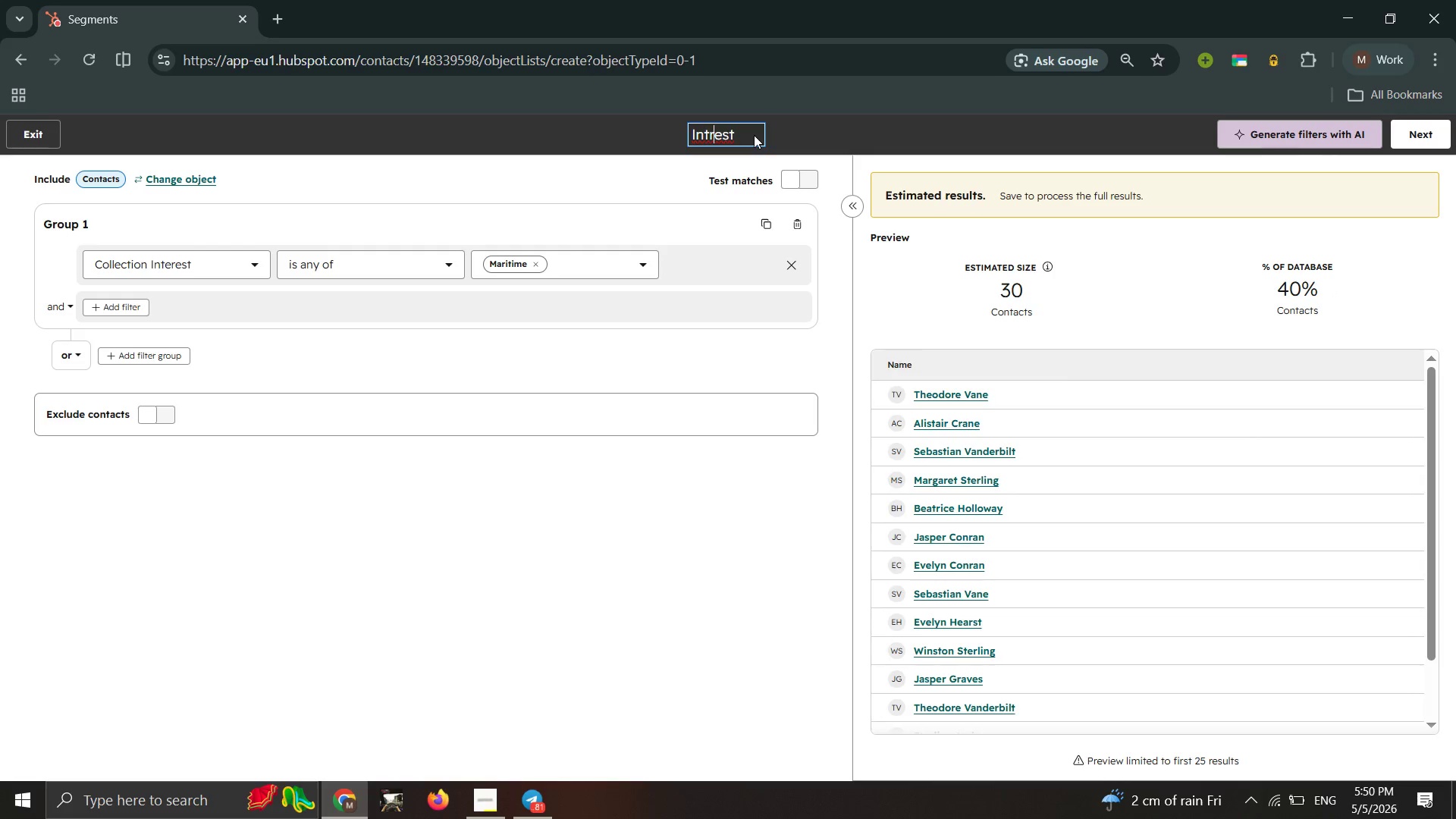 
key(ArrowLeft)
 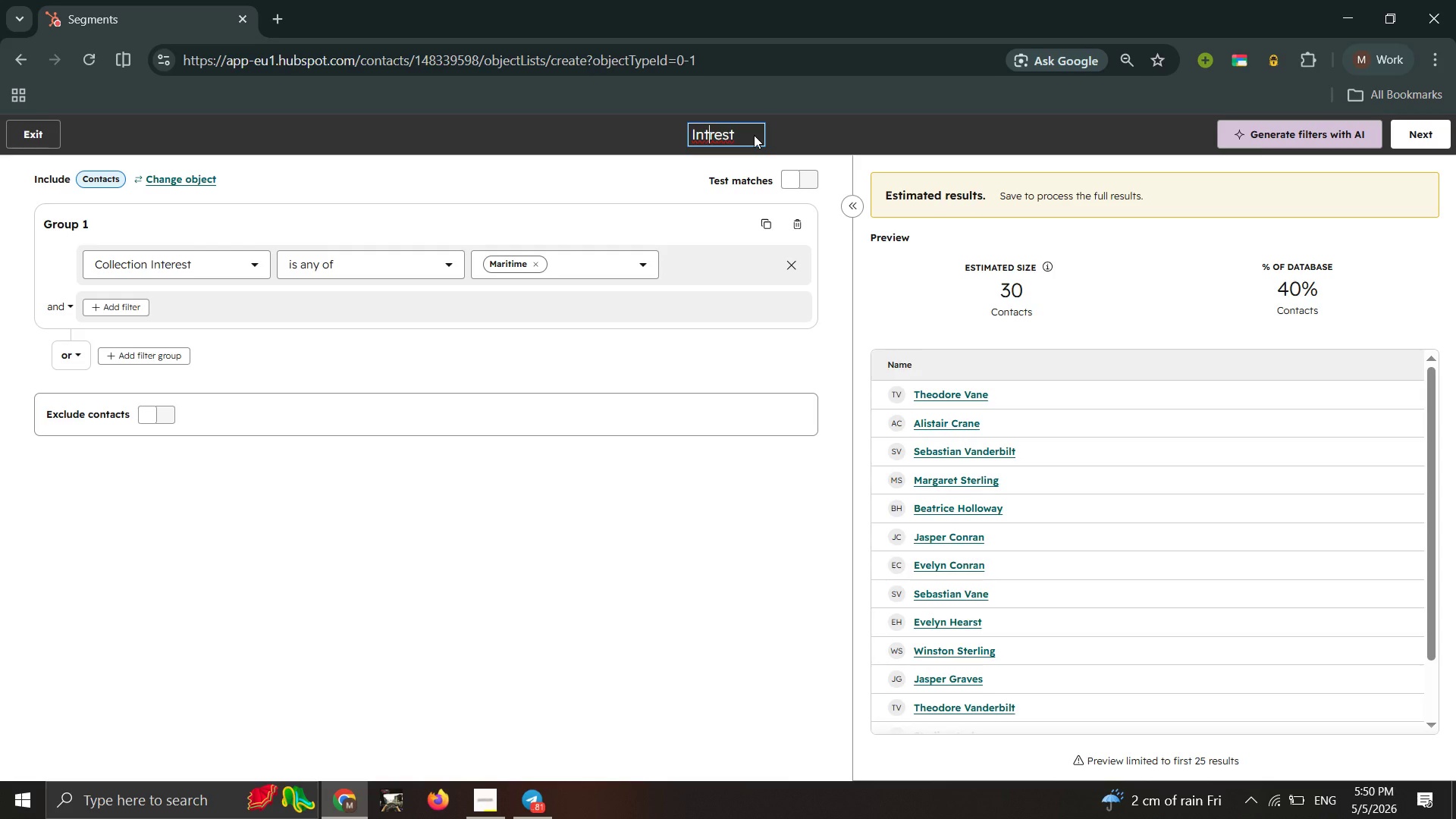 
key(ArrowLeft)
 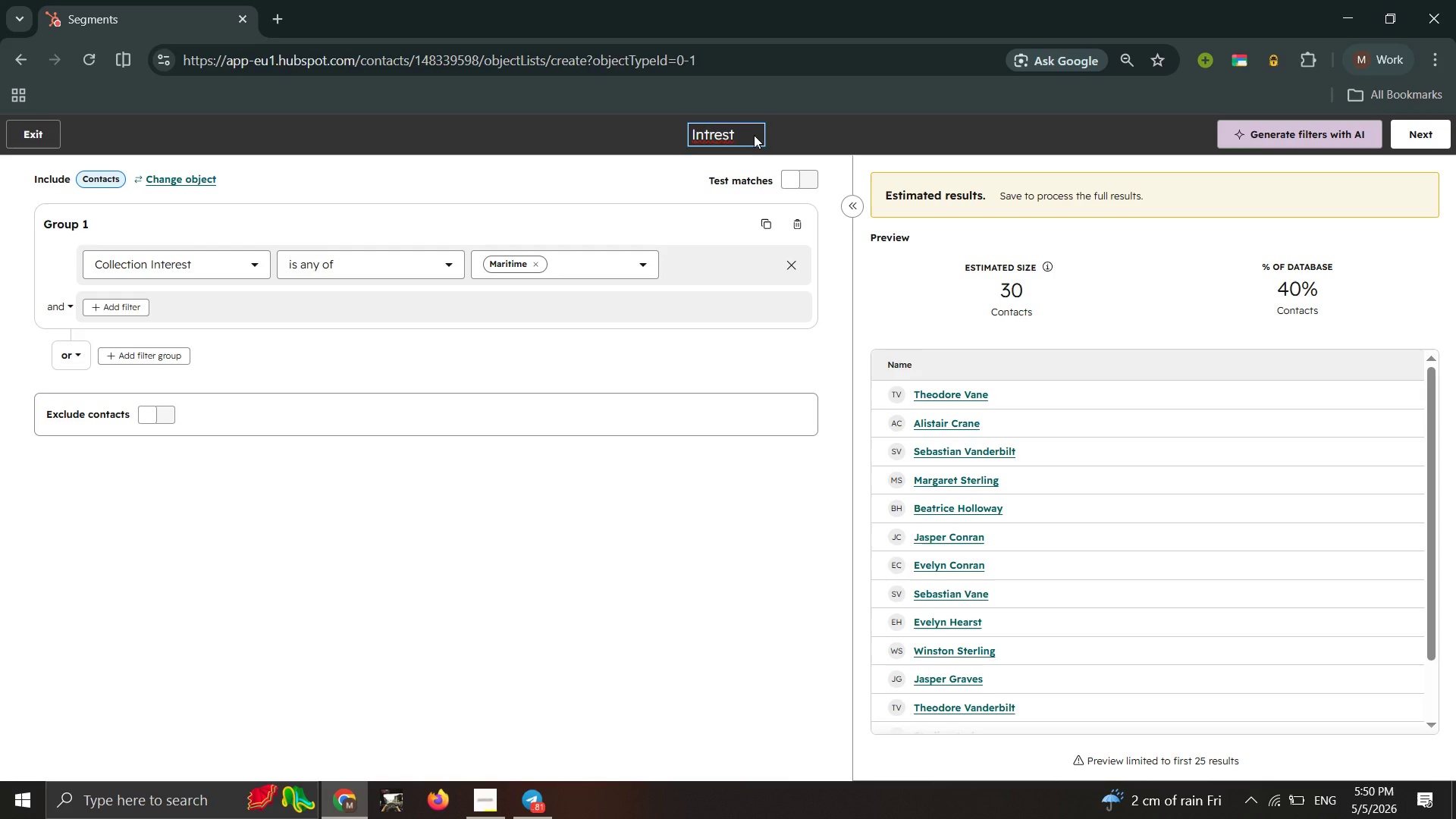 
key(E)
 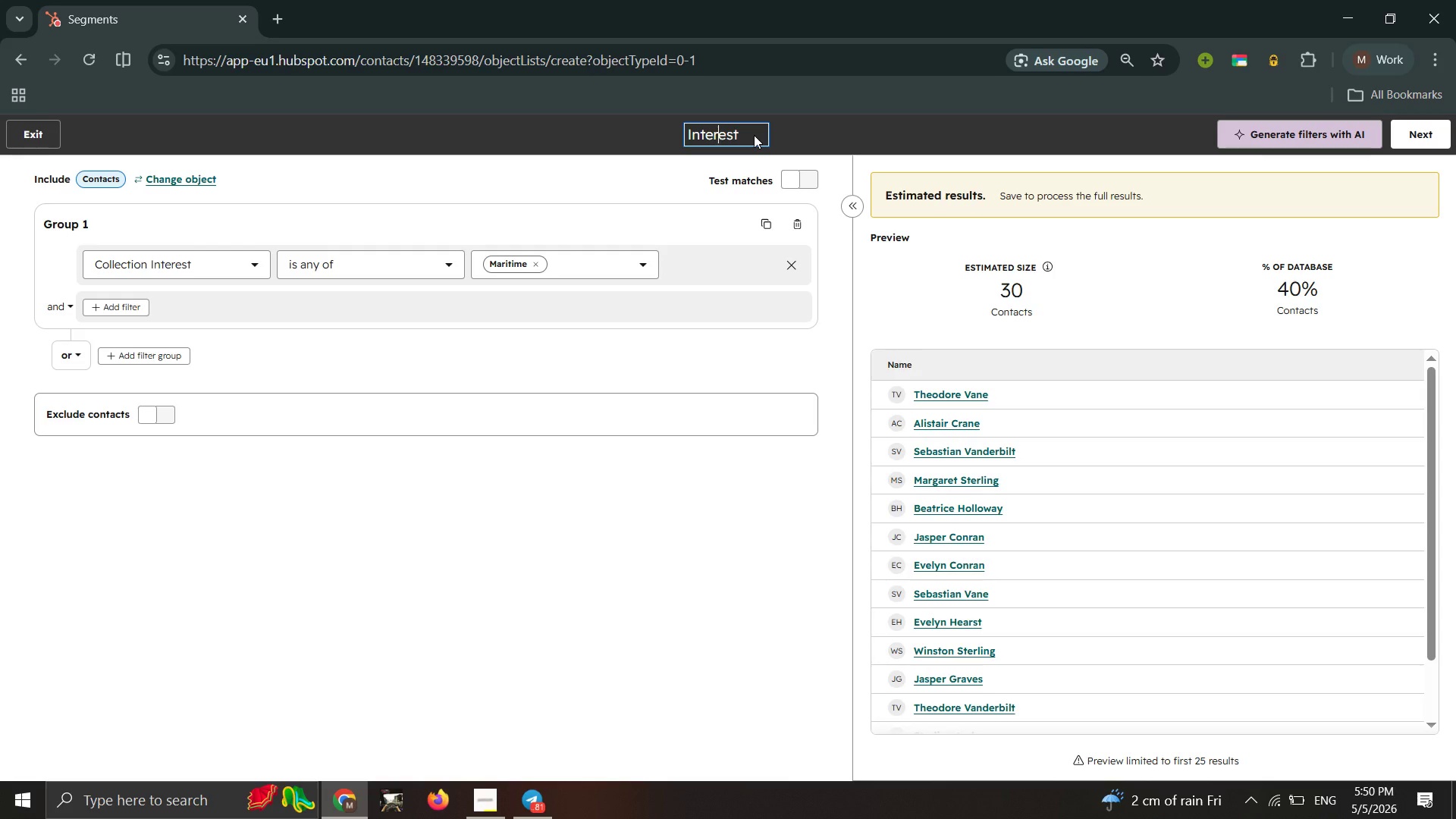 
hold_key(key=ArrowRight, duration=0.69)
 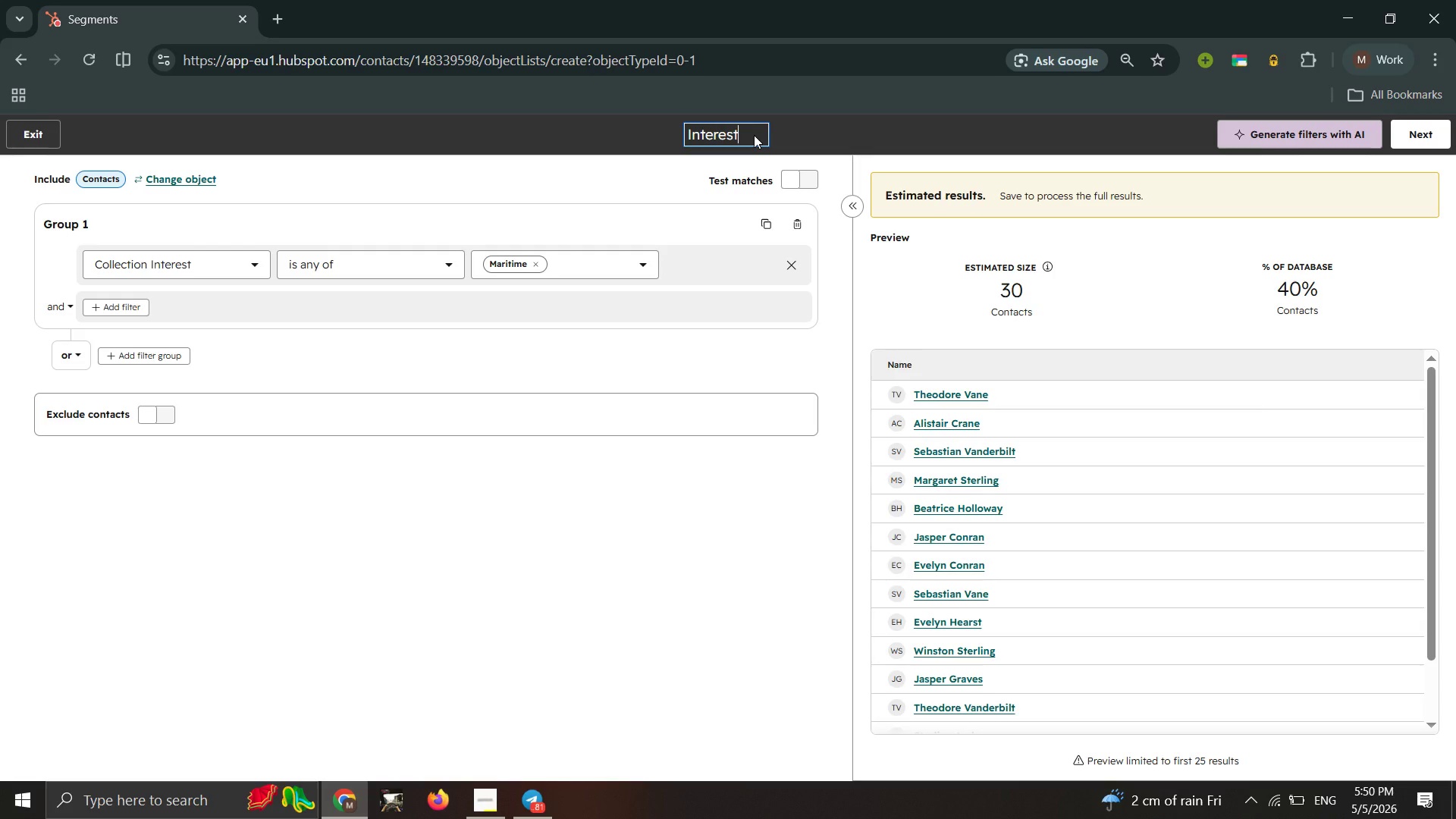 
type(: Mari)
 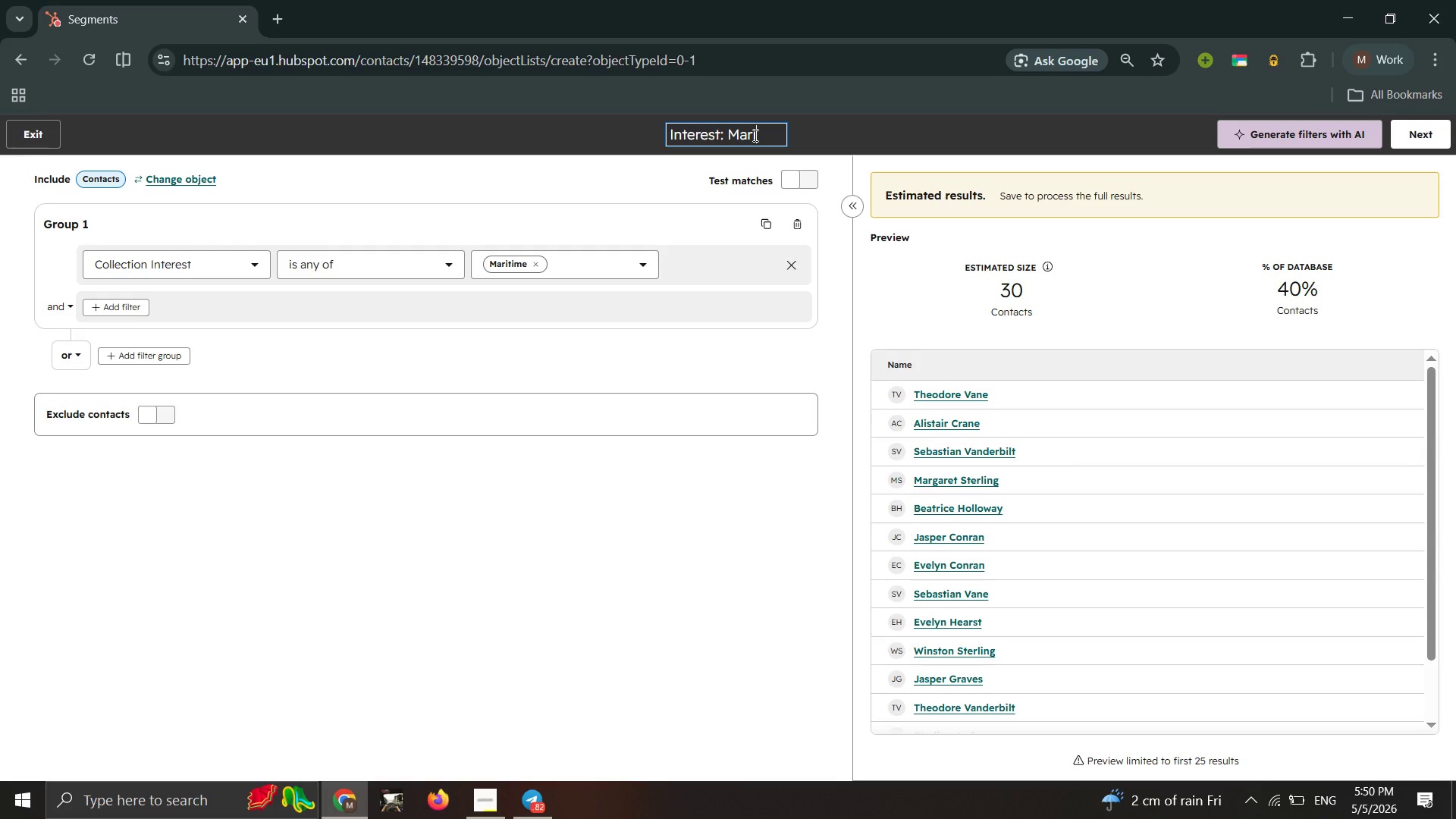 
type(time)
 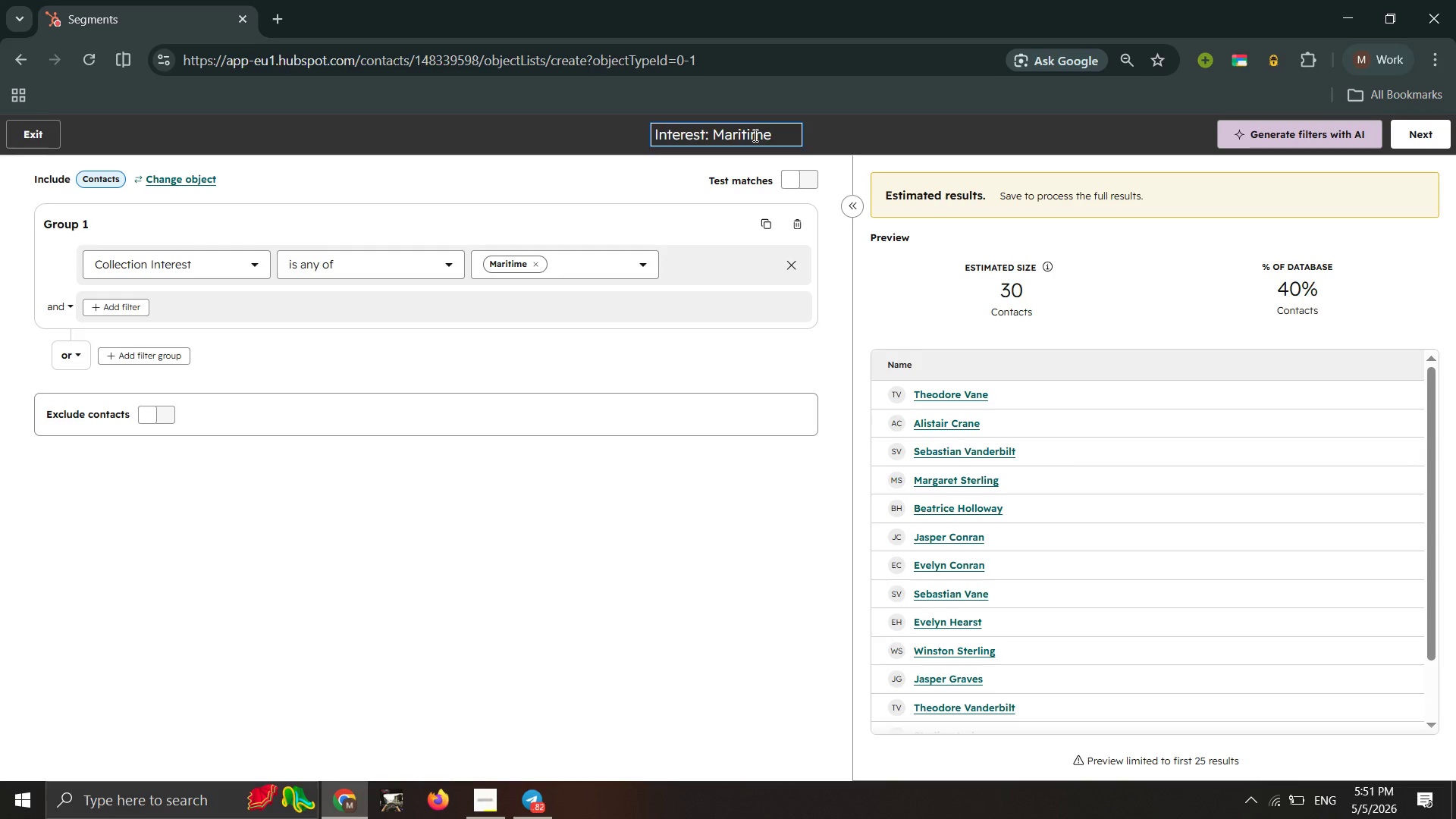 
wait(16.38)
 